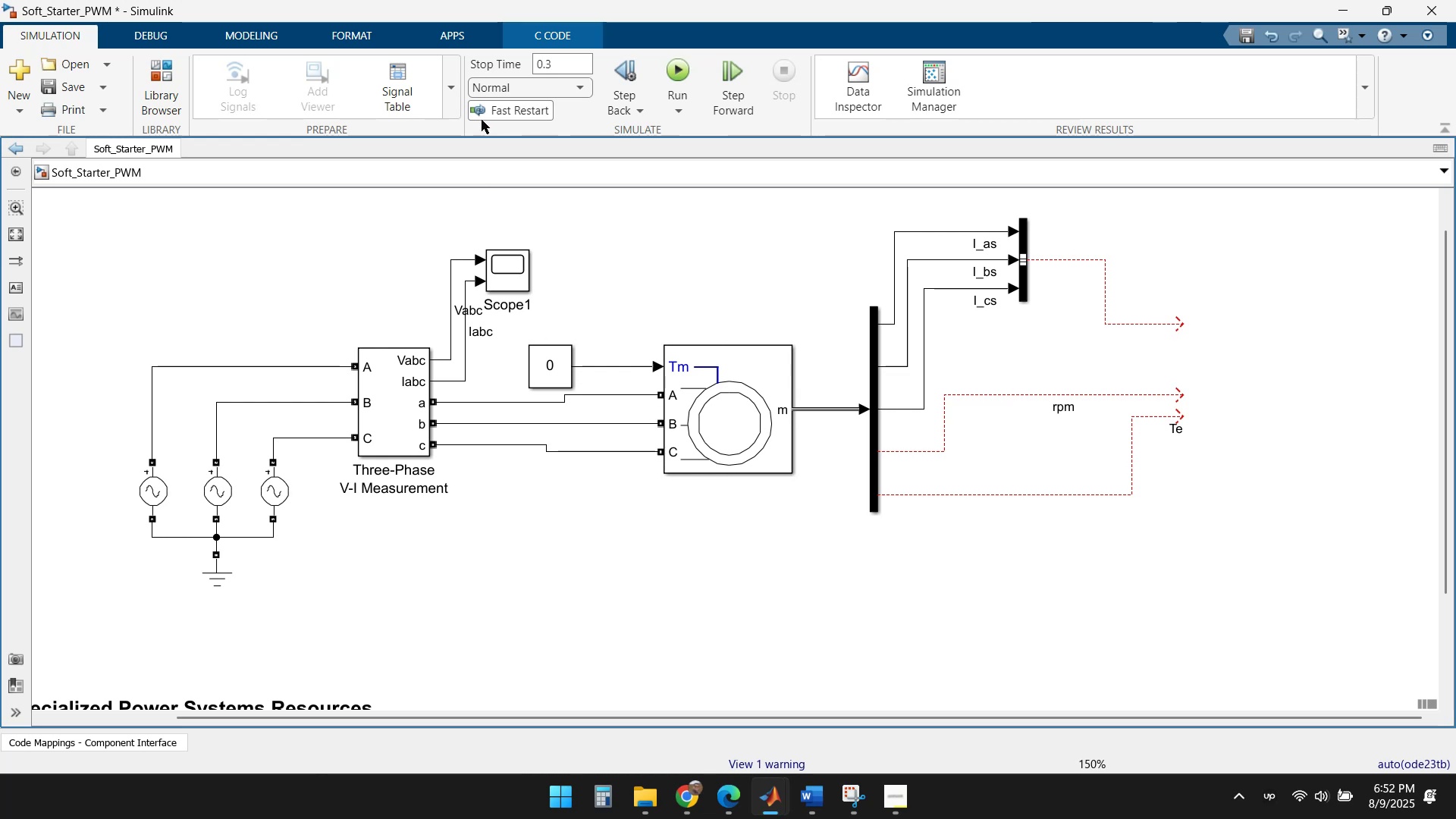 
left_click([670, 70])
 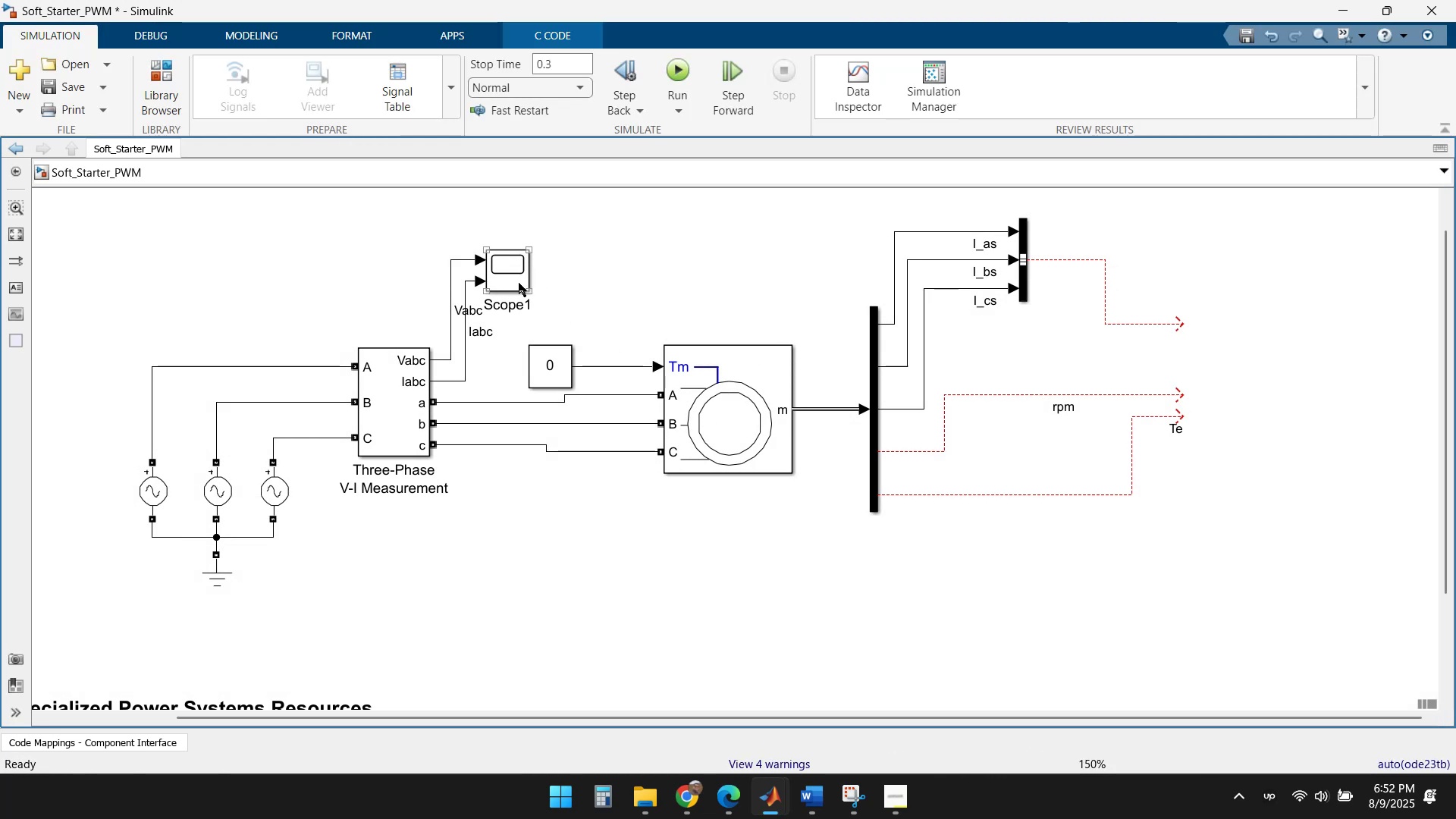 
left_click([505, 268])
 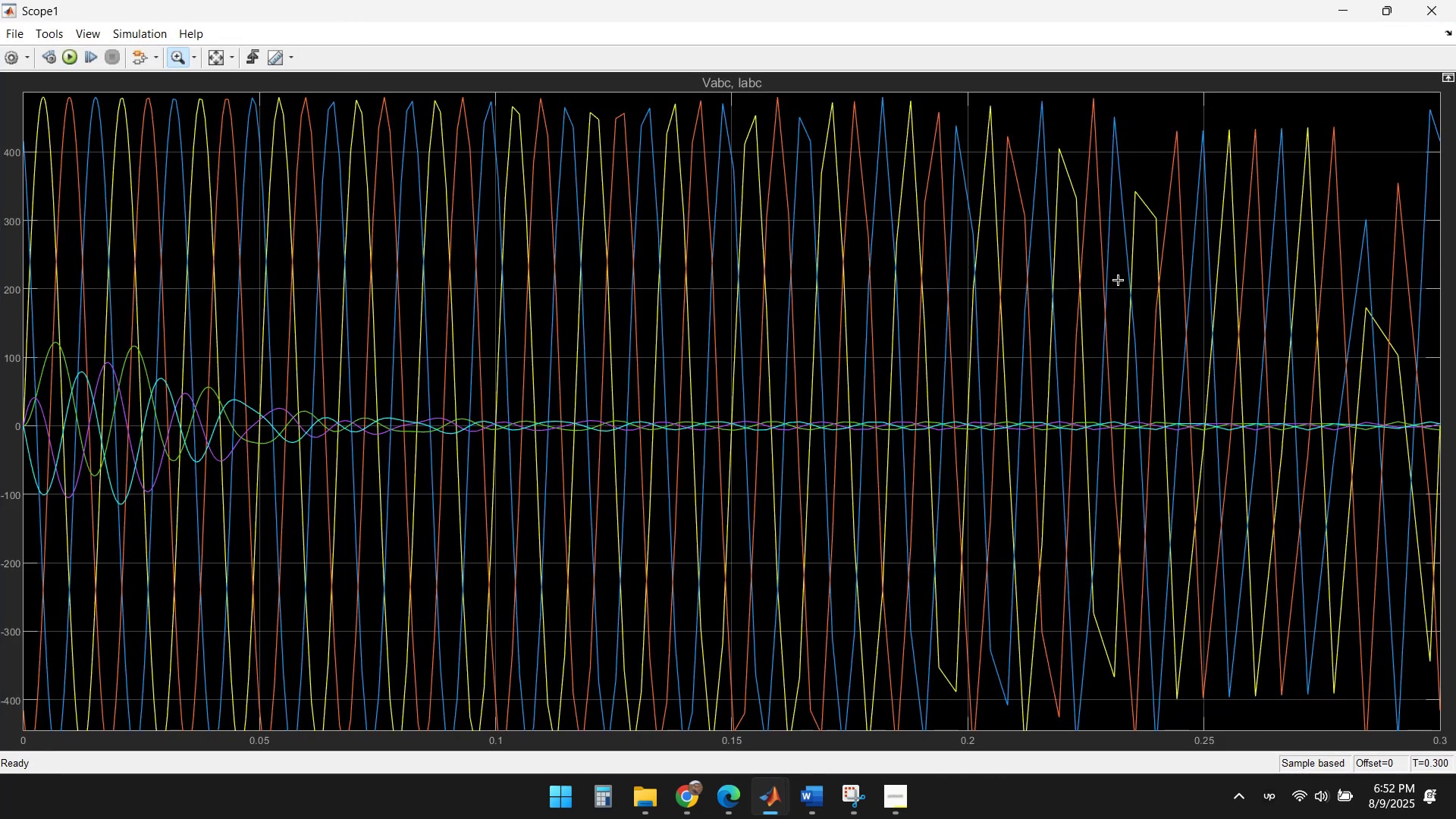 
left_click([12, 32])
 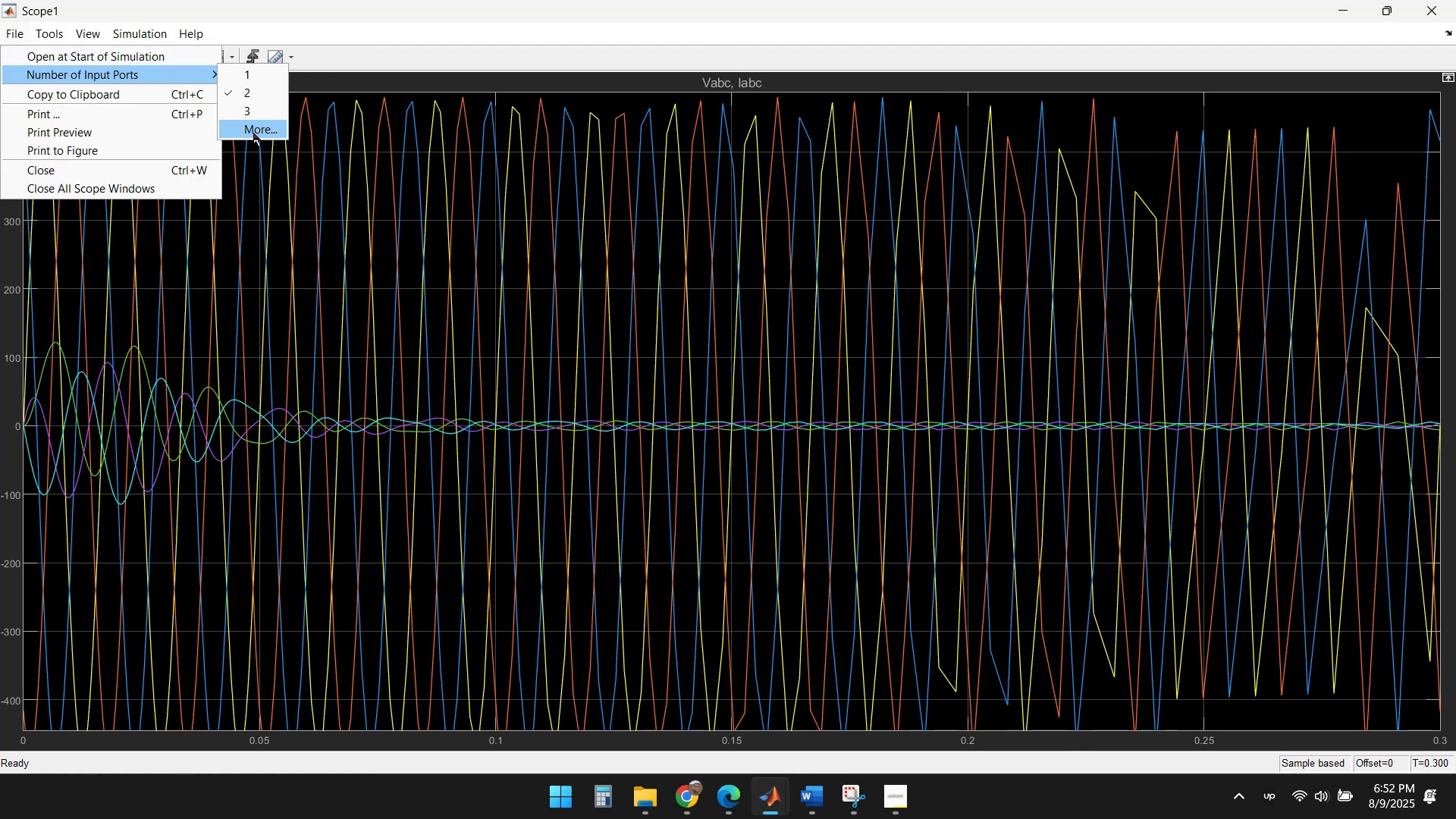 
wait(5.22)
 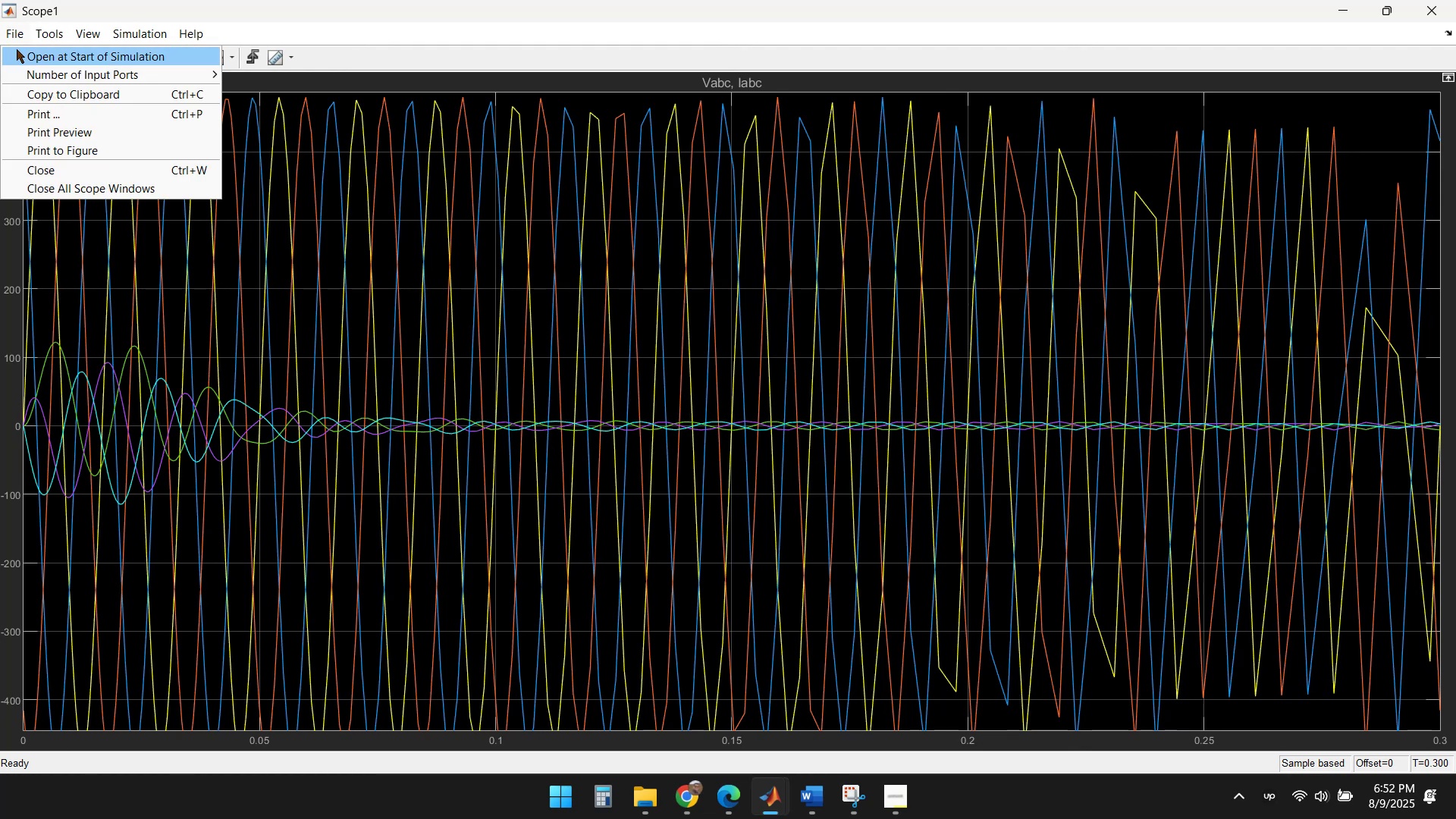 
left_click([259, 128])
 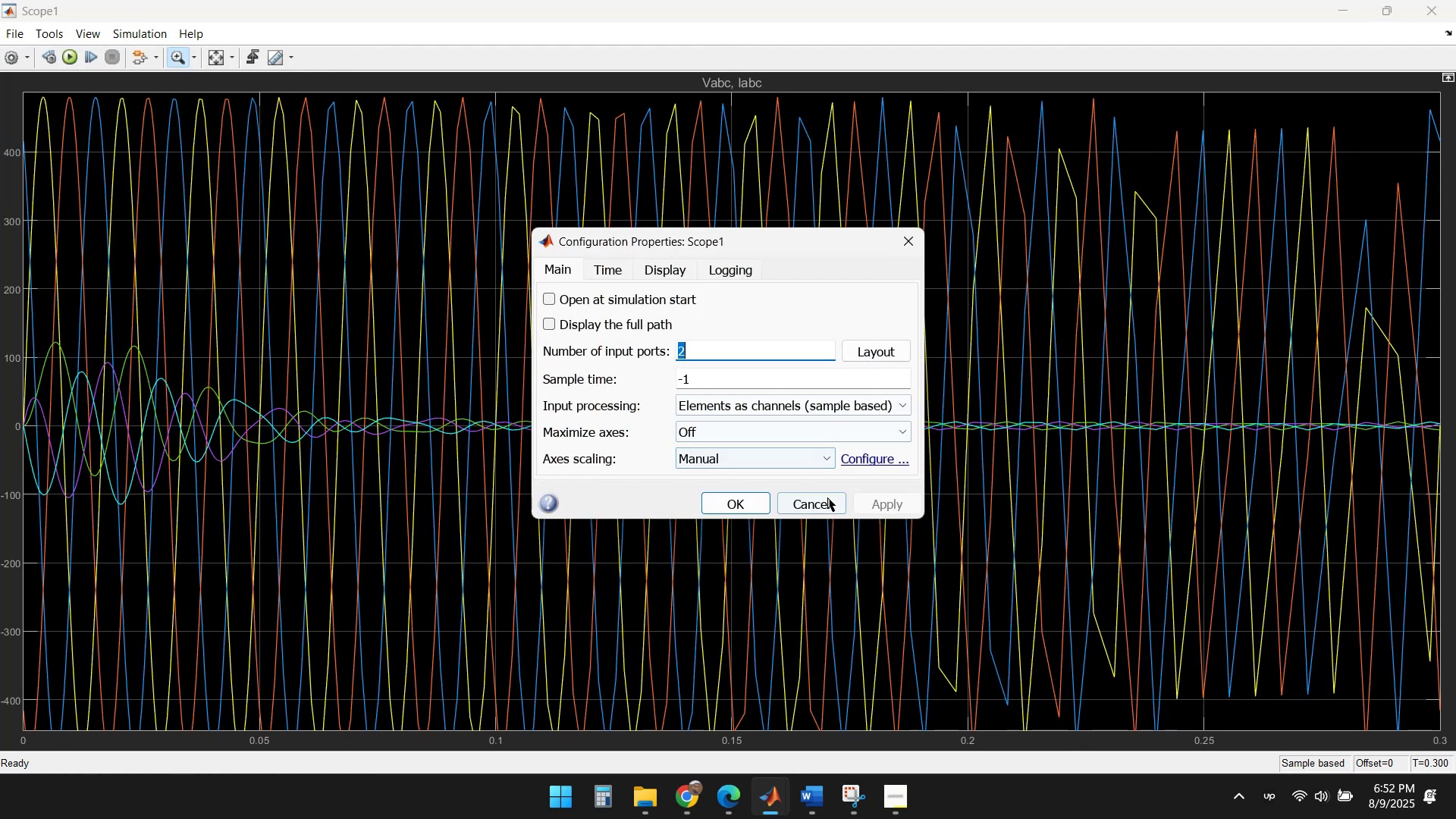 
left_click([826, 503])
 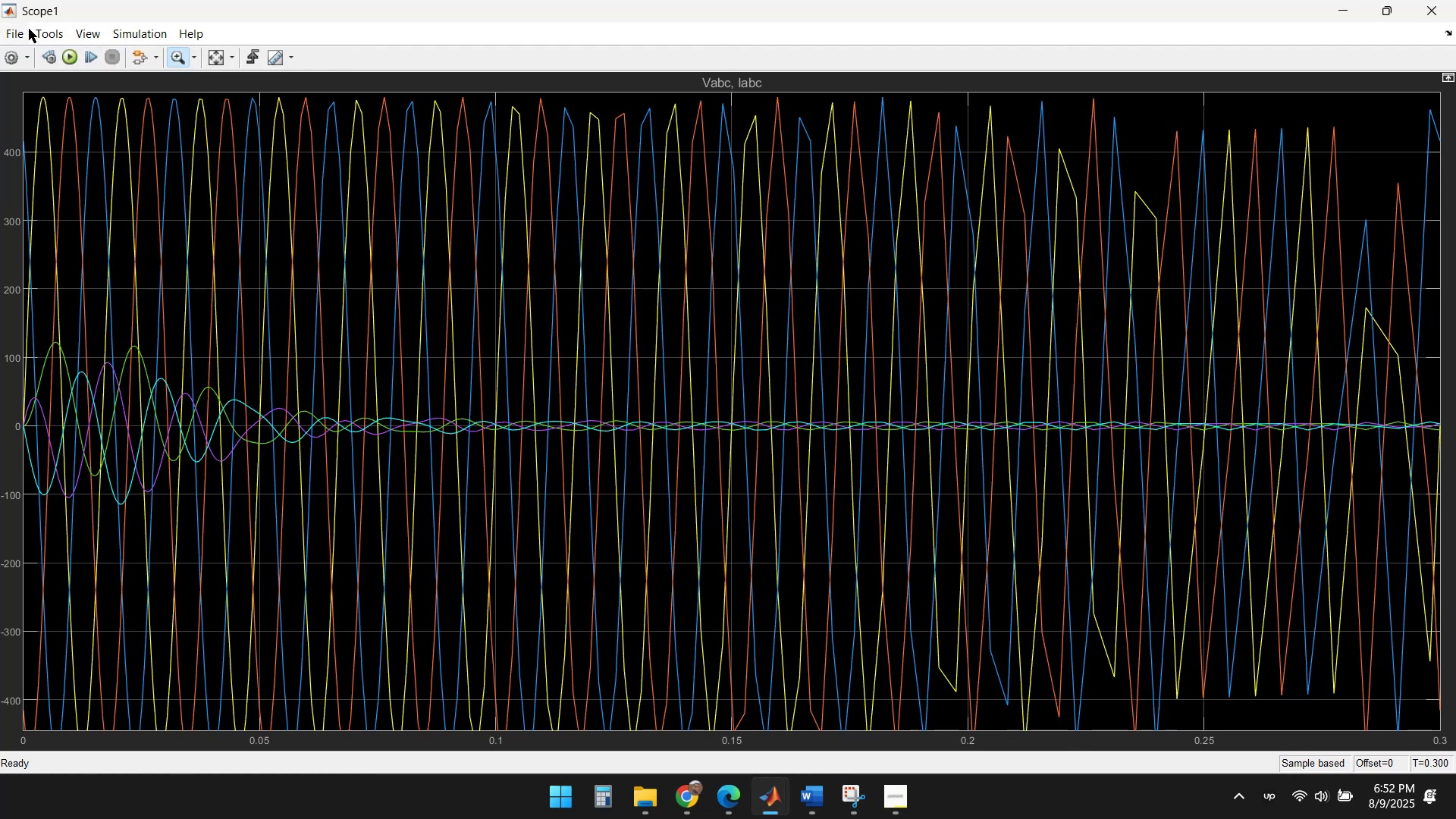 
left_click([29, 30])
 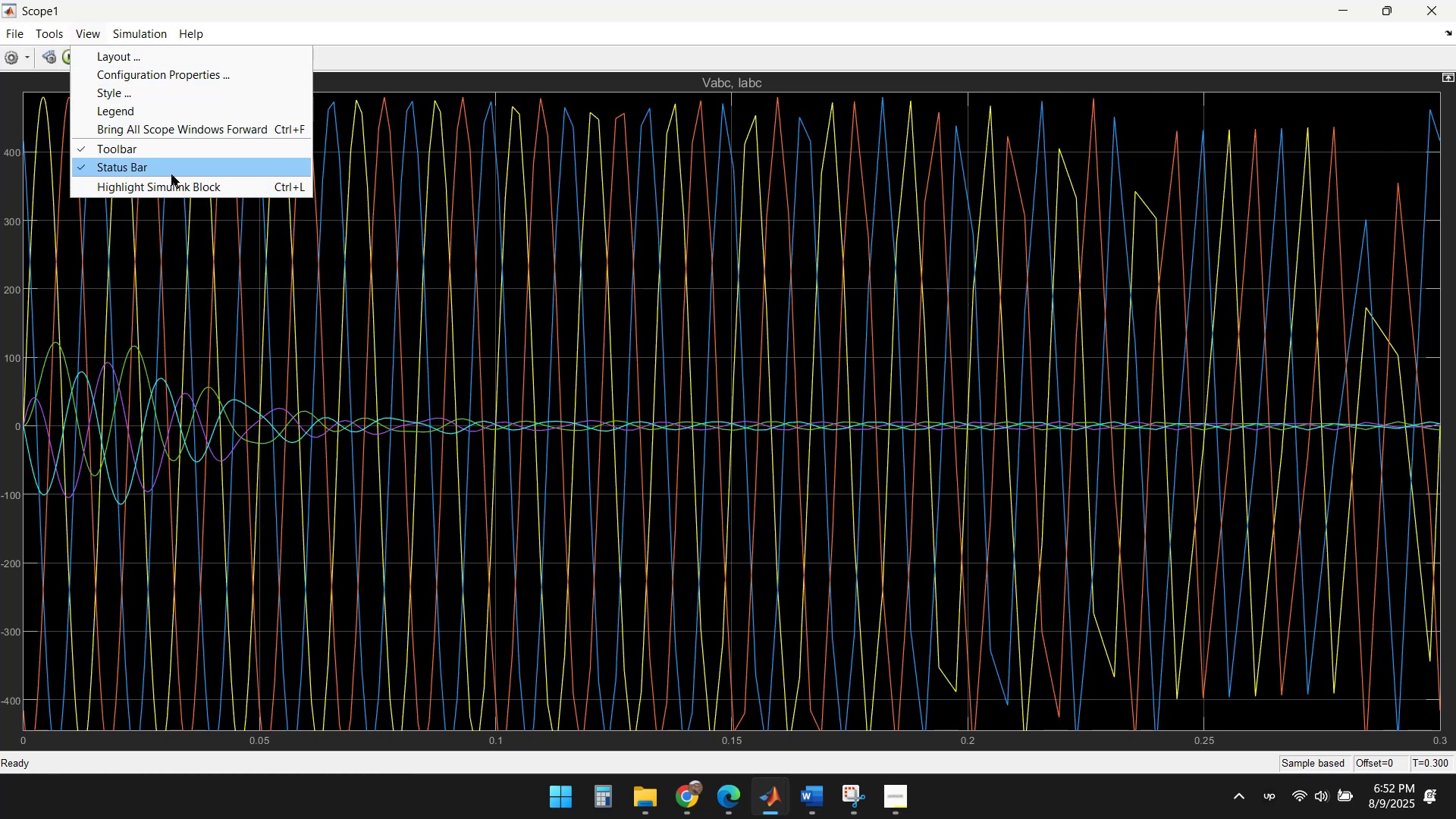 
wait(13.58)
 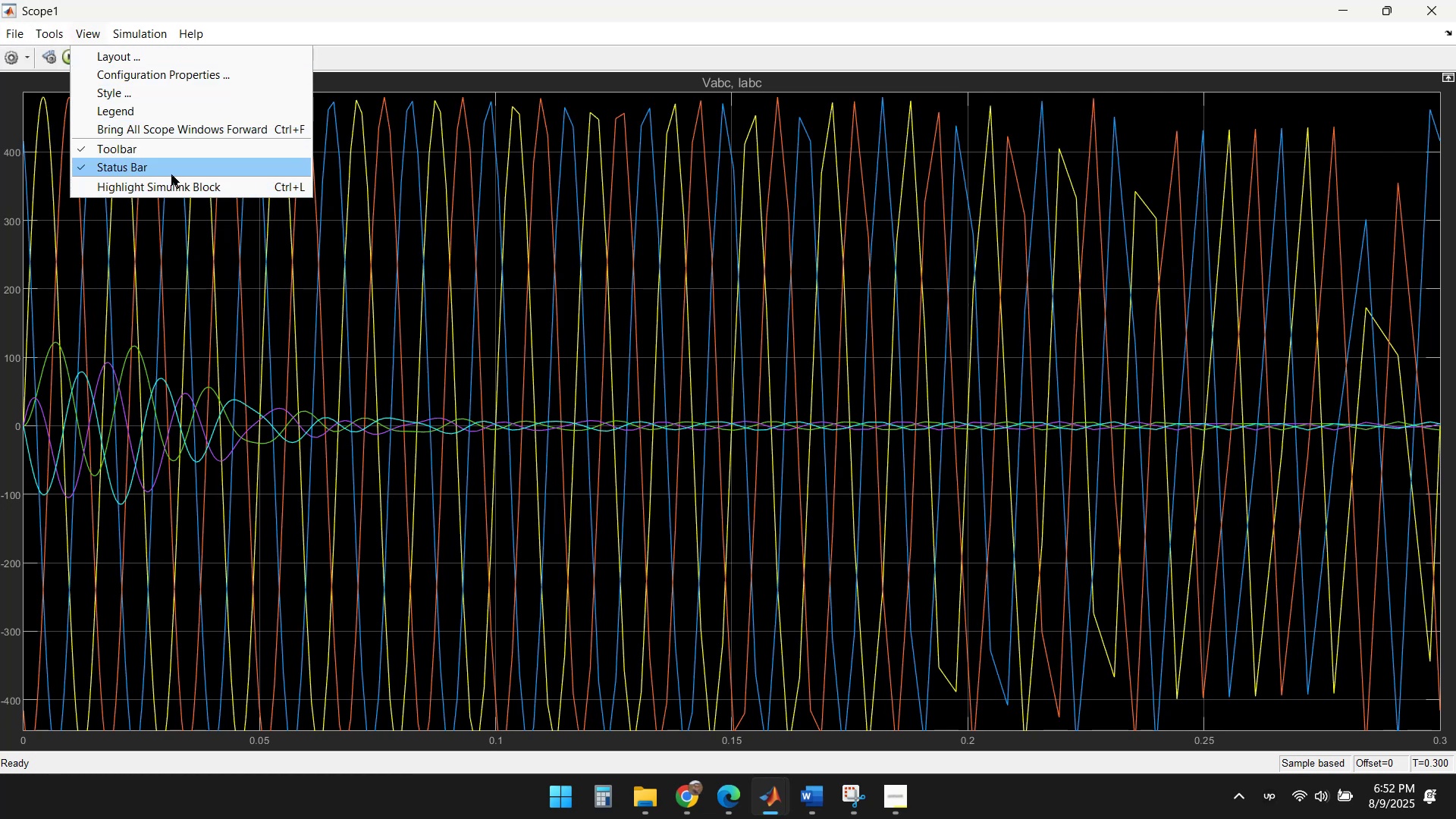 
left_click([130, 108])
 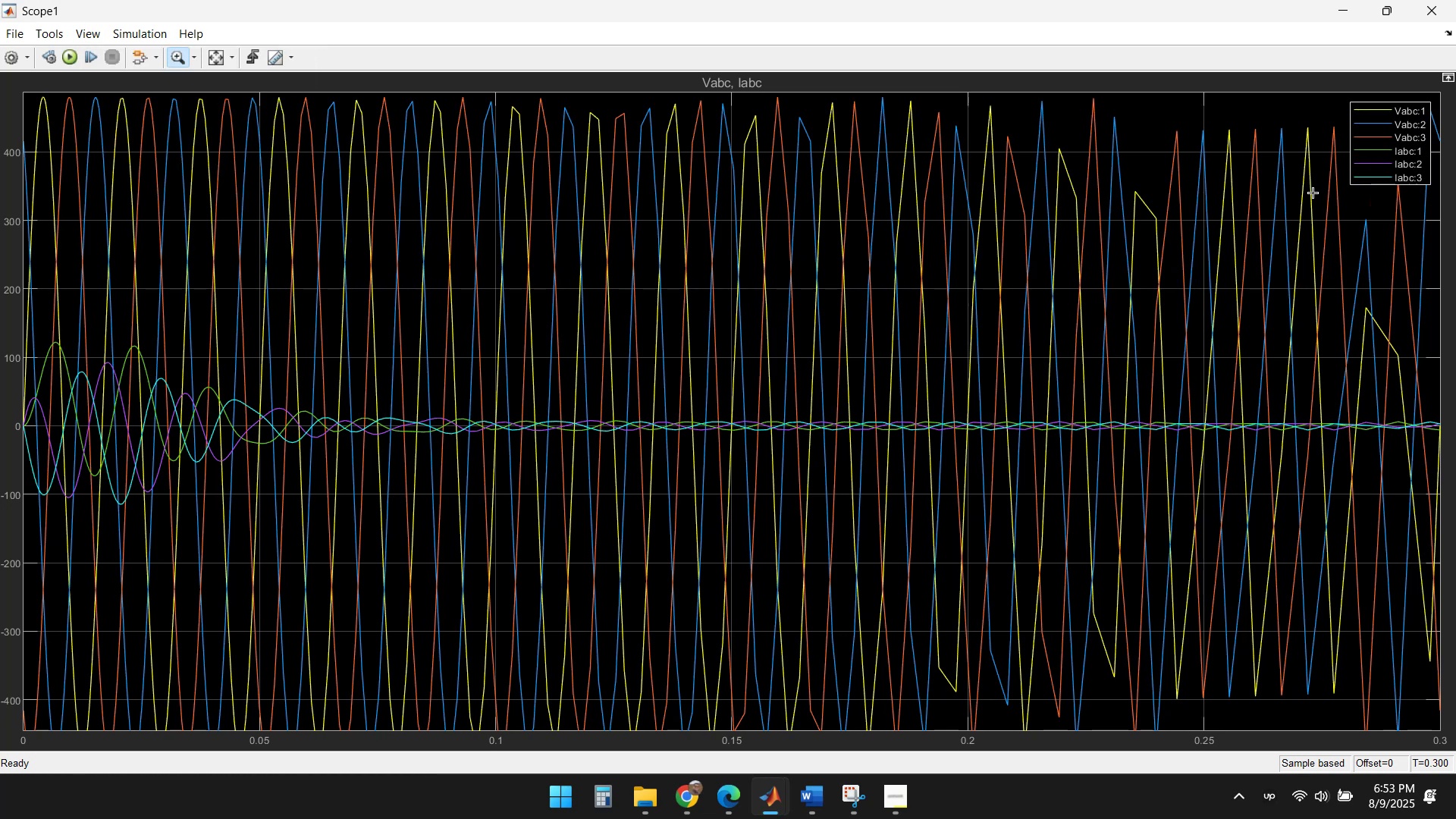 
wait(7.82)
 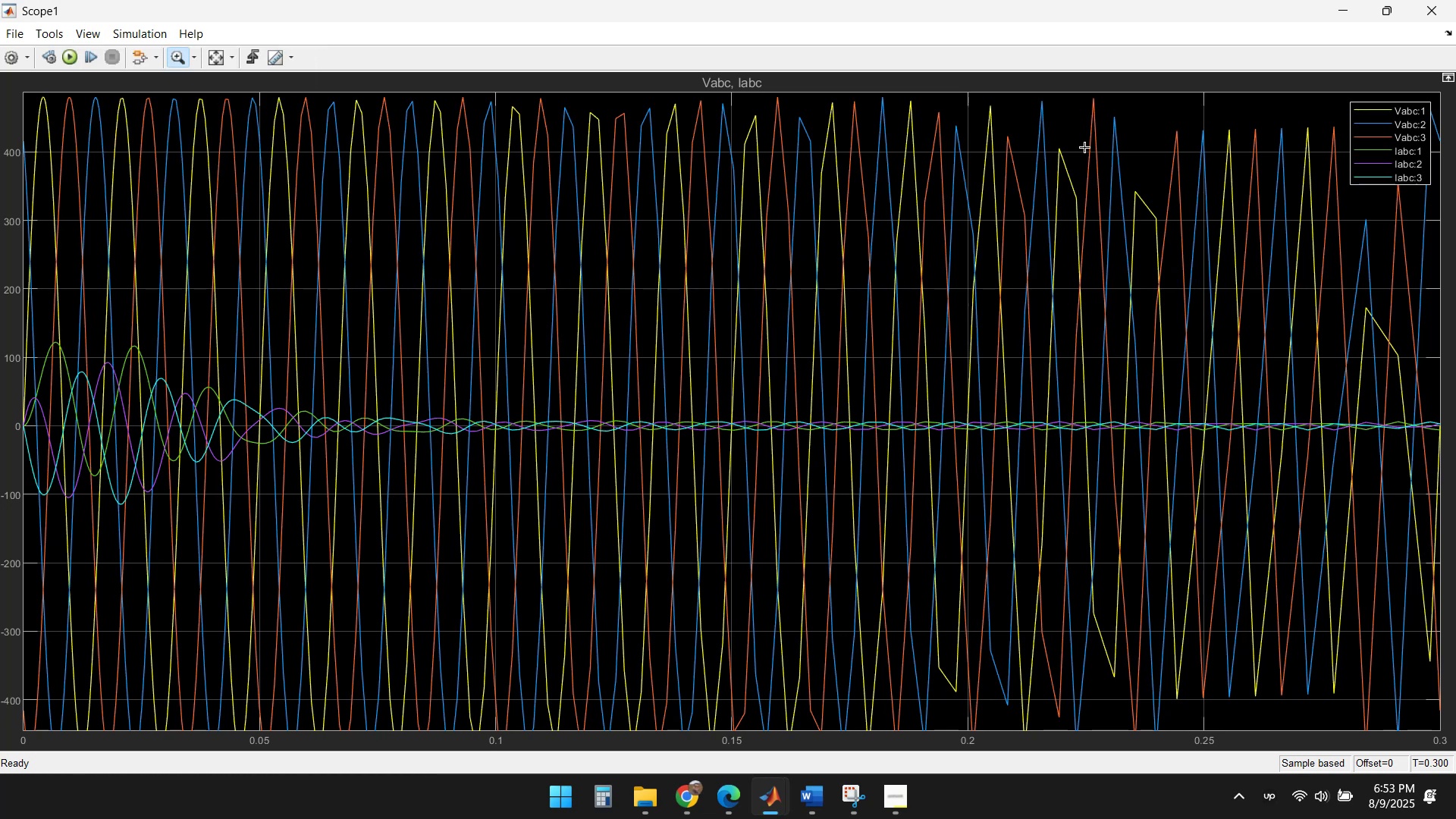 
left_click([1338, 16])
 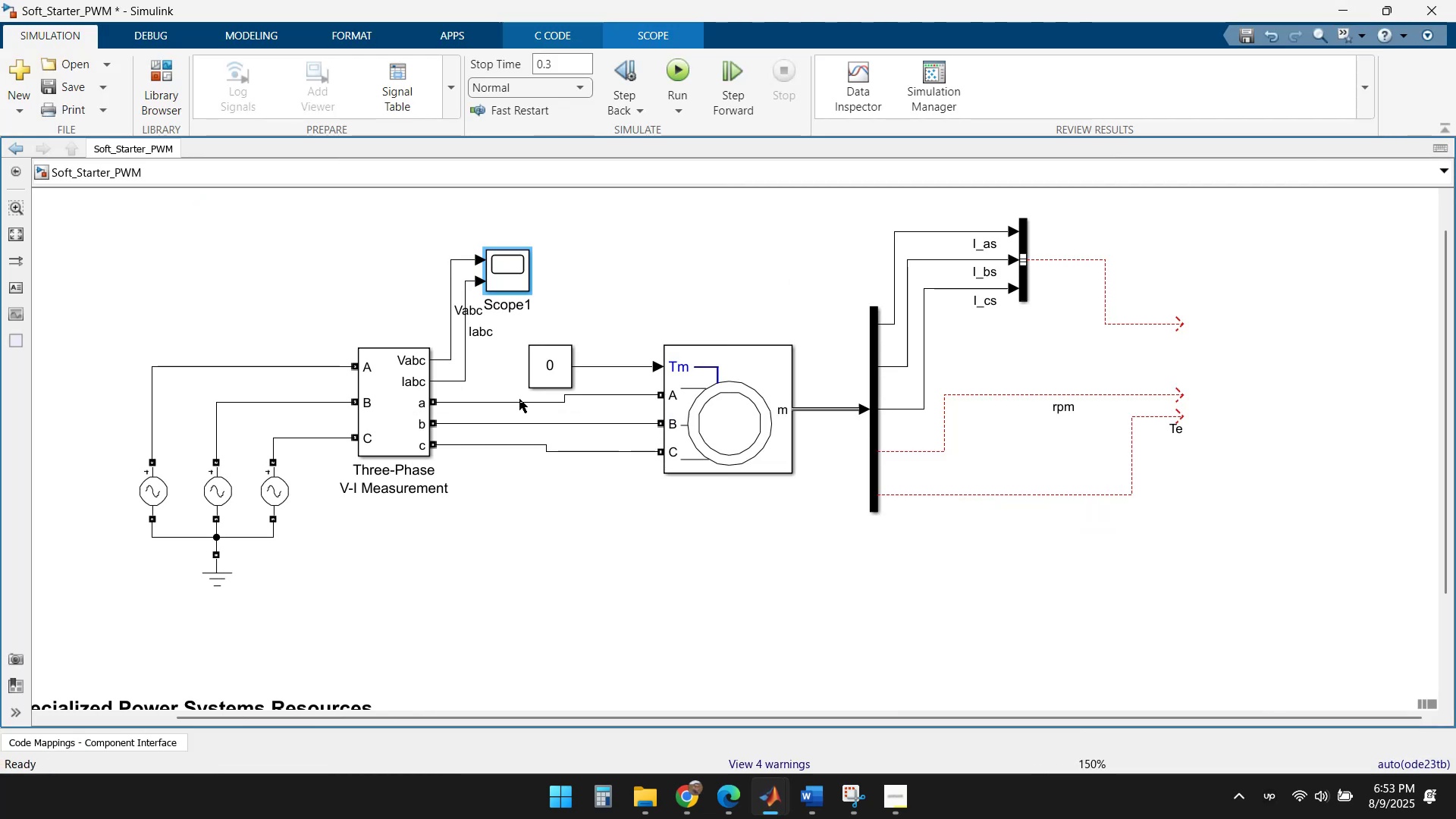 
wait(6.0)
 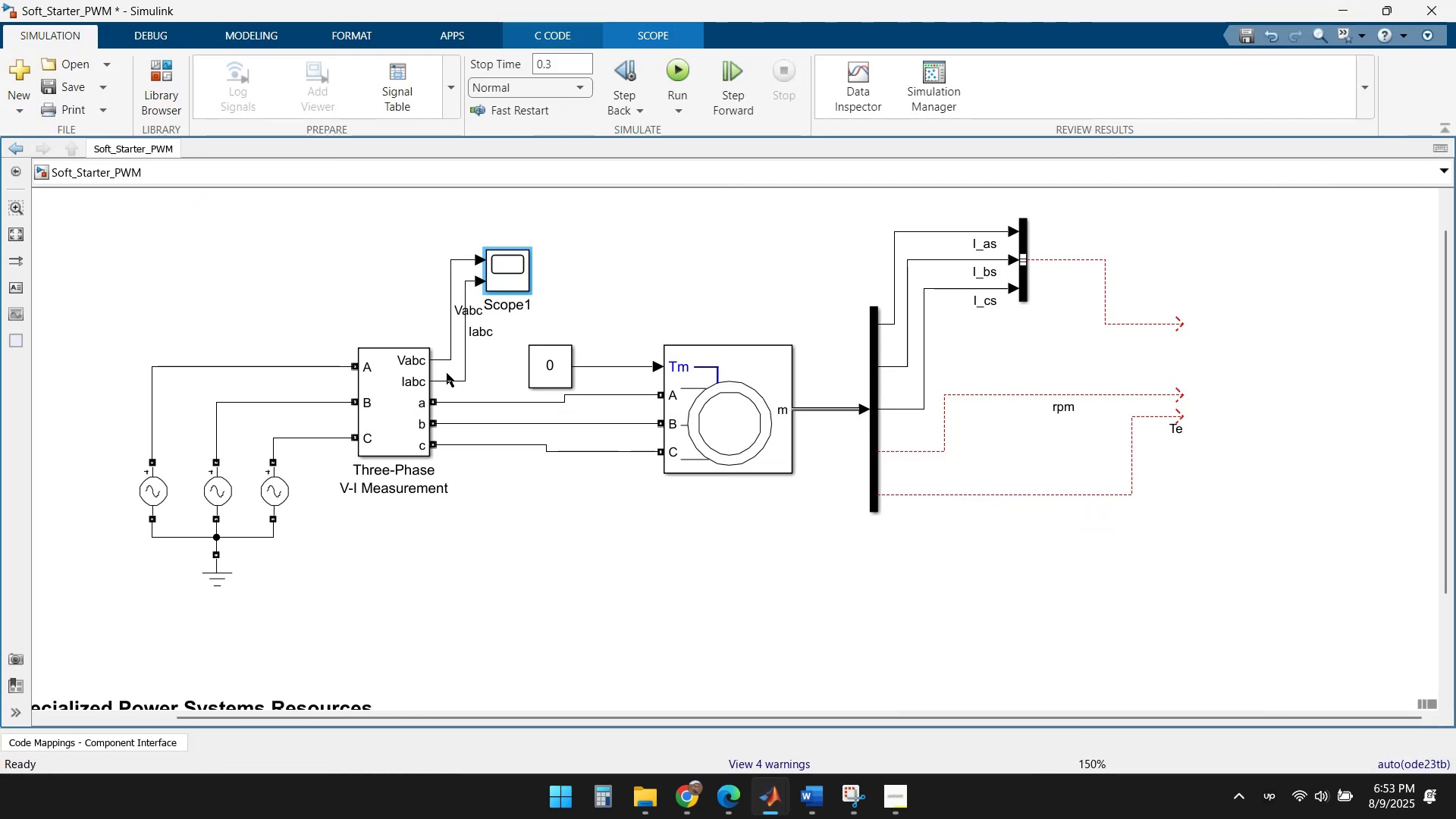 
double_click([400, 370])
 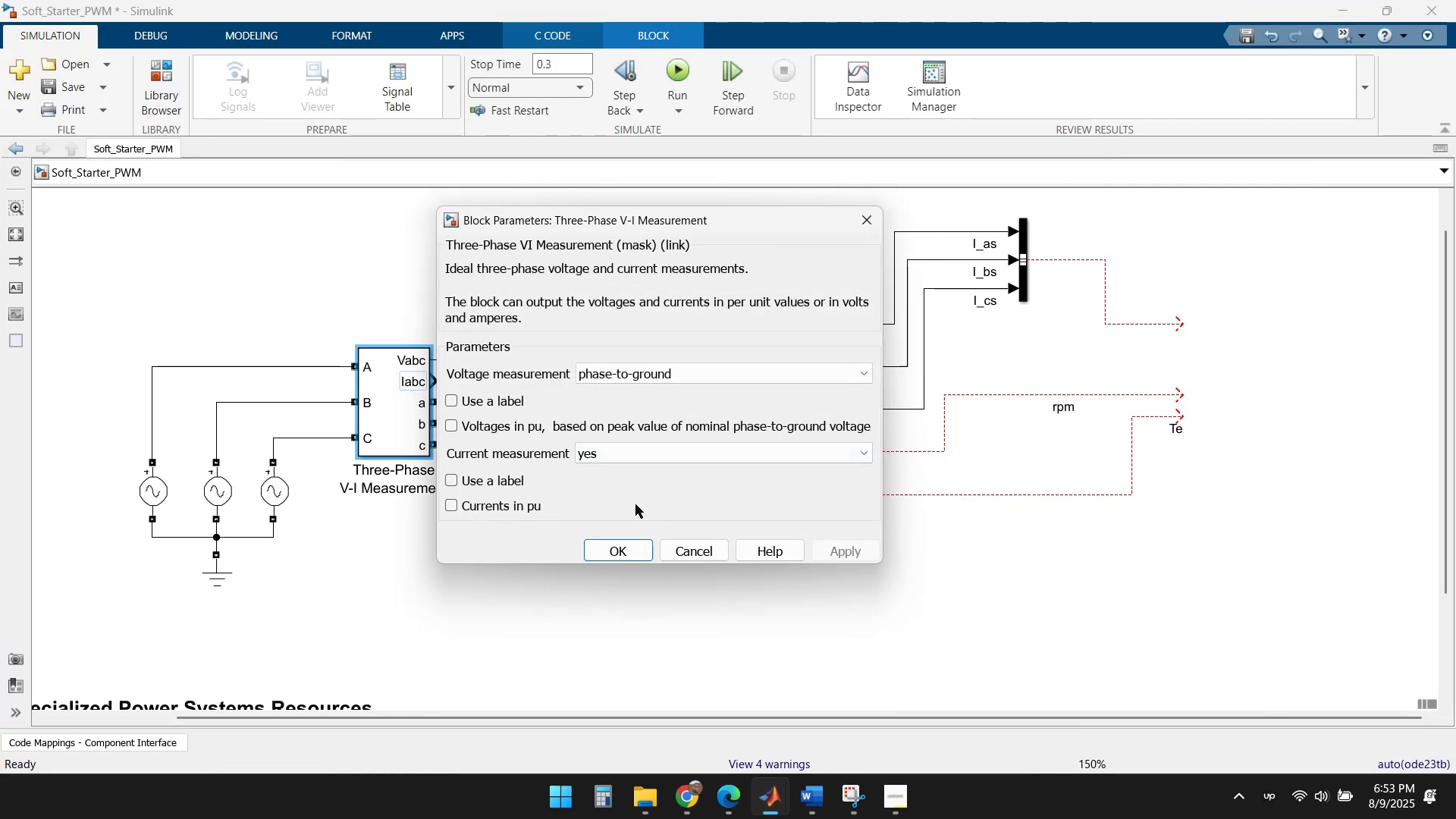 
left_click([674, 545])
 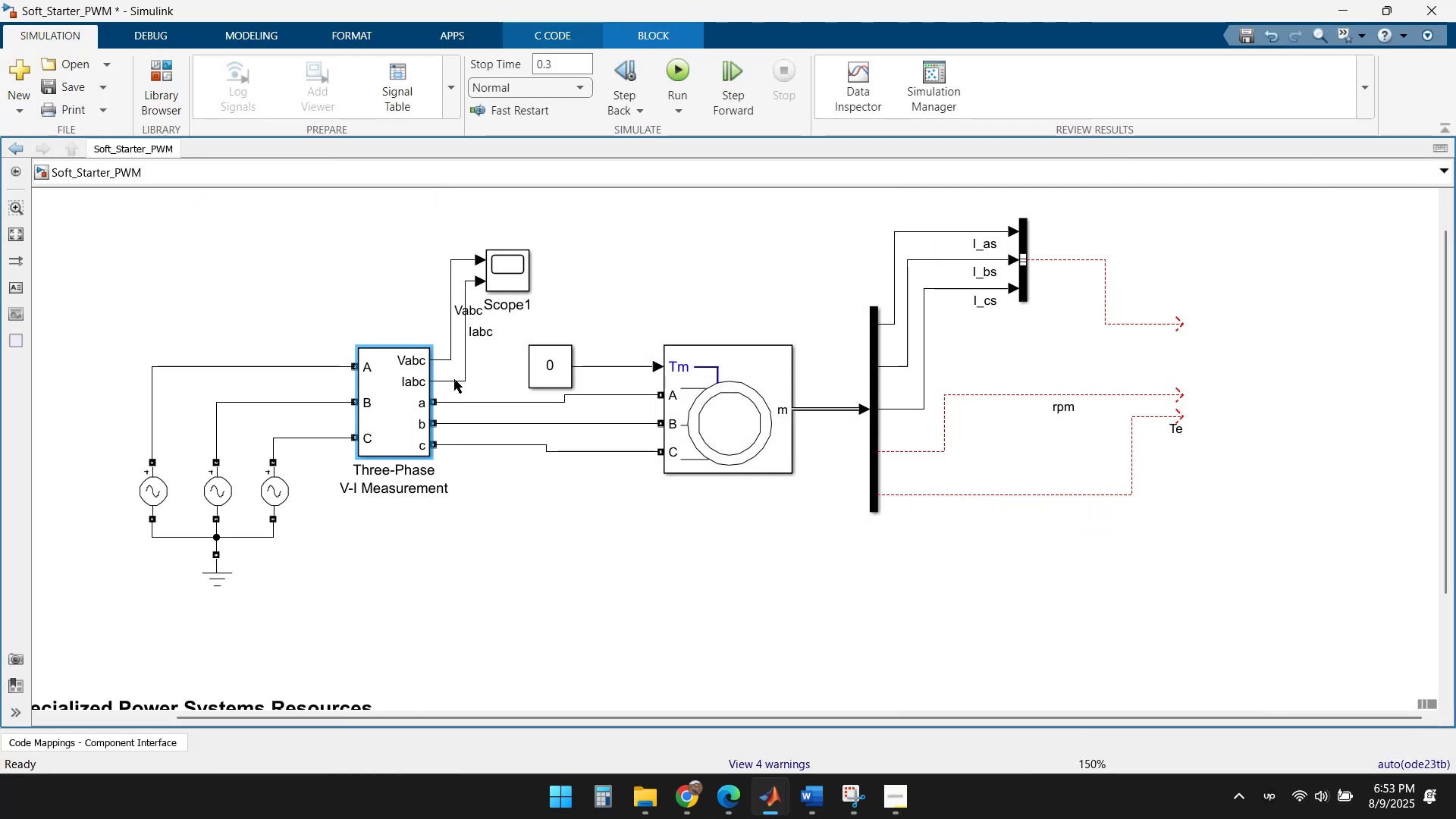 
double_click([454, 379])
 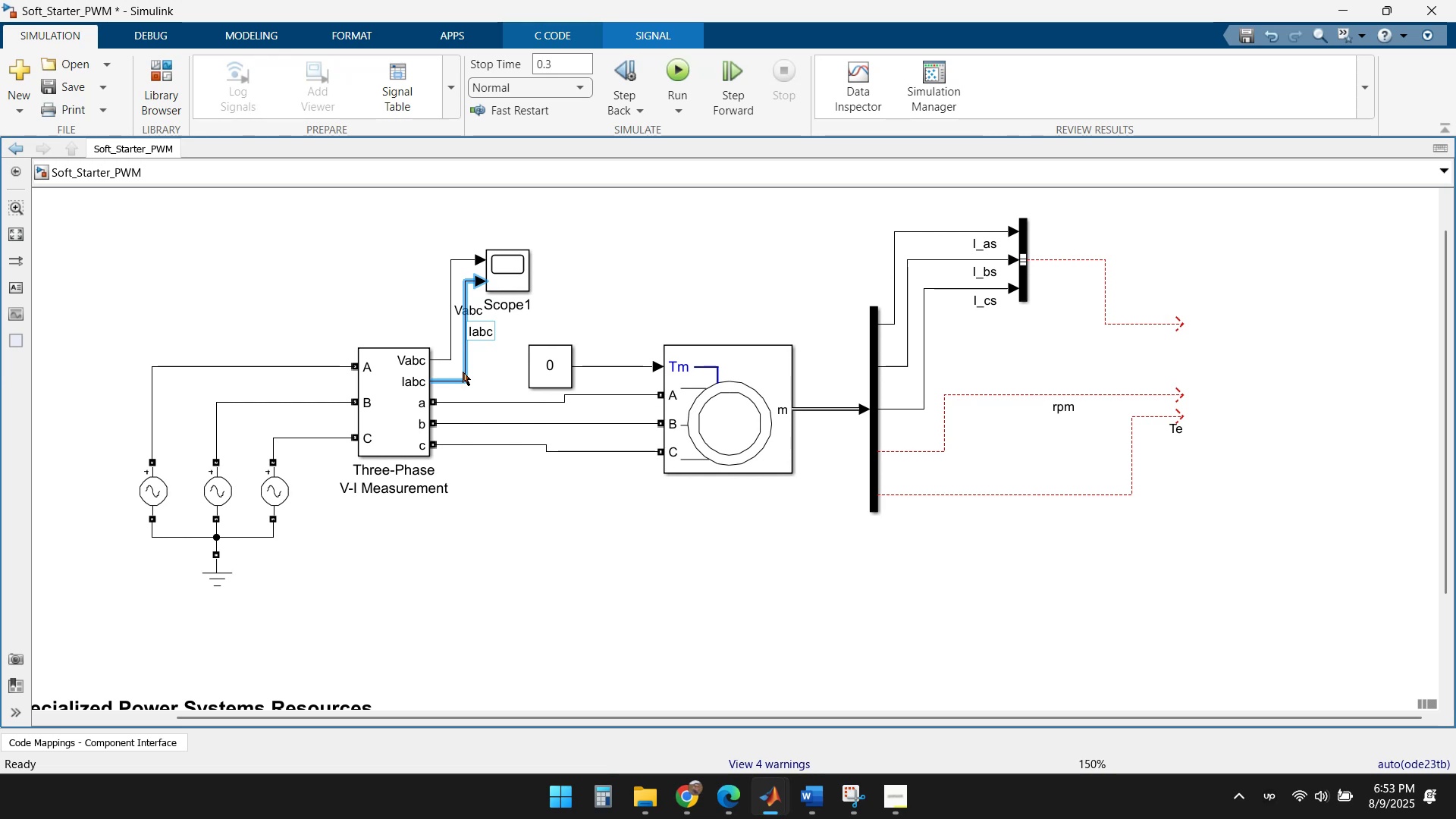 
left_click([500, 356])
 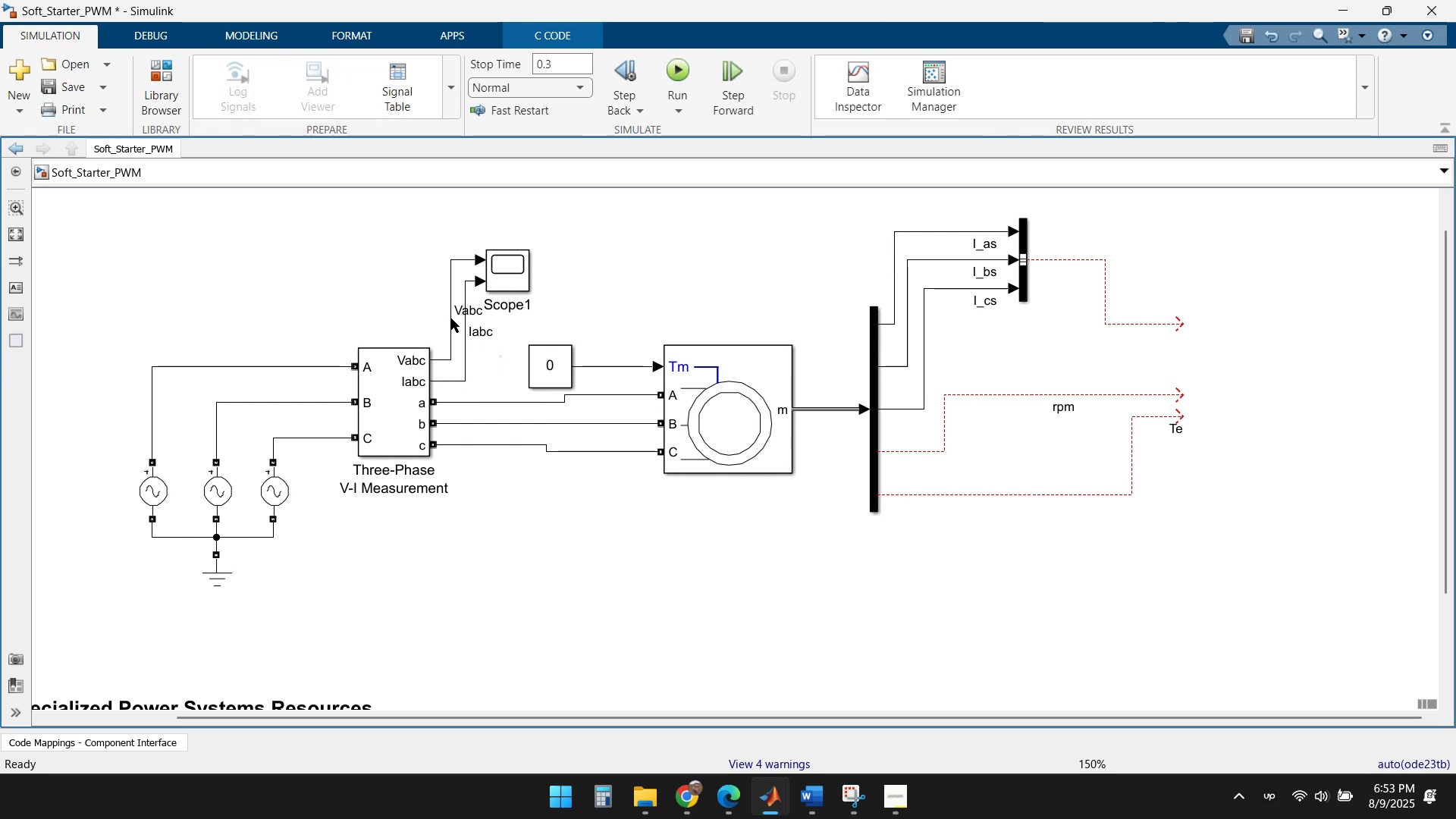 
double_click([451, 318])
 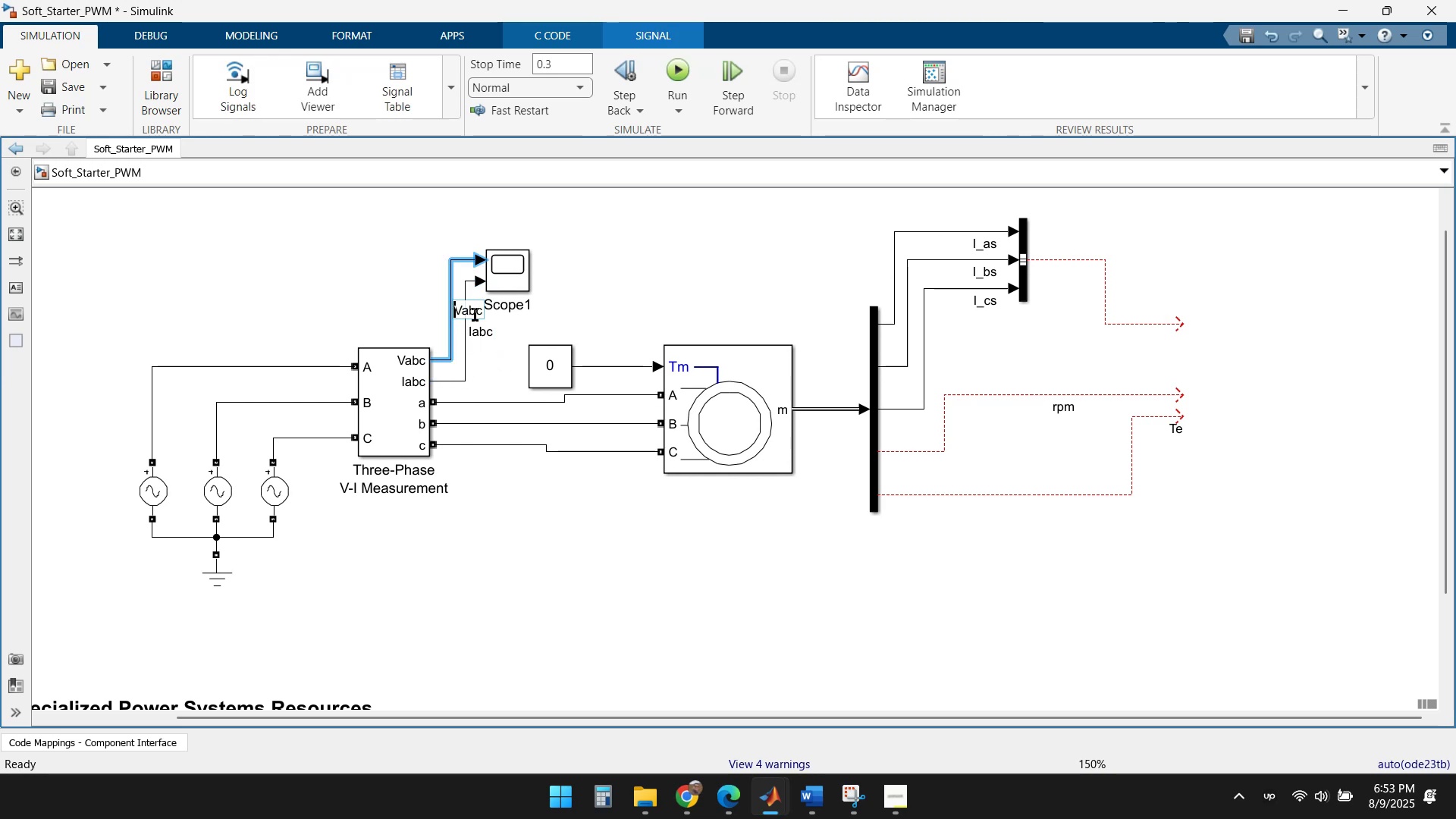 
left_click([475, 315])
 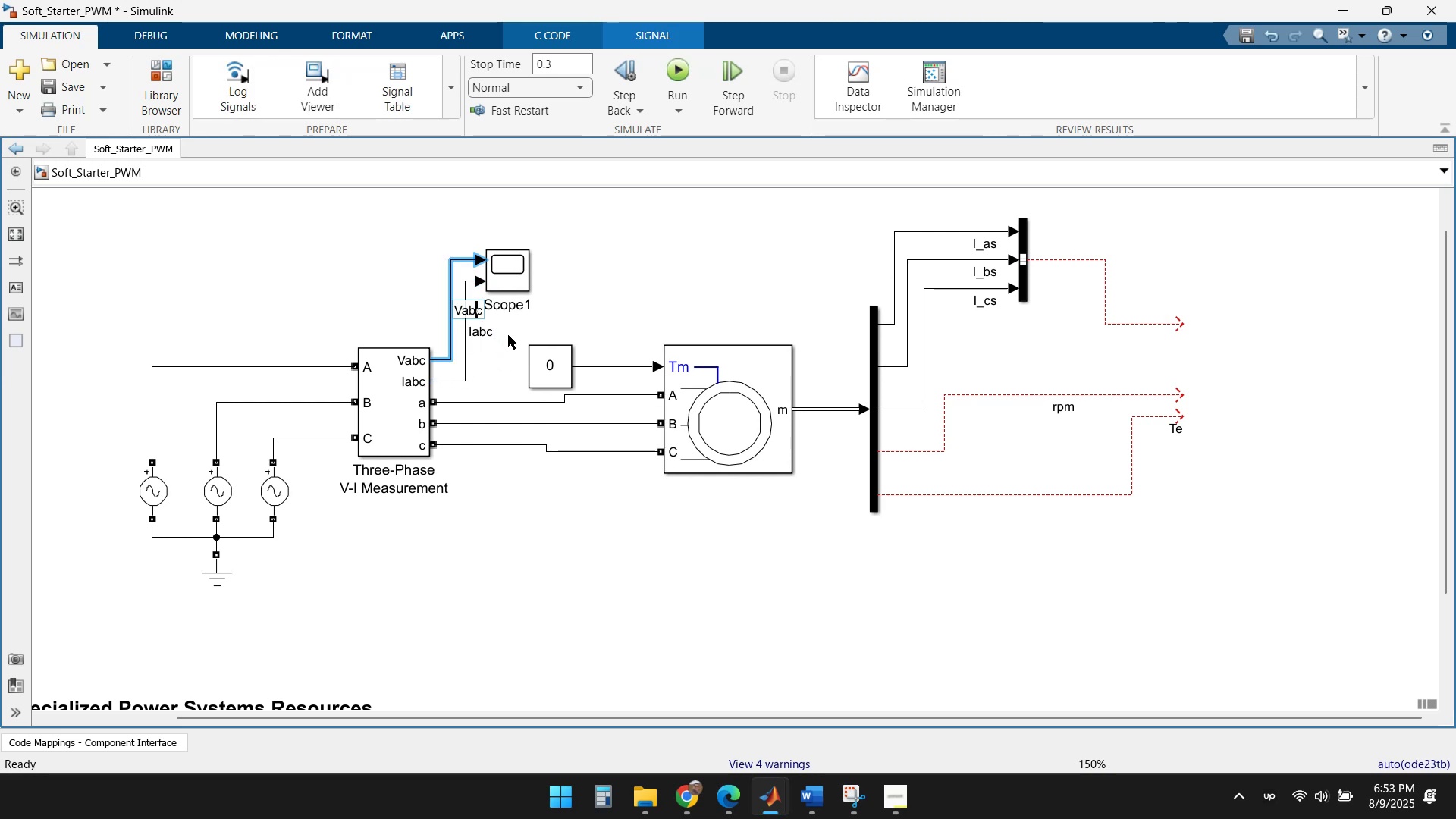 
key(Backspace)
 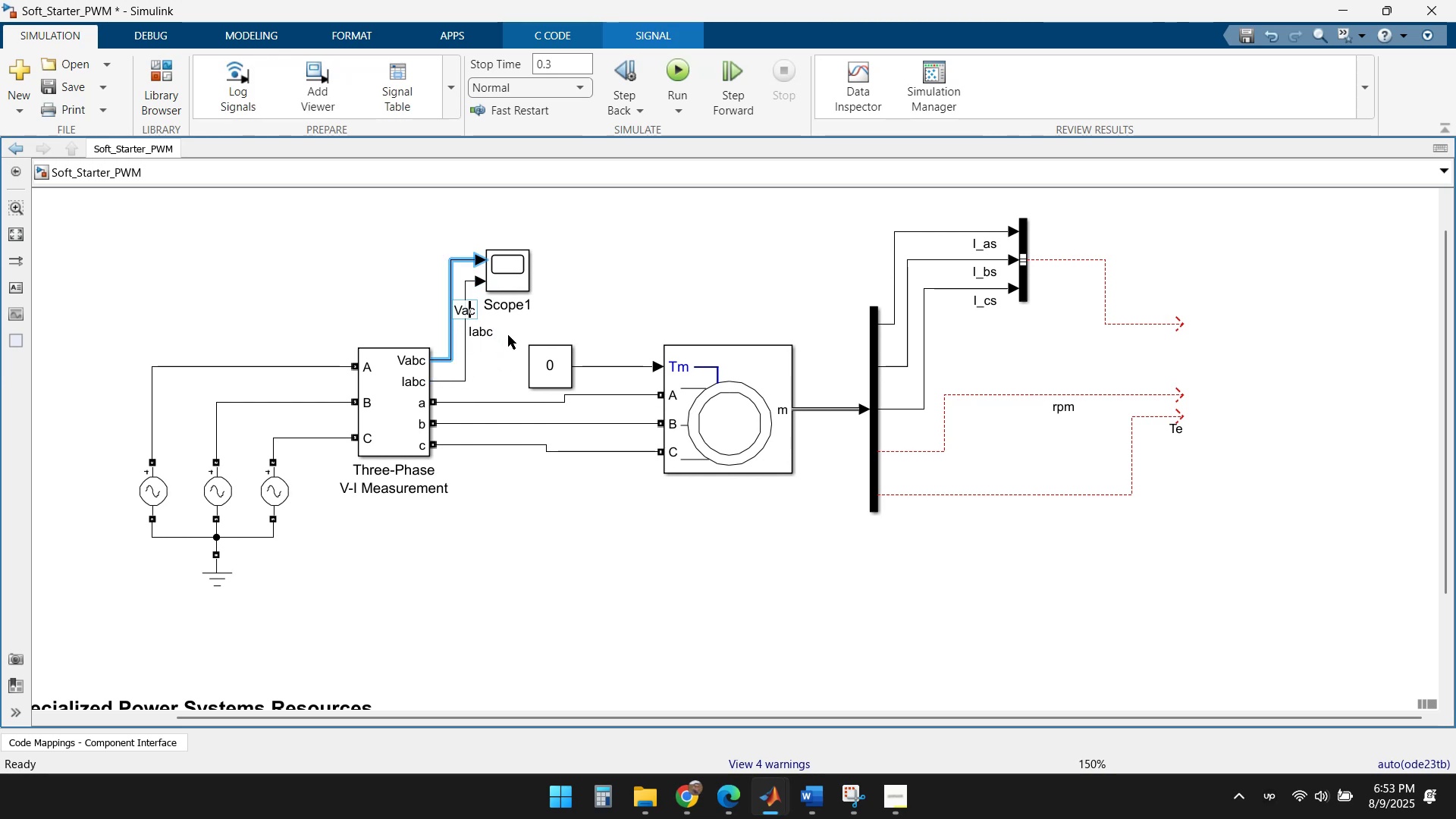 
key(Delete)
 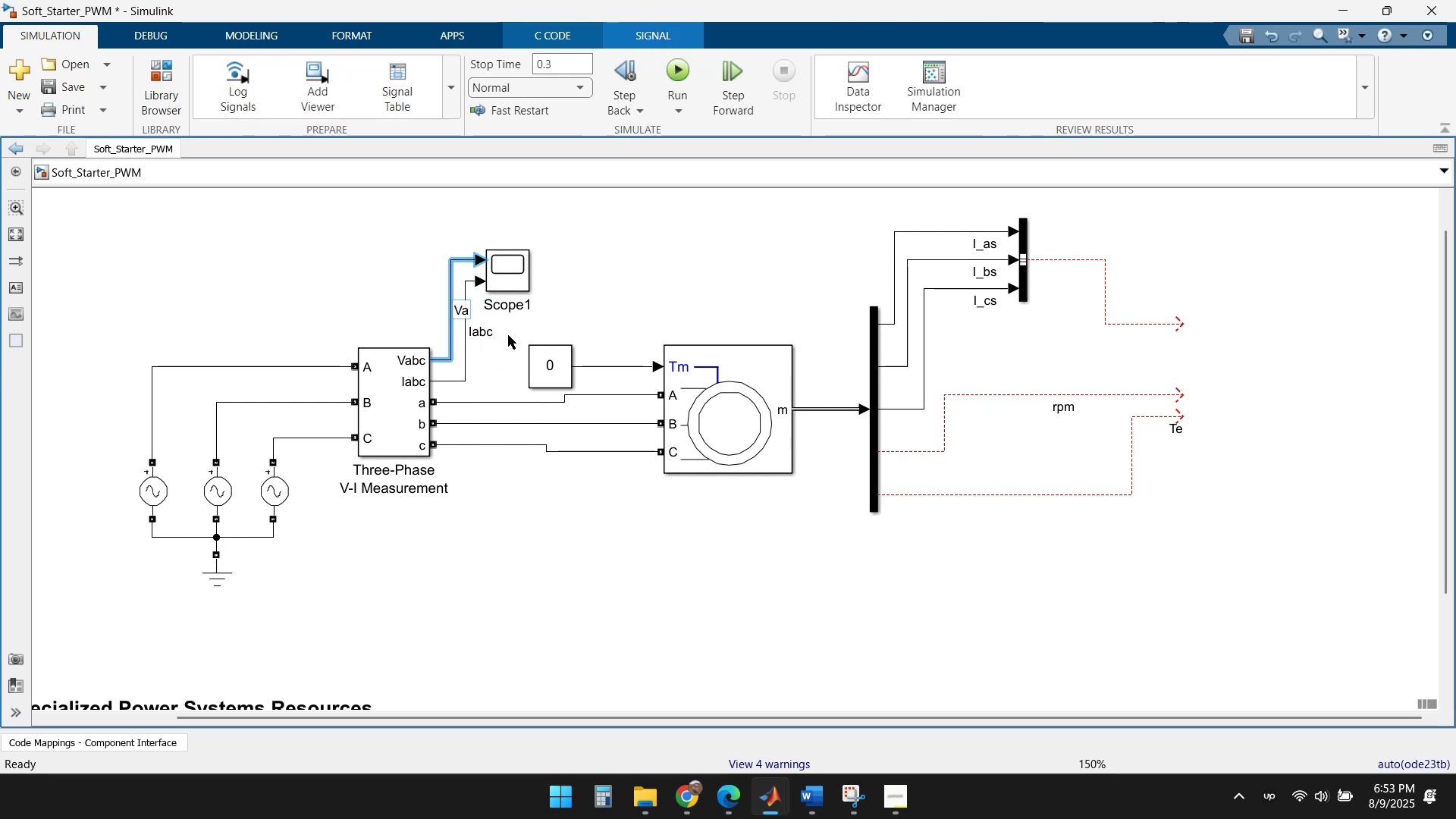 
left_click([513, 343])
 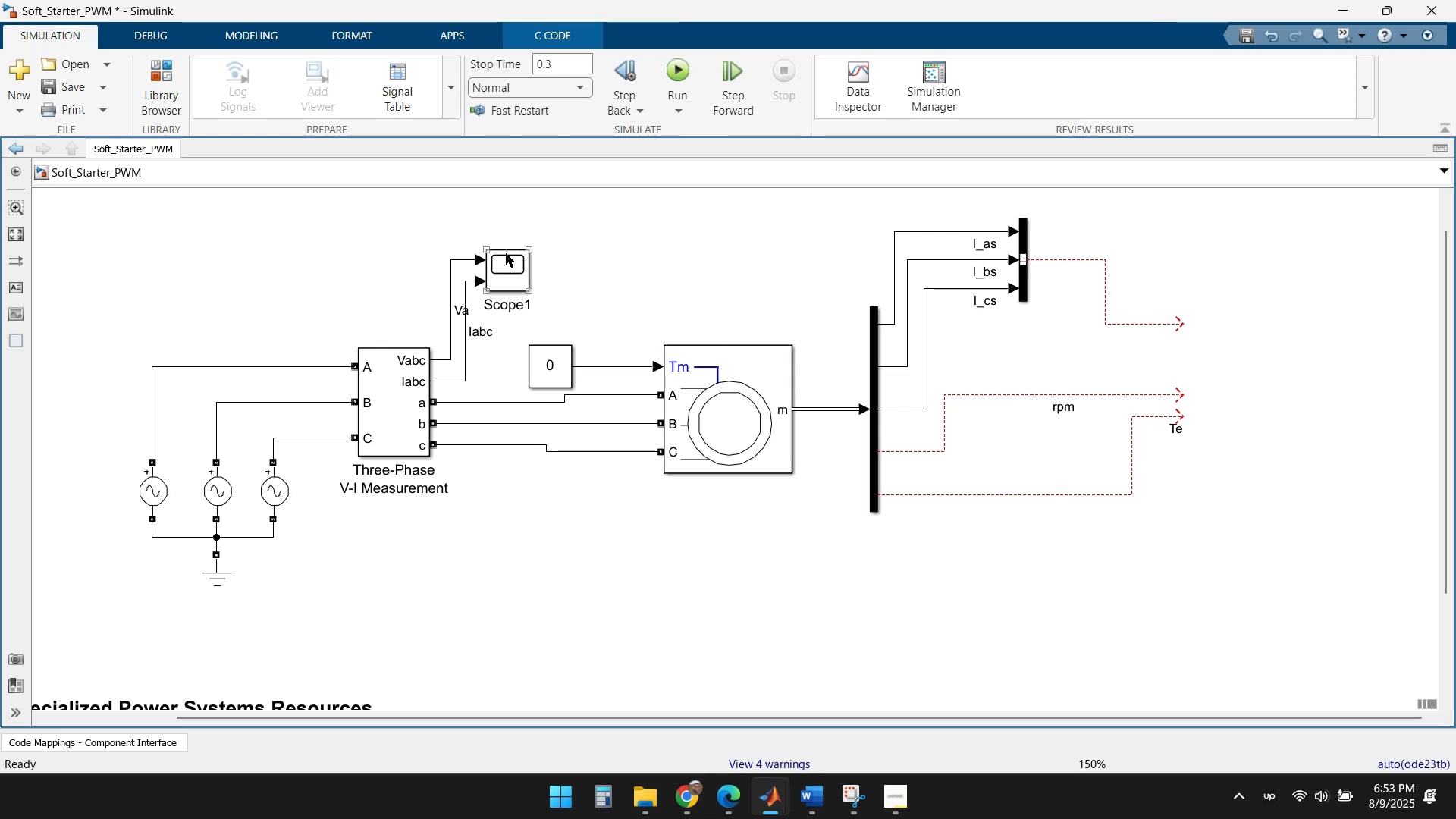 
double_click([506, 253])
 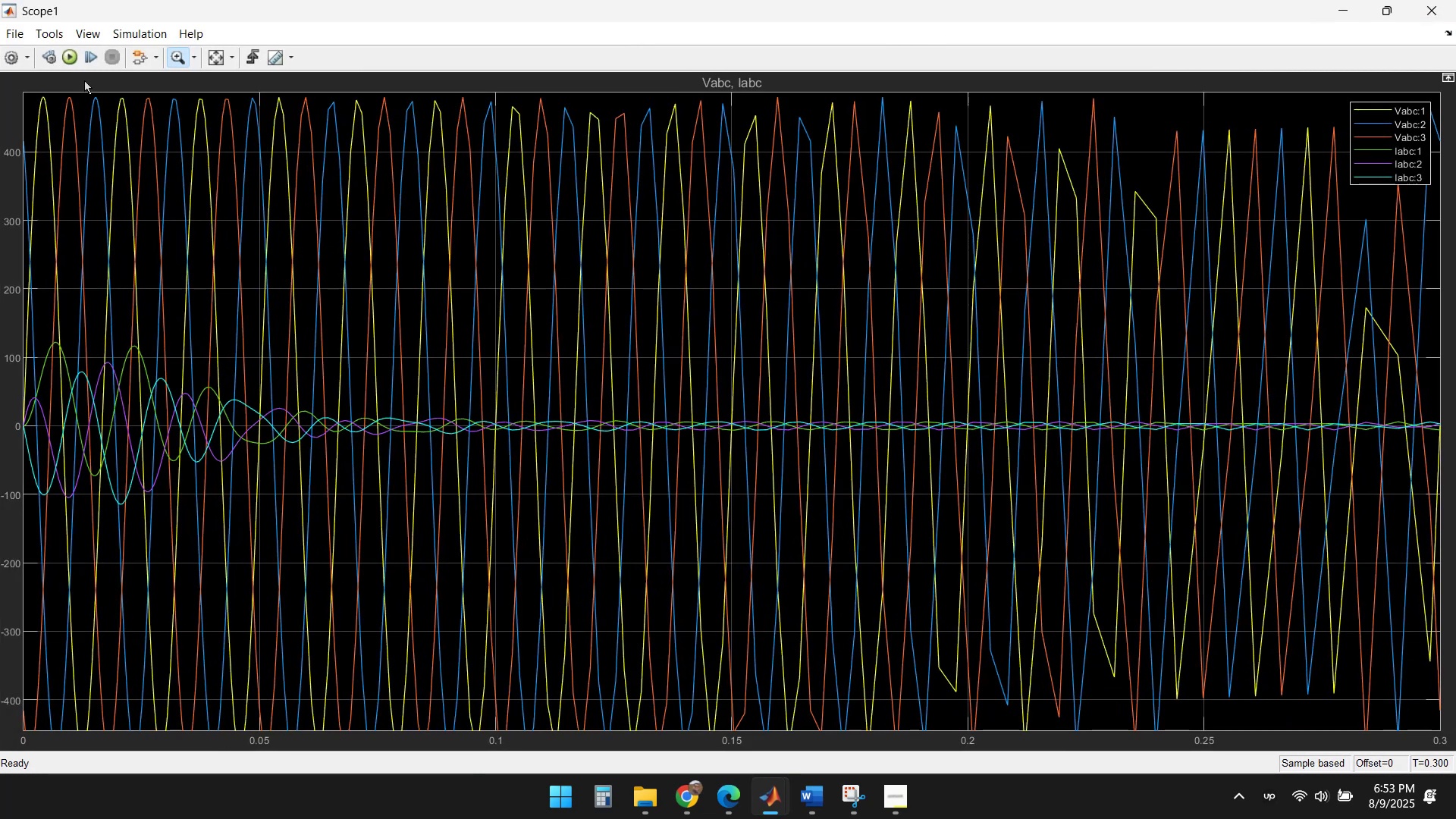 
left_click([65, 54])
 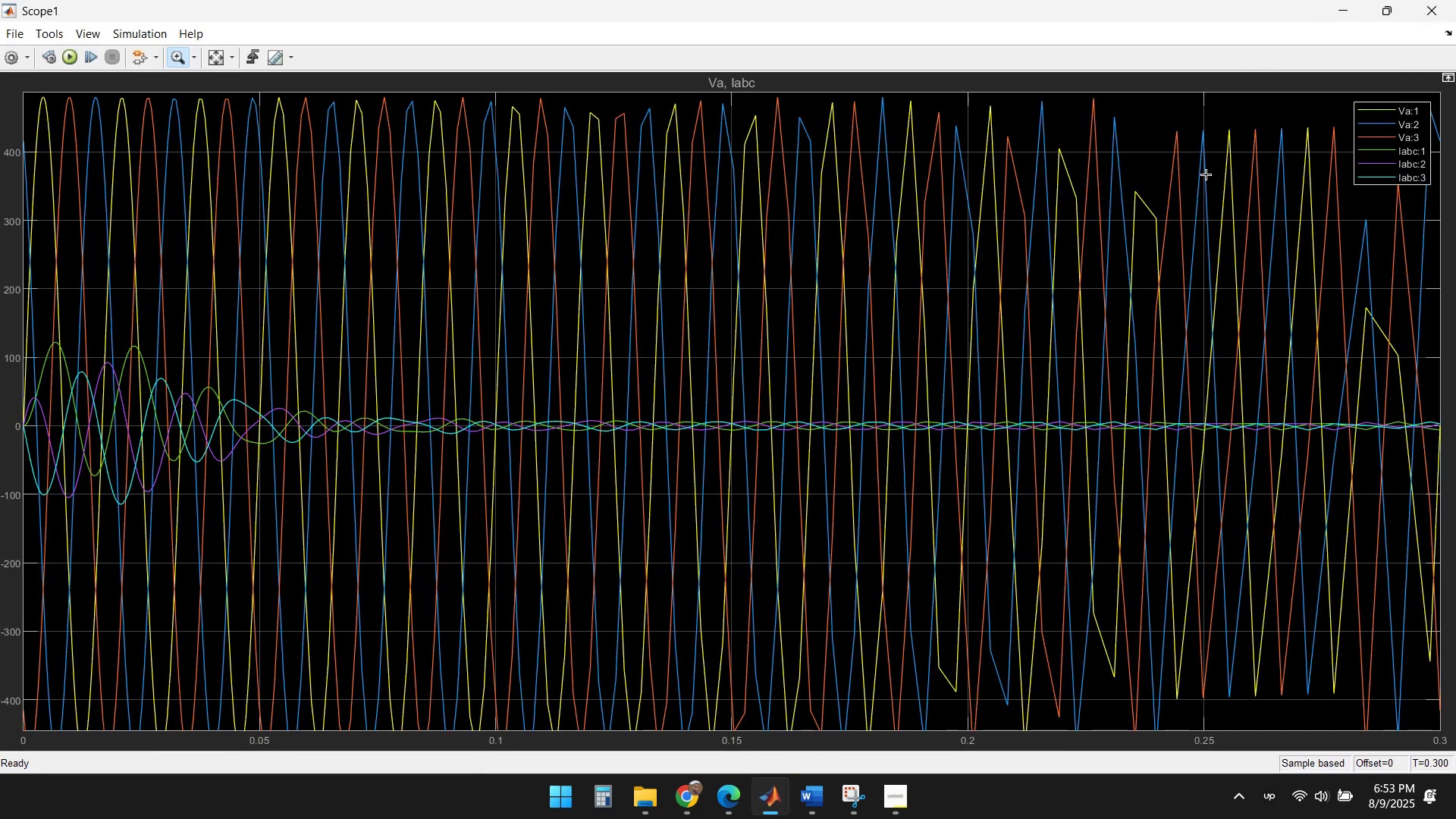 
wait(9.17)
 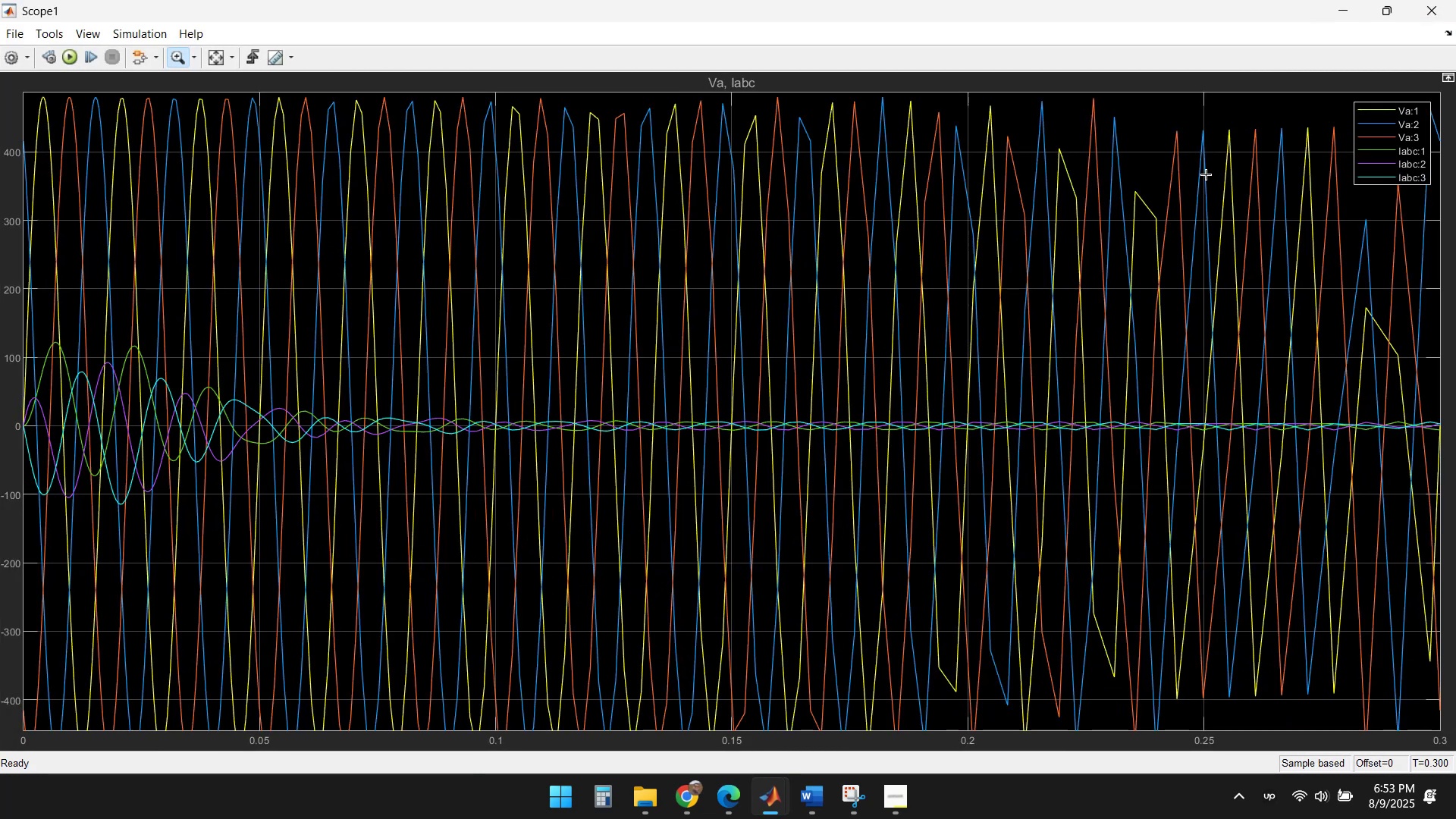 
left_click([1428, 8])
 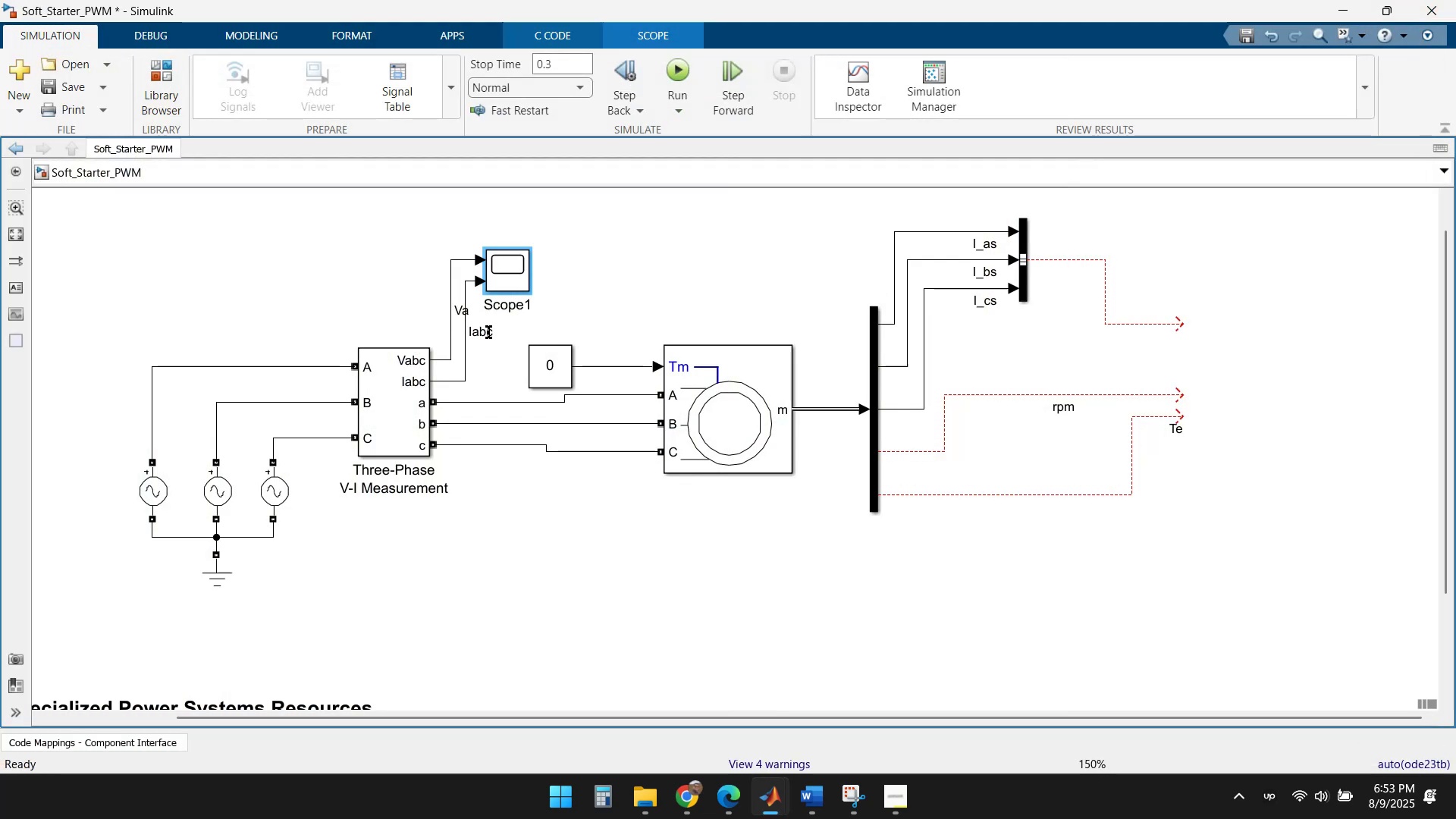 
left_click([502, 366])
 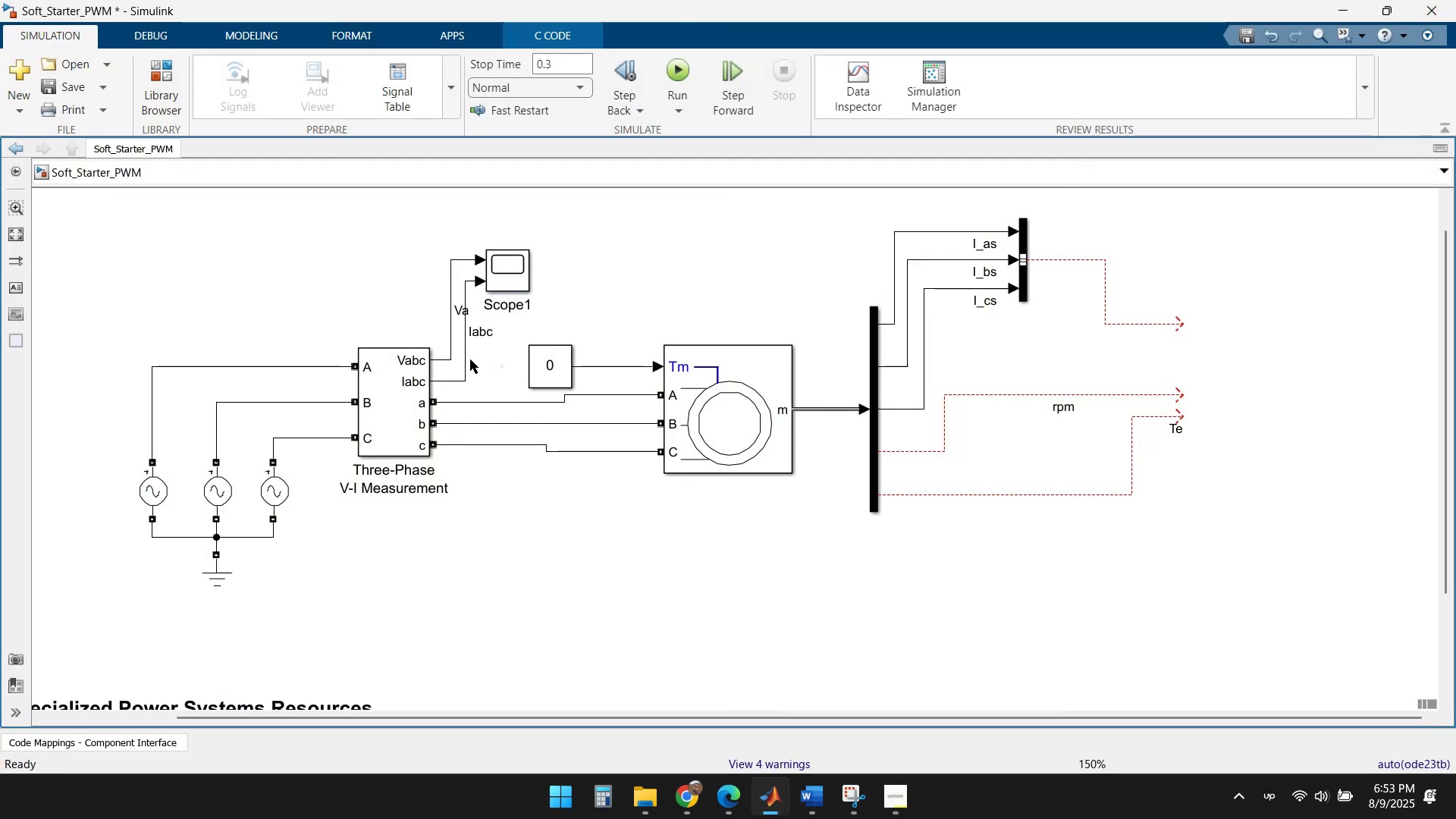 
left_click([466, 357])
 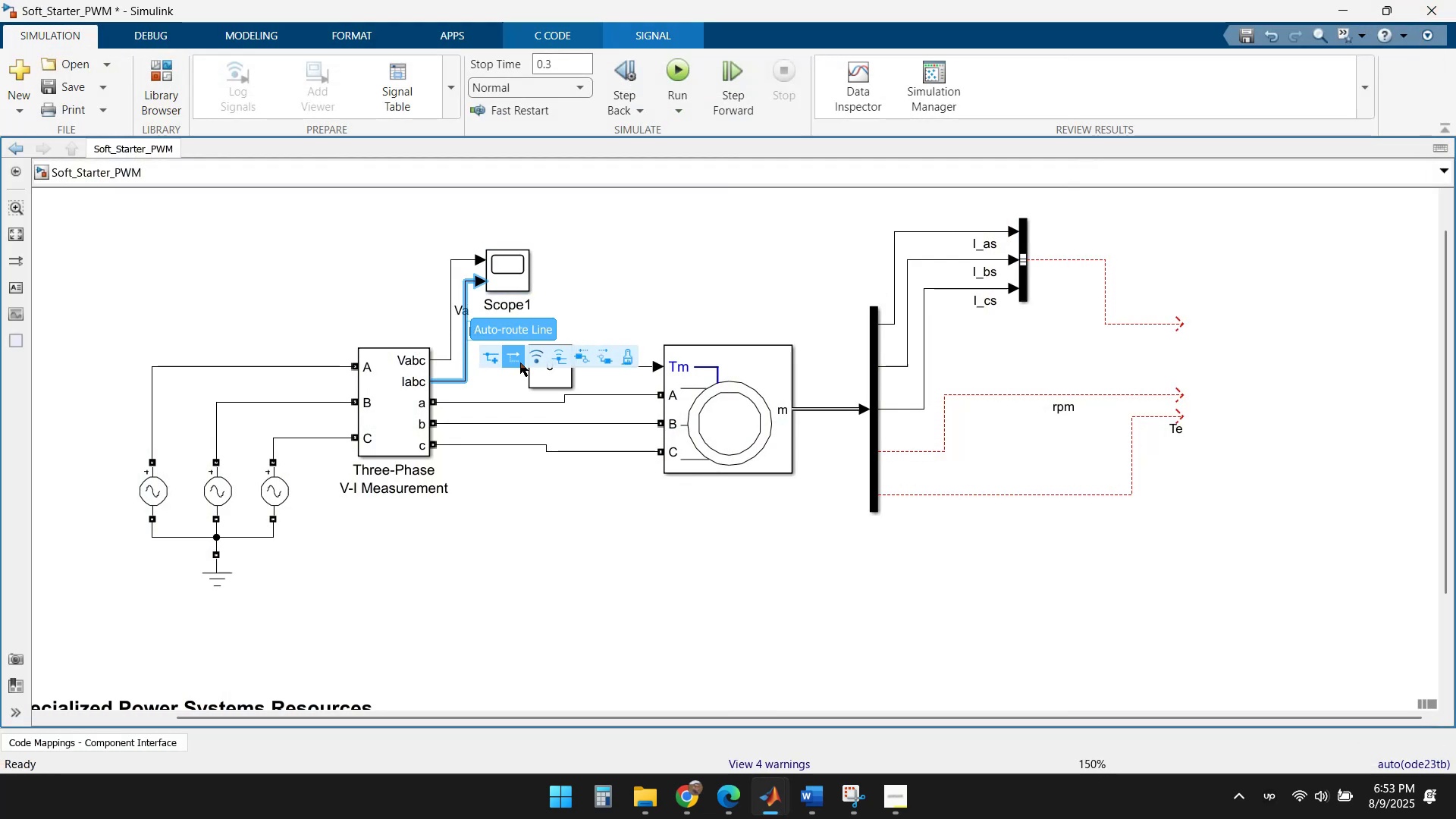 
key(Delete)
 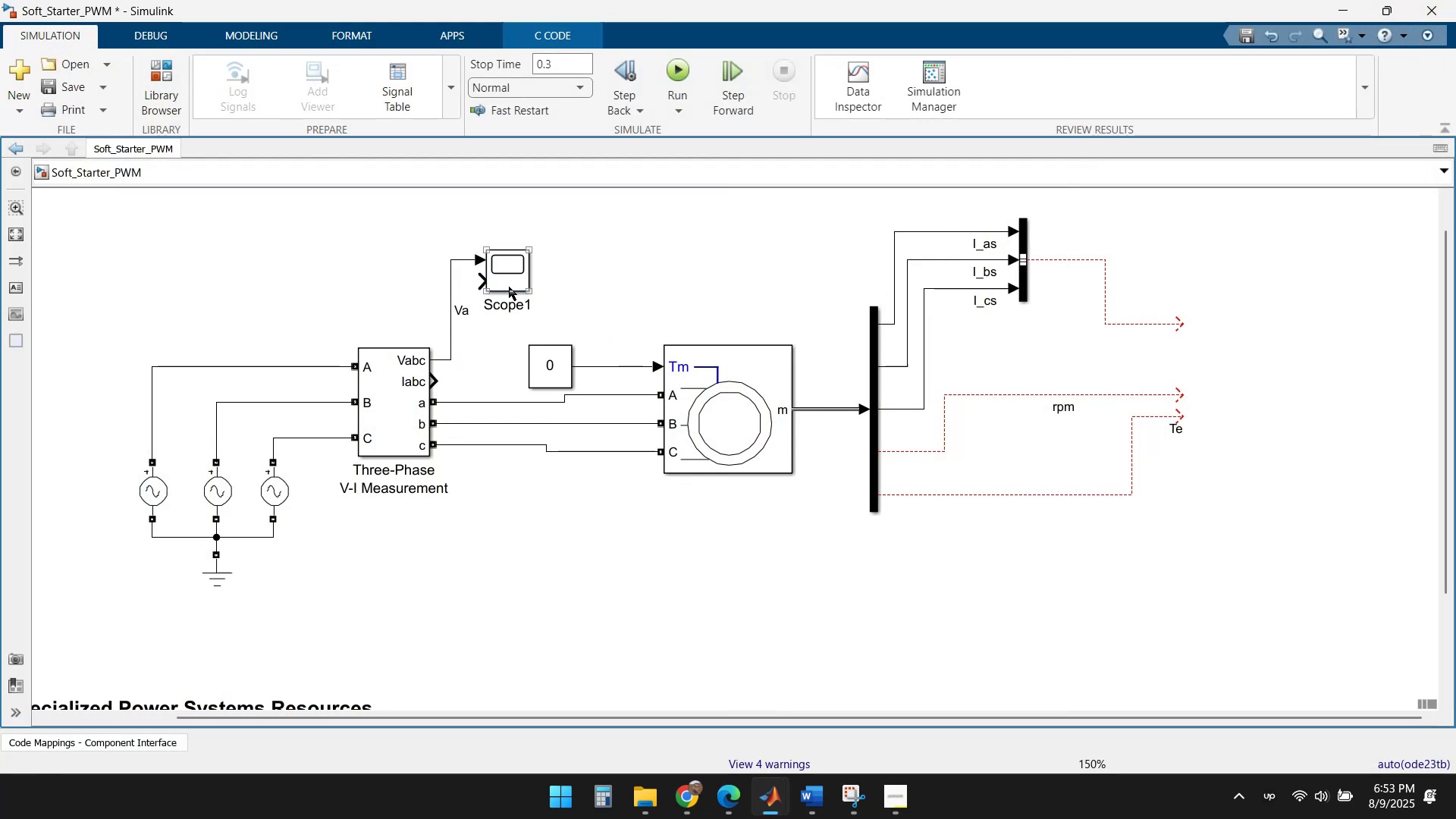 
double_click([511, 277])
 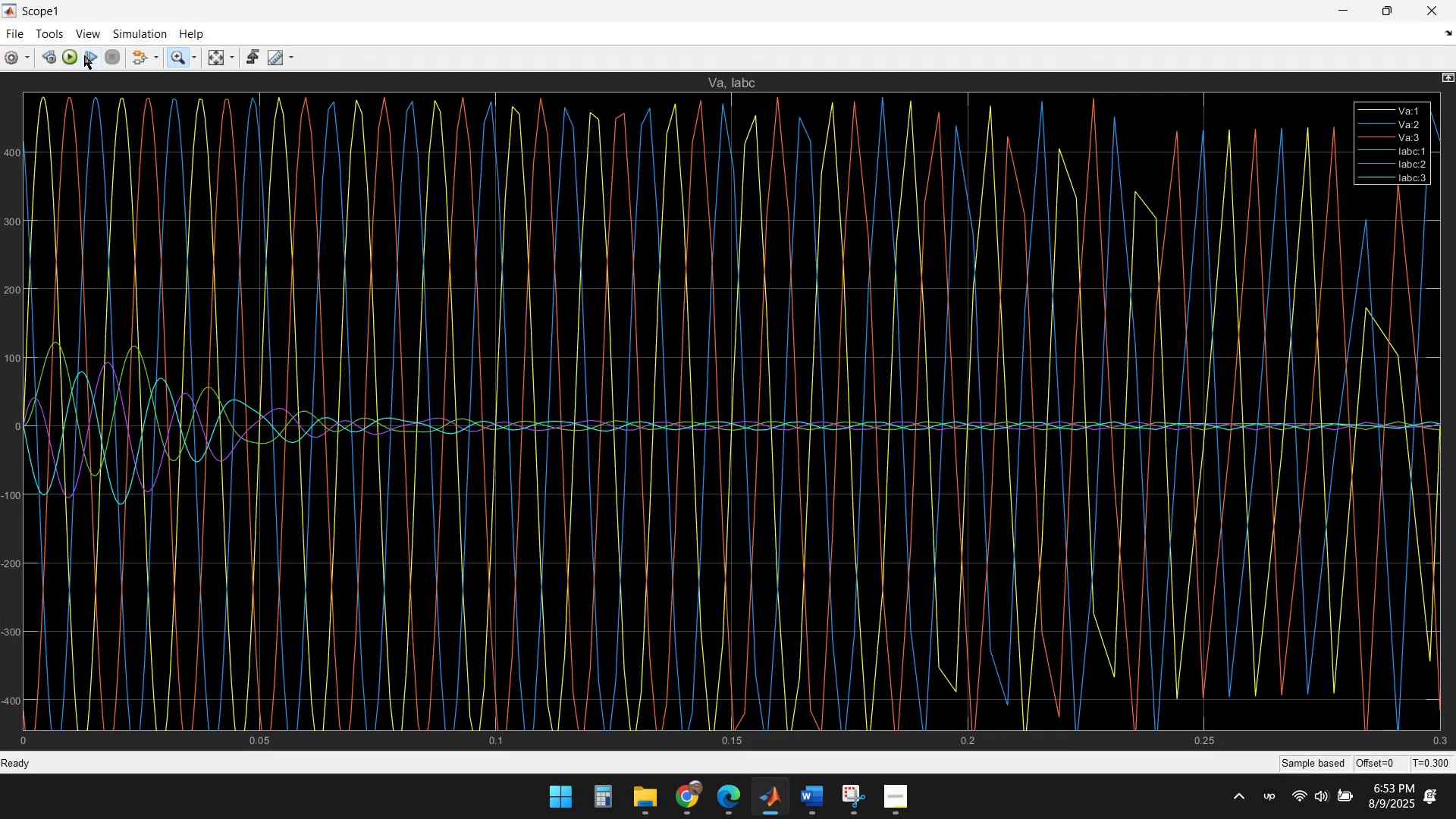 
left_click([70, 50])
 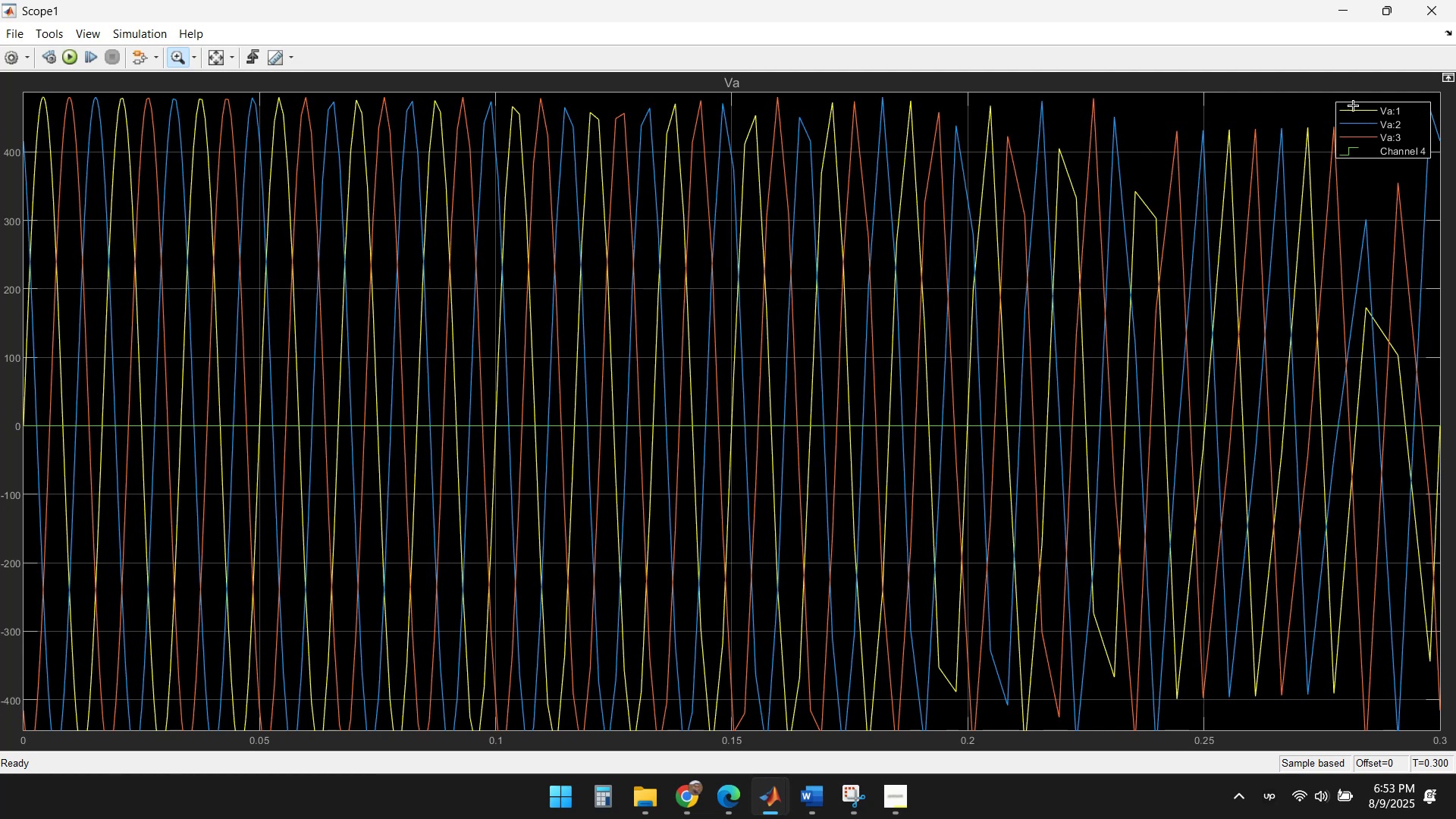 
wait(6.07)
 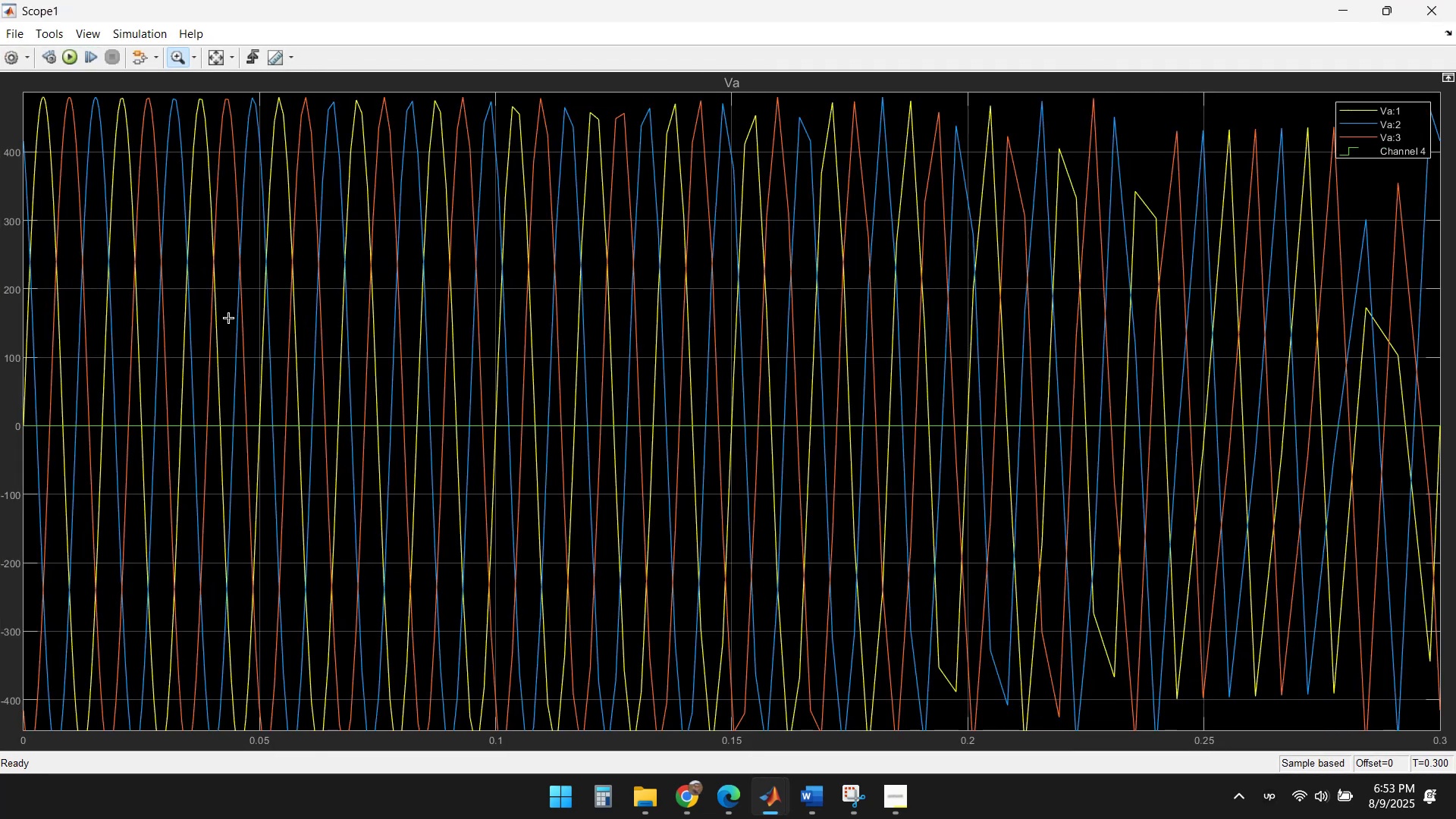 
left_click([1435, 10])
 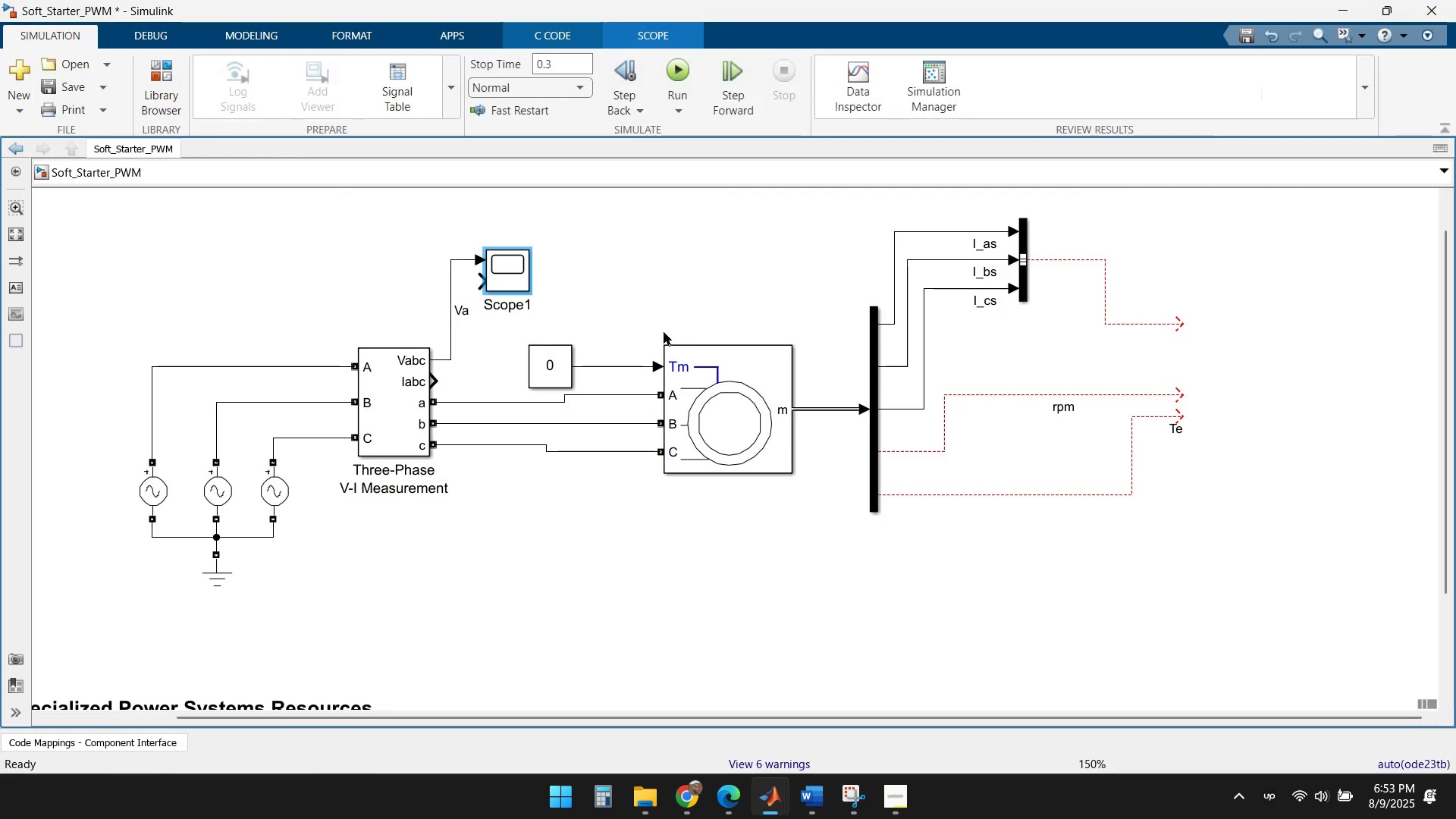 
left_click([625, 318])
 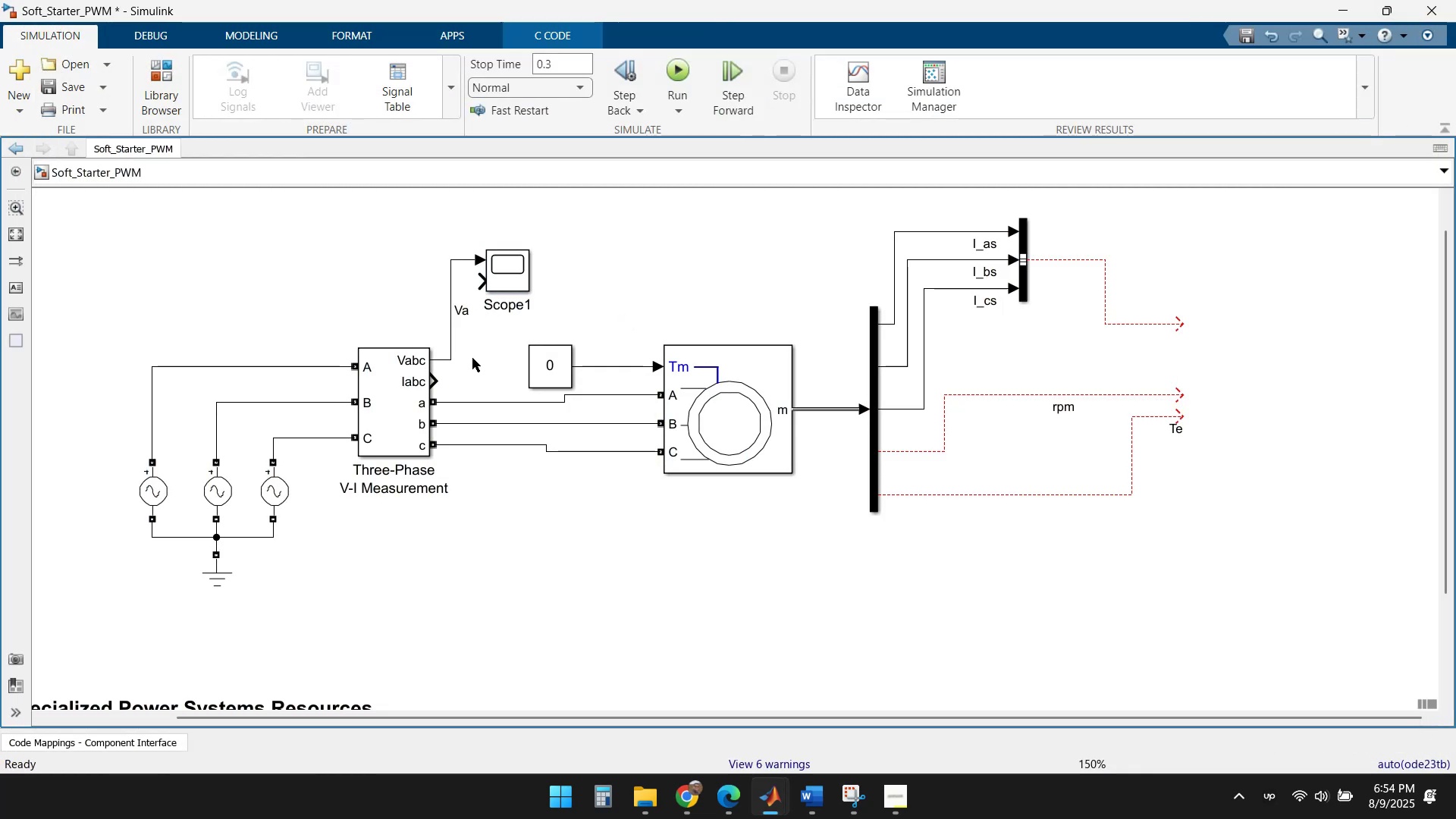 
wait(5.66)
 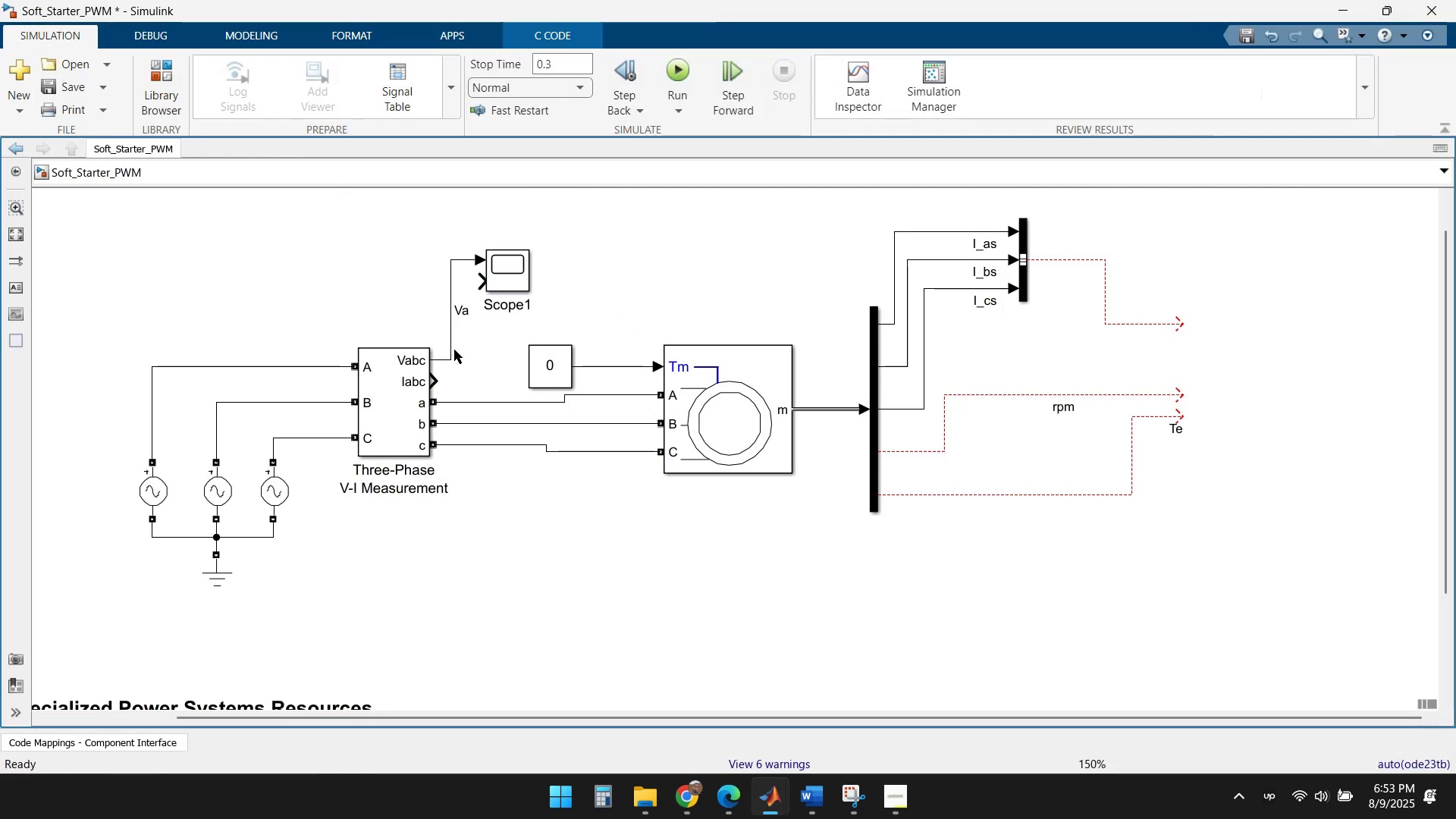 
left_click_drag(start_coordinate=[437, 386], to_coordinate=[482, 284])
 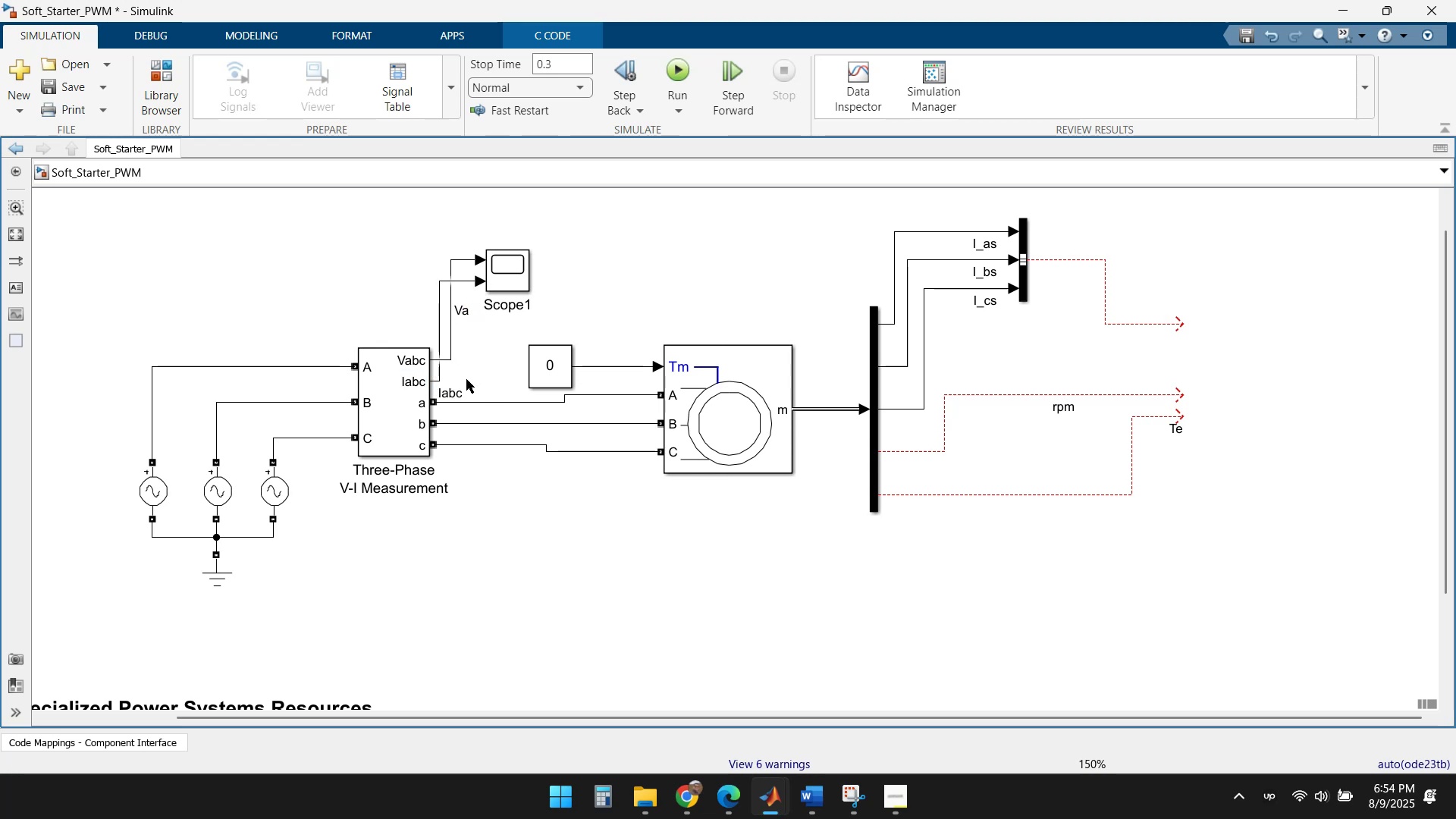 
left_click_drag(start_coordinate=[453, 397], to_coordinate=[456, 328])
 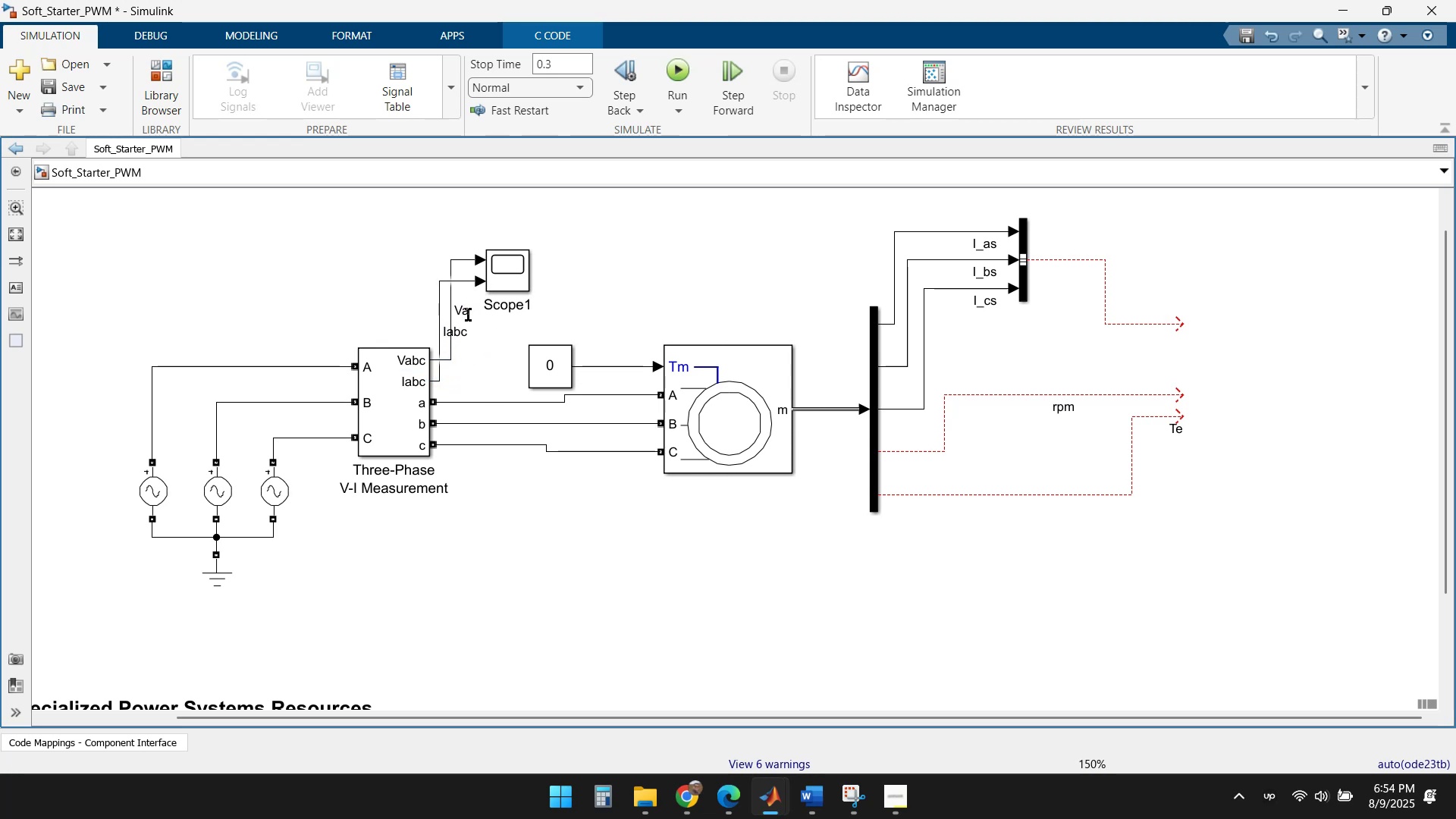 
double_click([463, 313])
 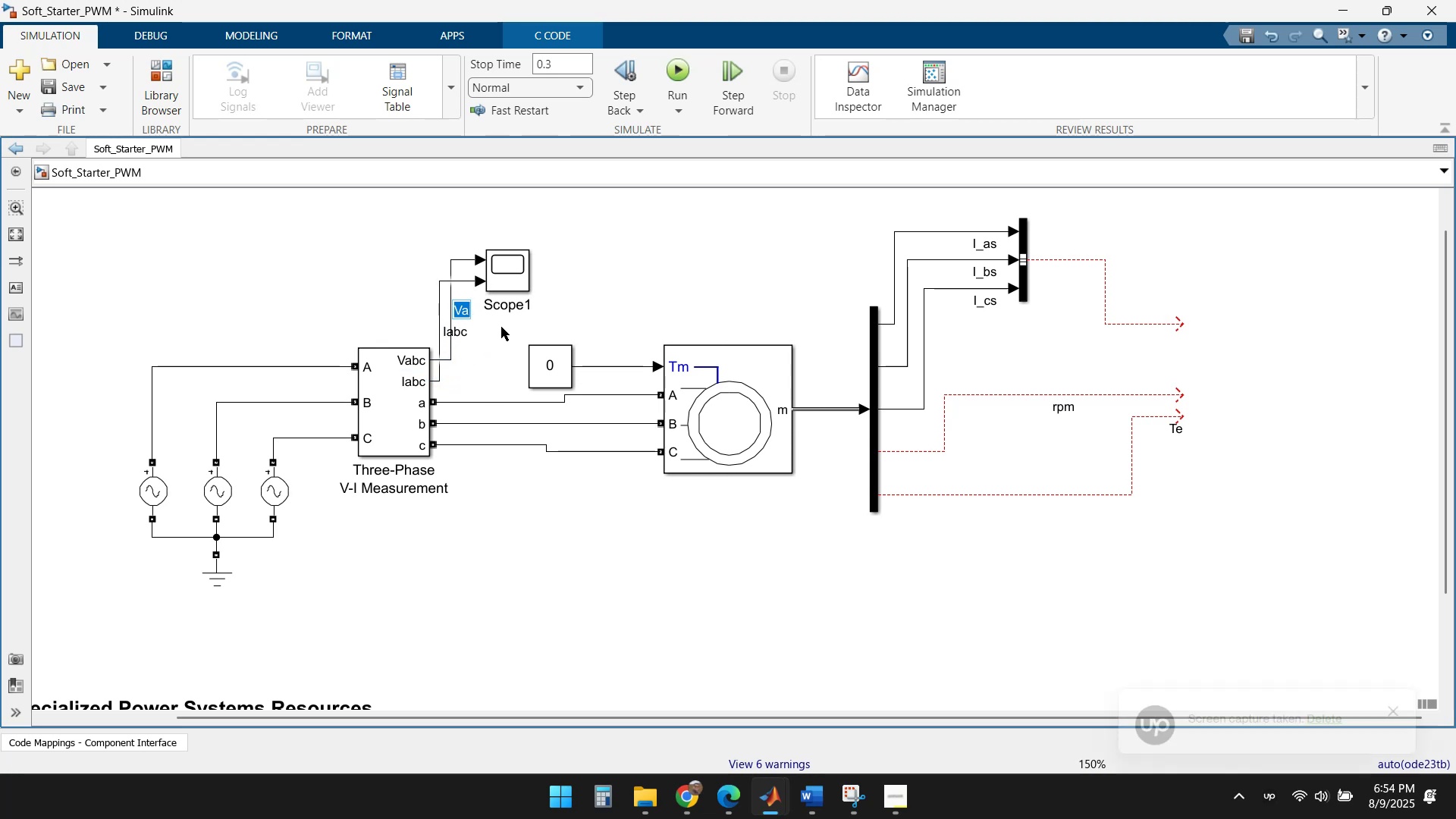 
key(ArrowRight)
 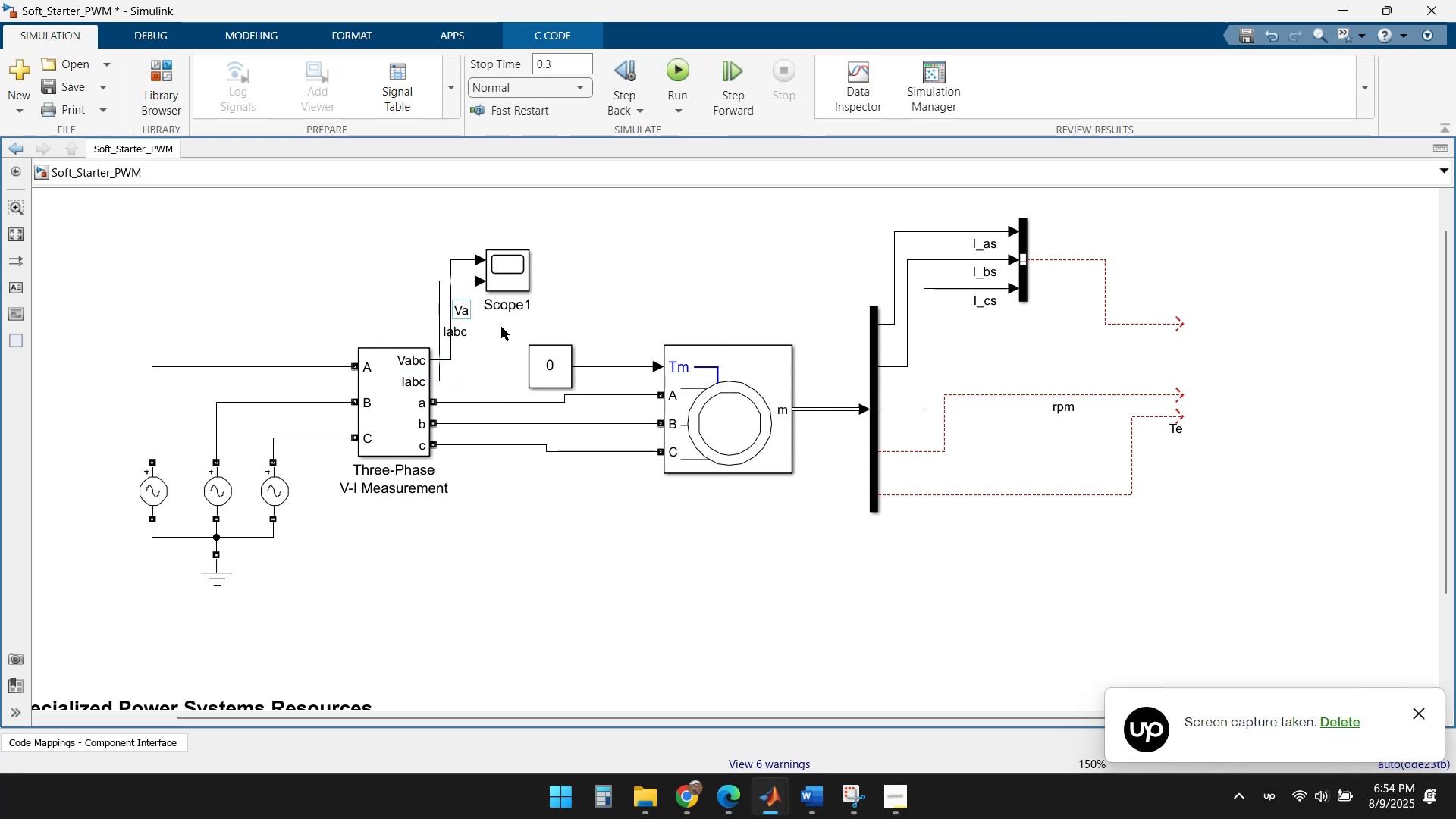 
type(bc)
 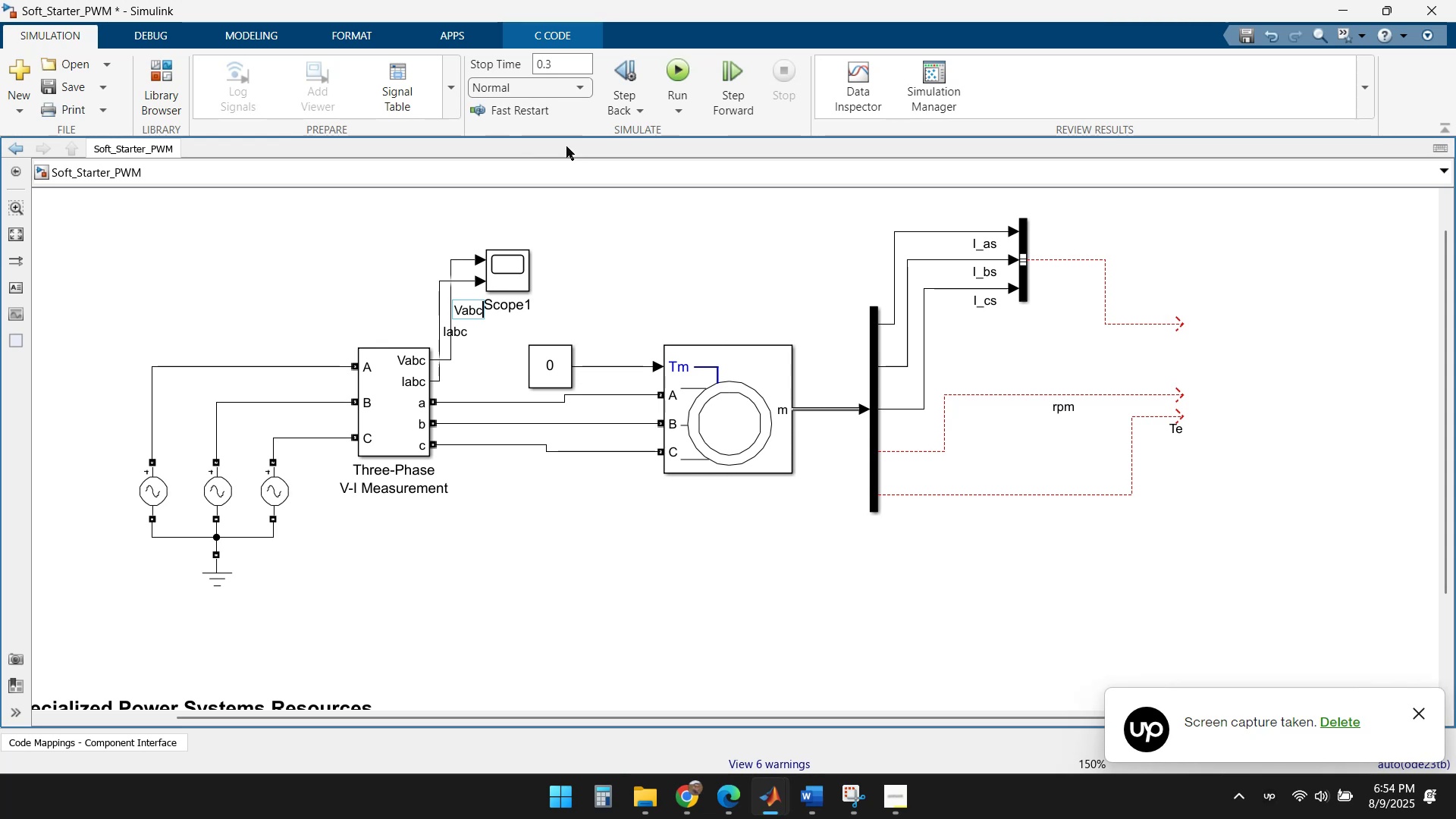 
left_click([604, 259])
 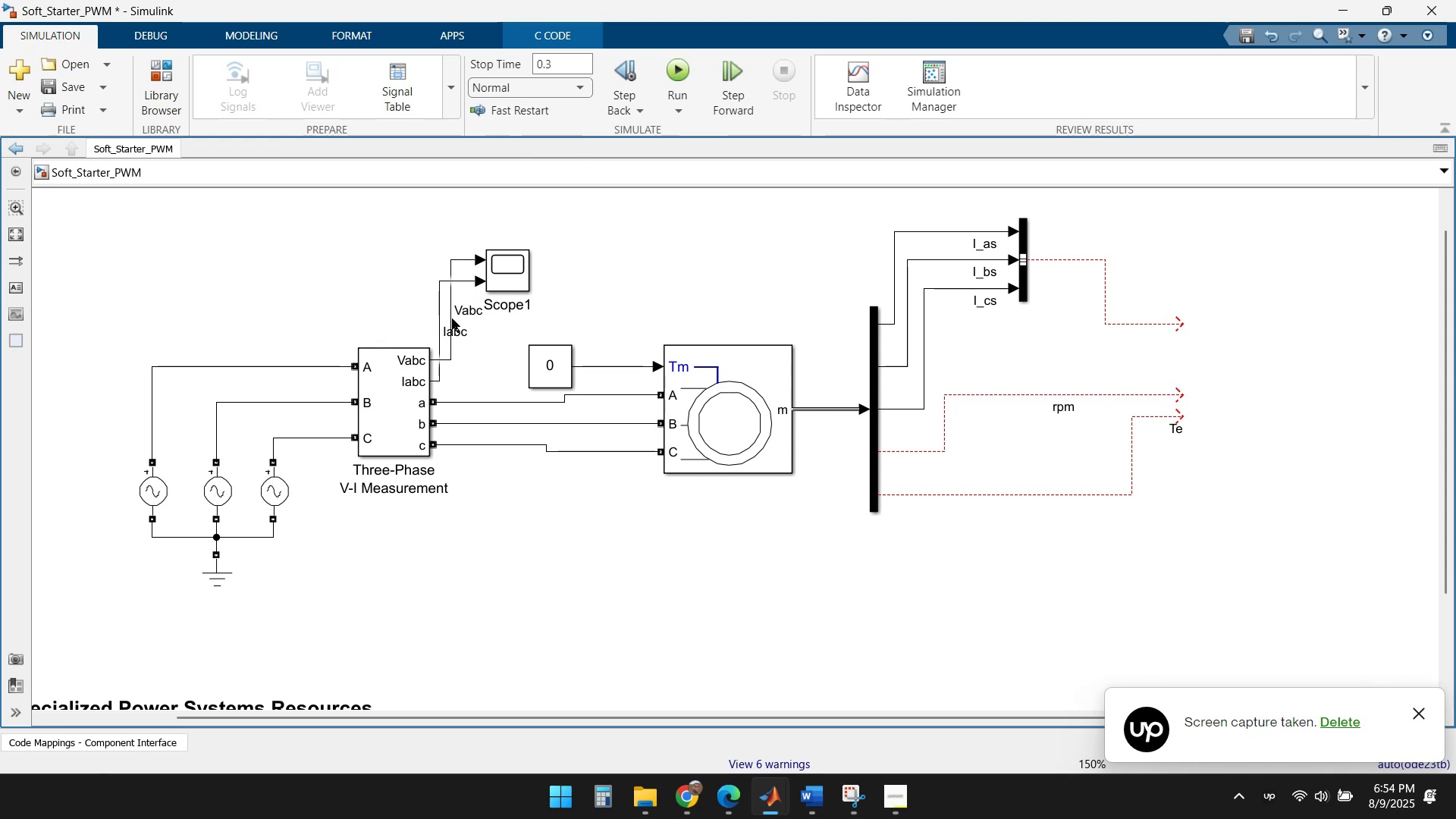 
left_click_drag(start_coordinate=[465, 314], to_coordinate=[455, 253])
 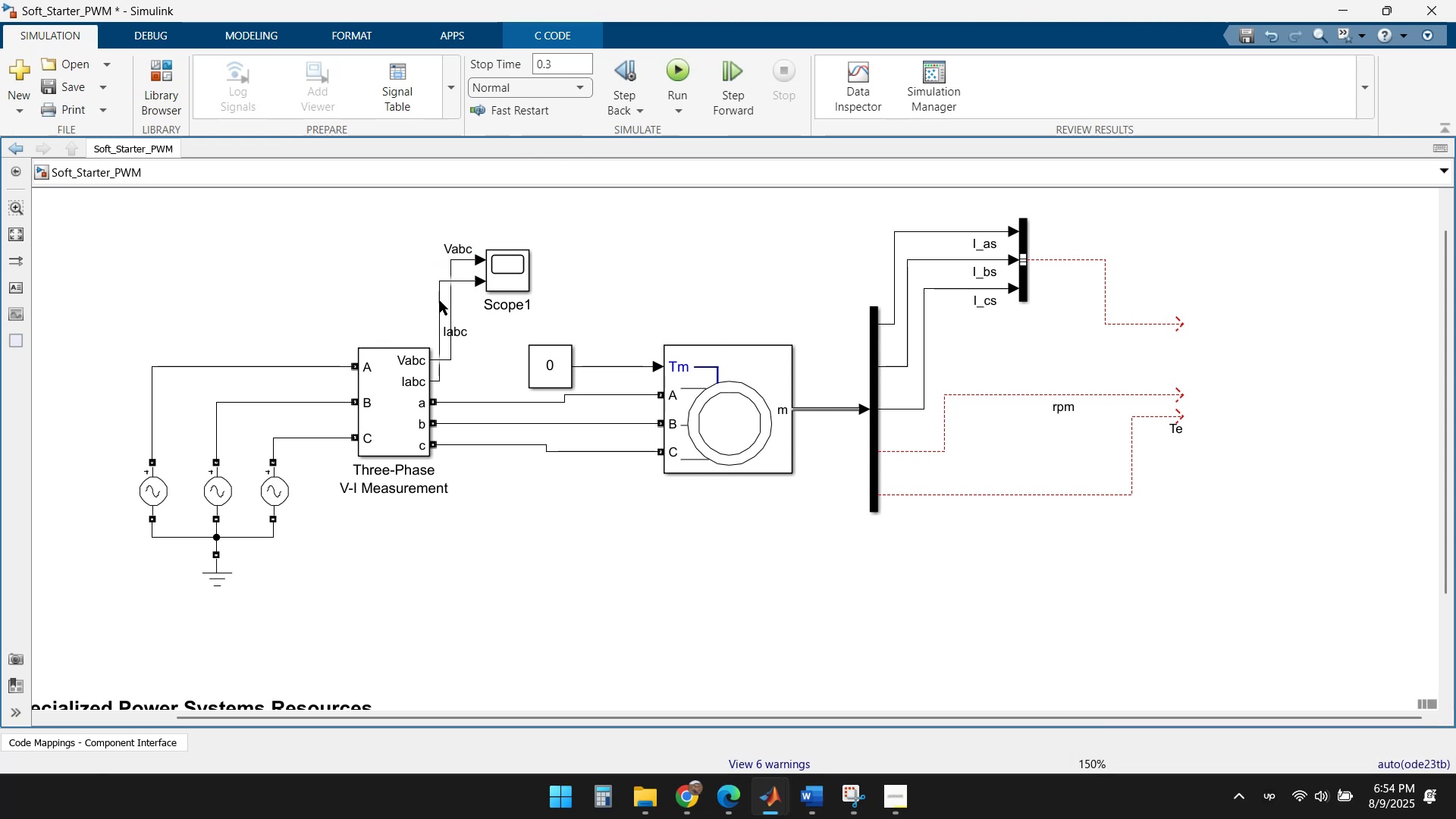 
left_click_drag(start_coordinate=[457, 283], to_coordinate=[500, 381])
 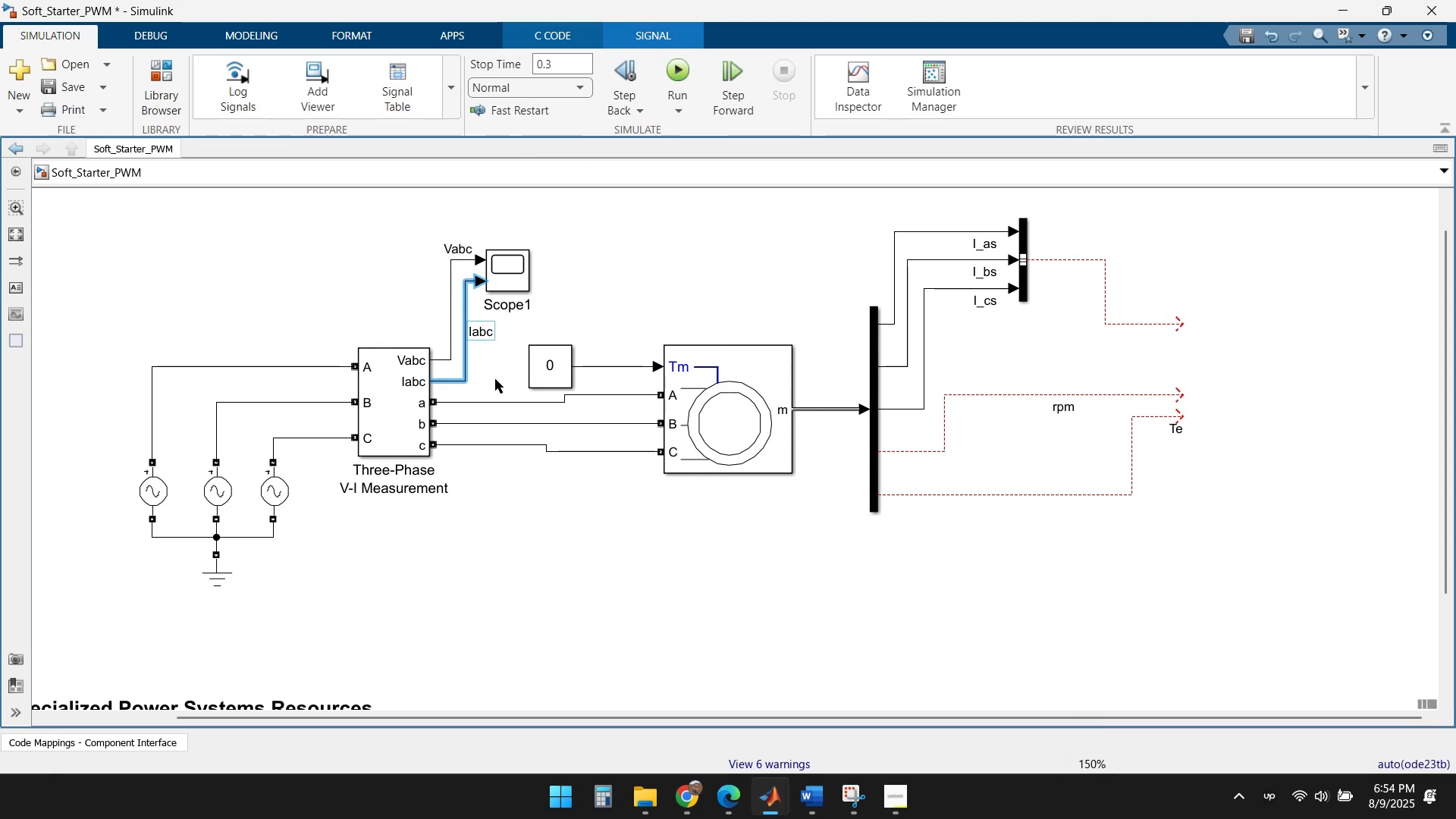 
left_click([494, 362])
 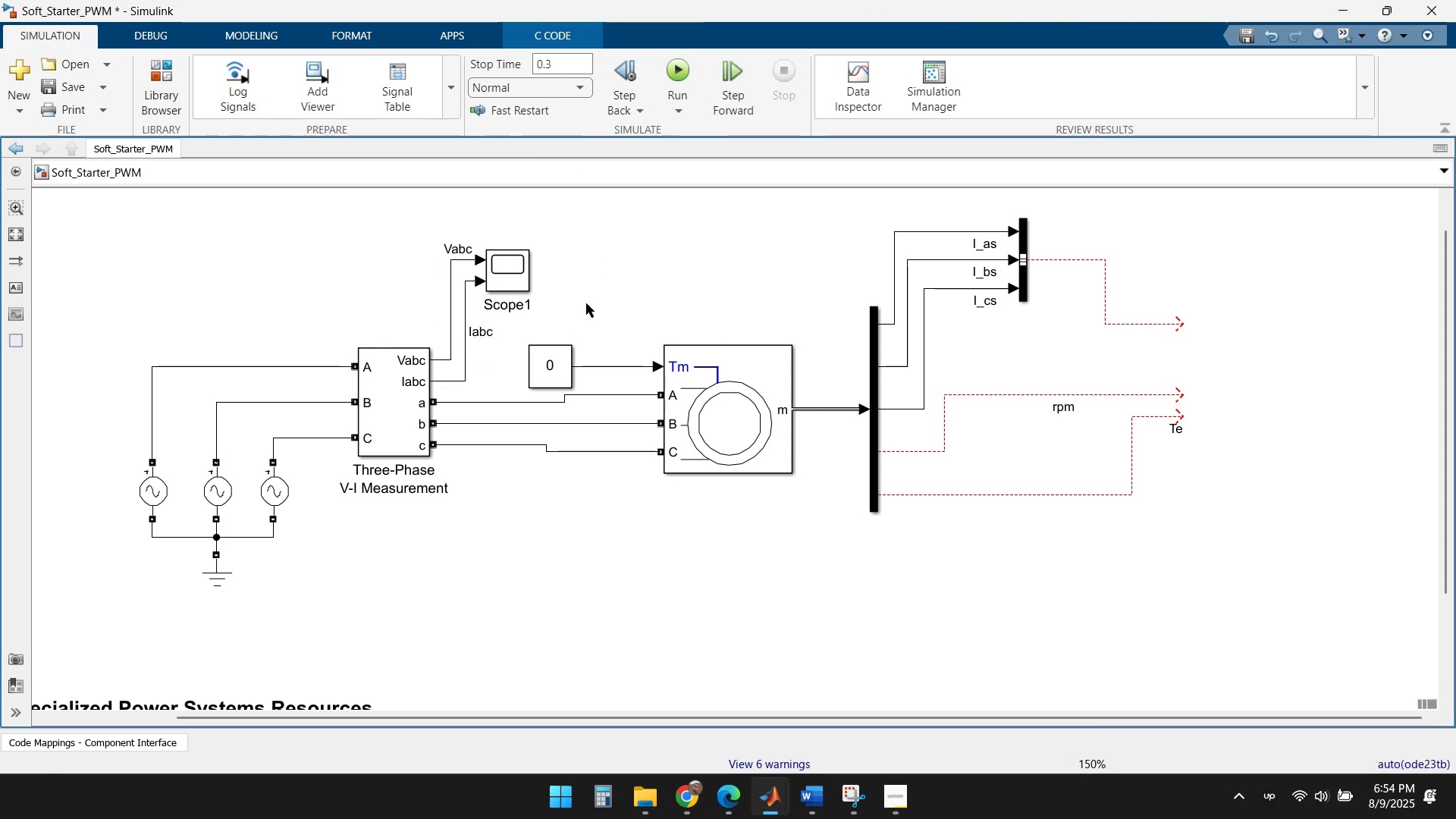 
left_click([626, 290])
 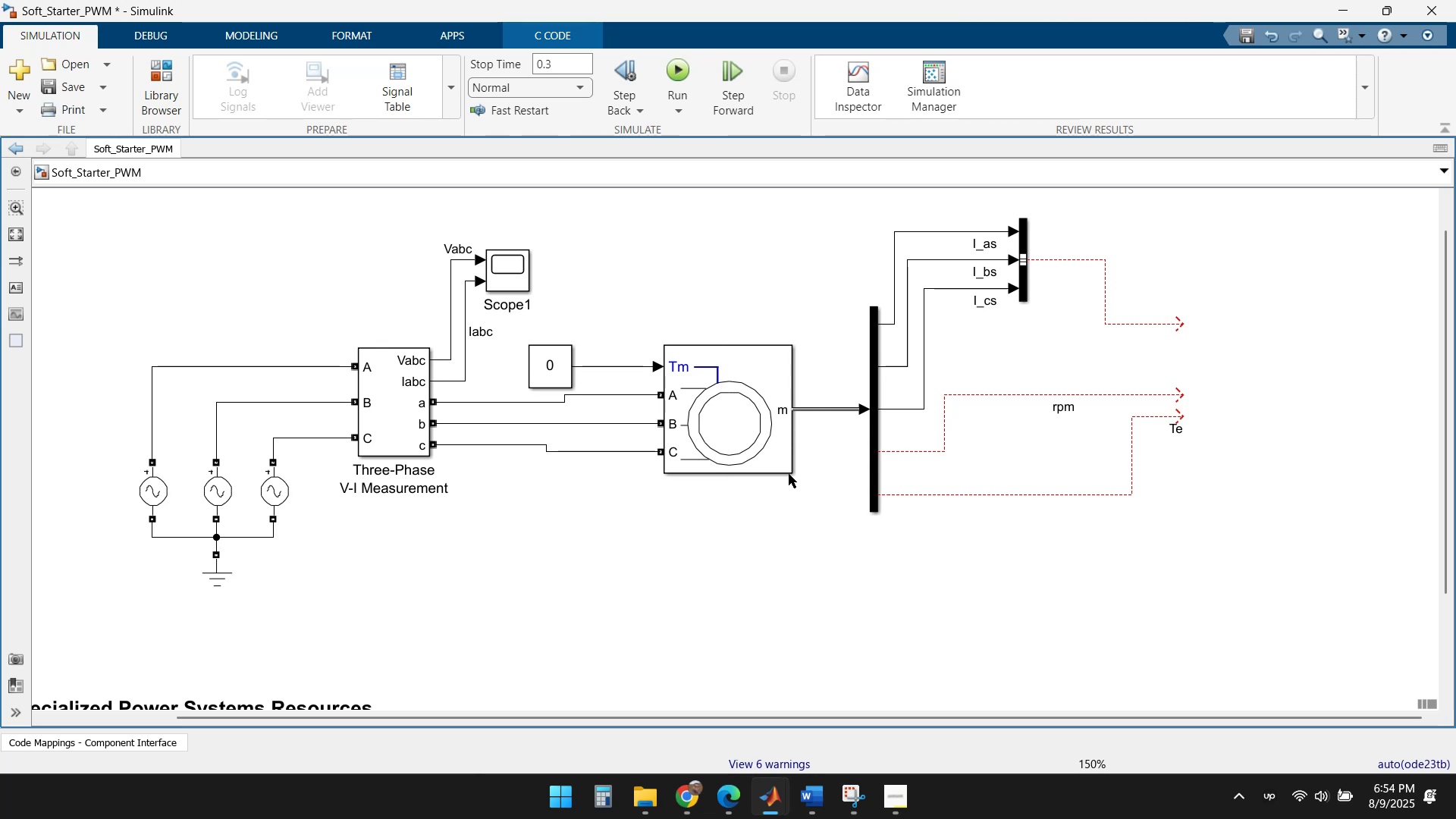 
double_click([513, 303])
 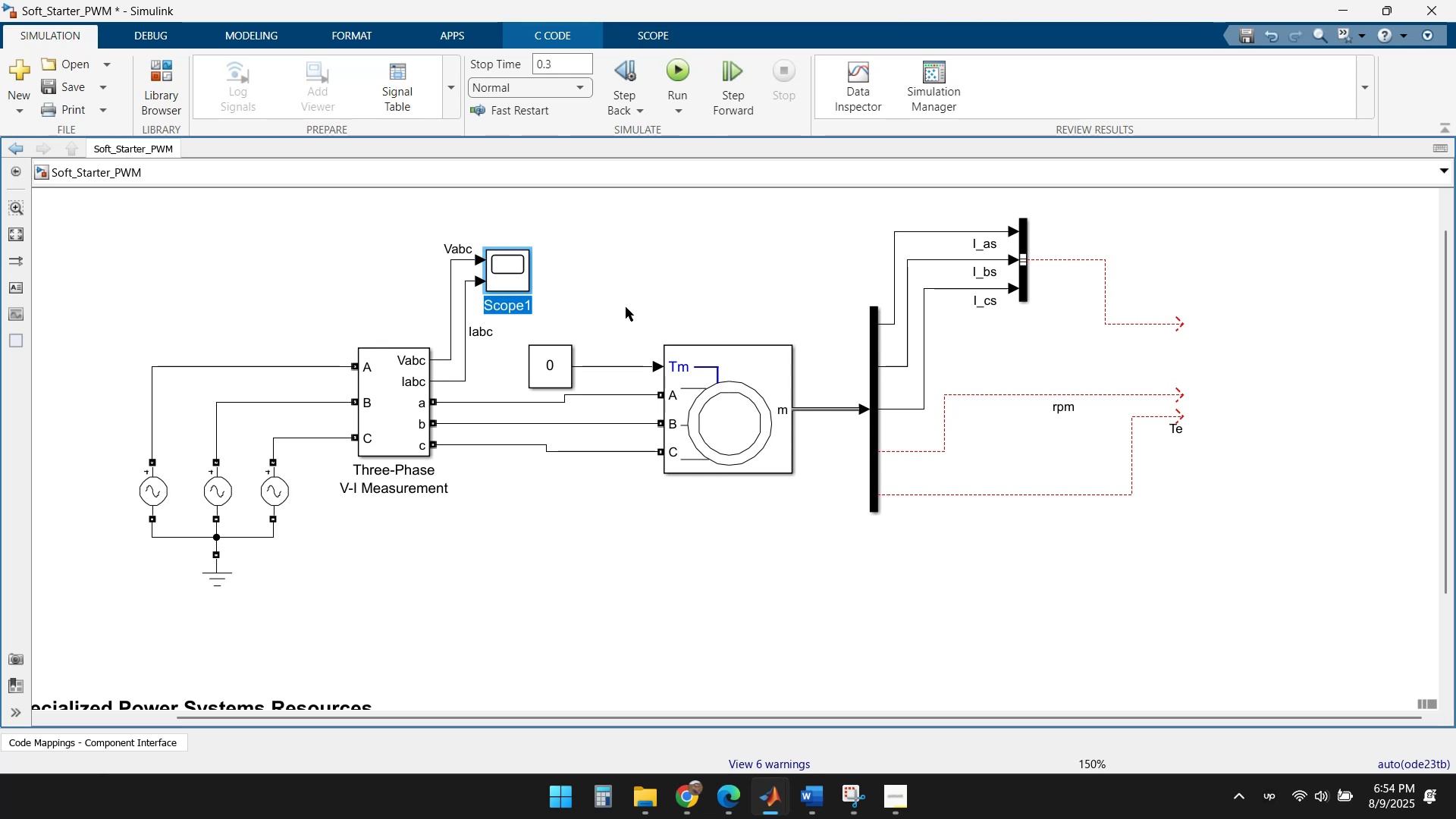 
left_click([639, 307])
 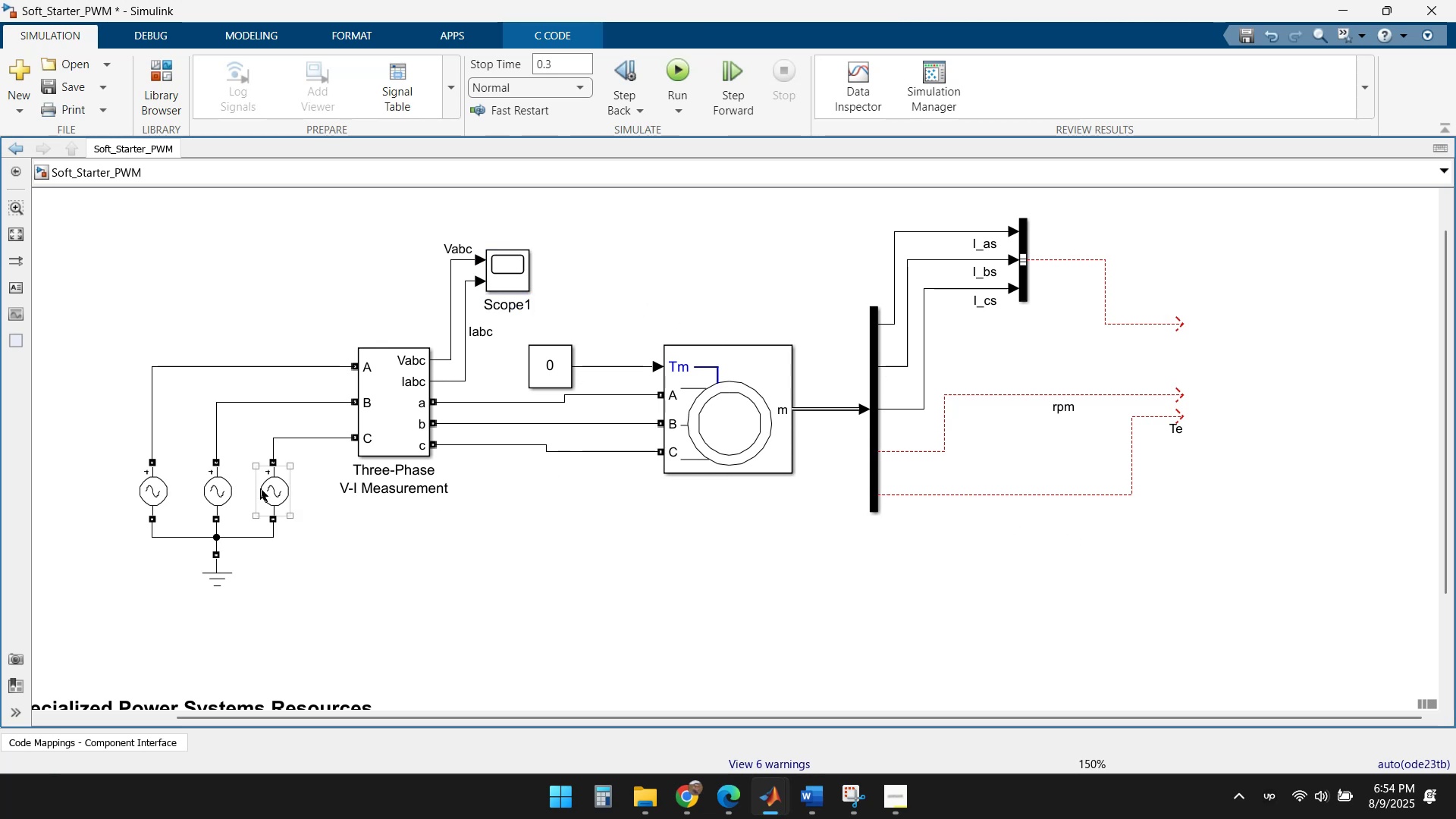 
double_click([281, 493])
 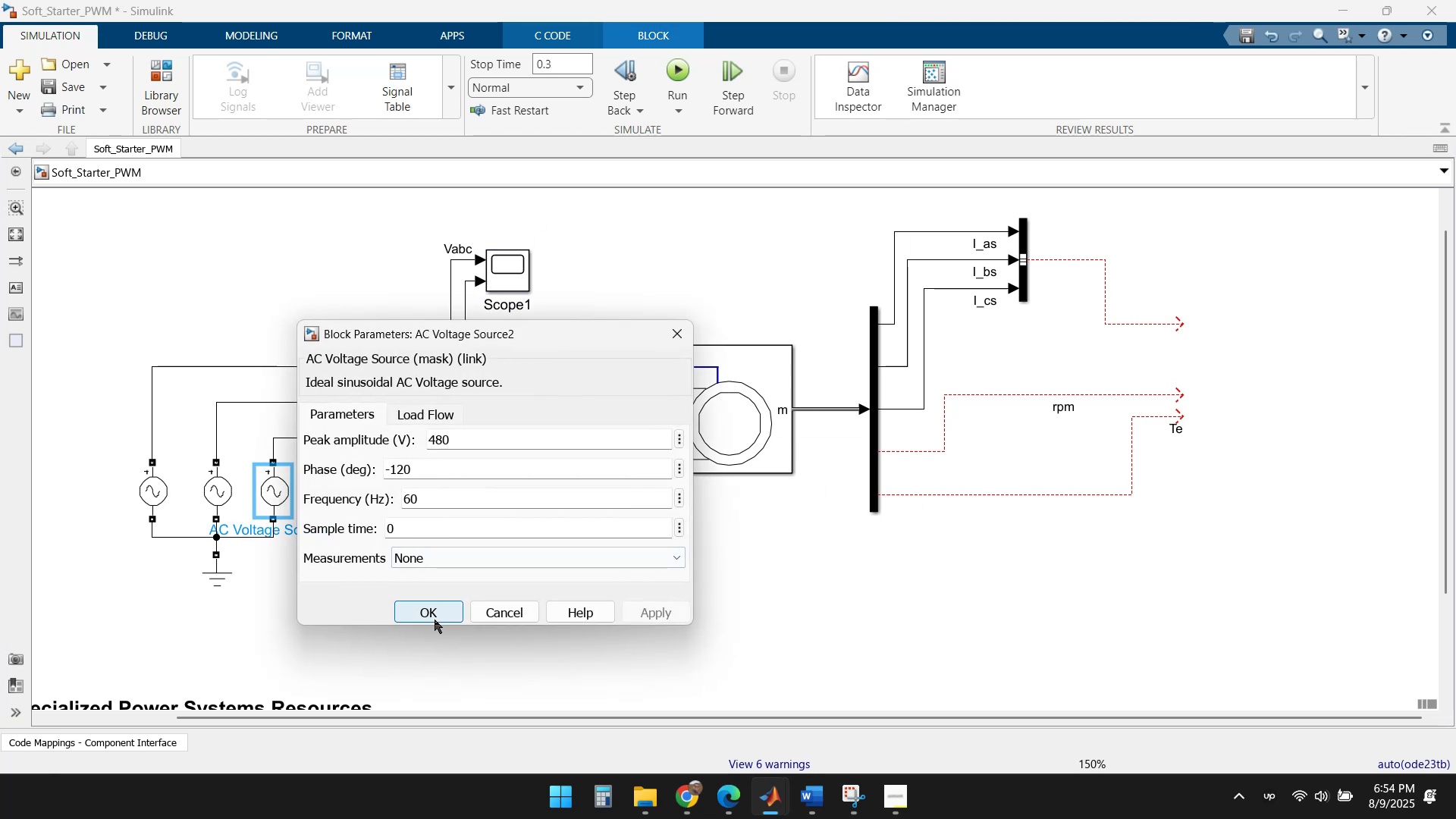 
double_click([624, 600])
 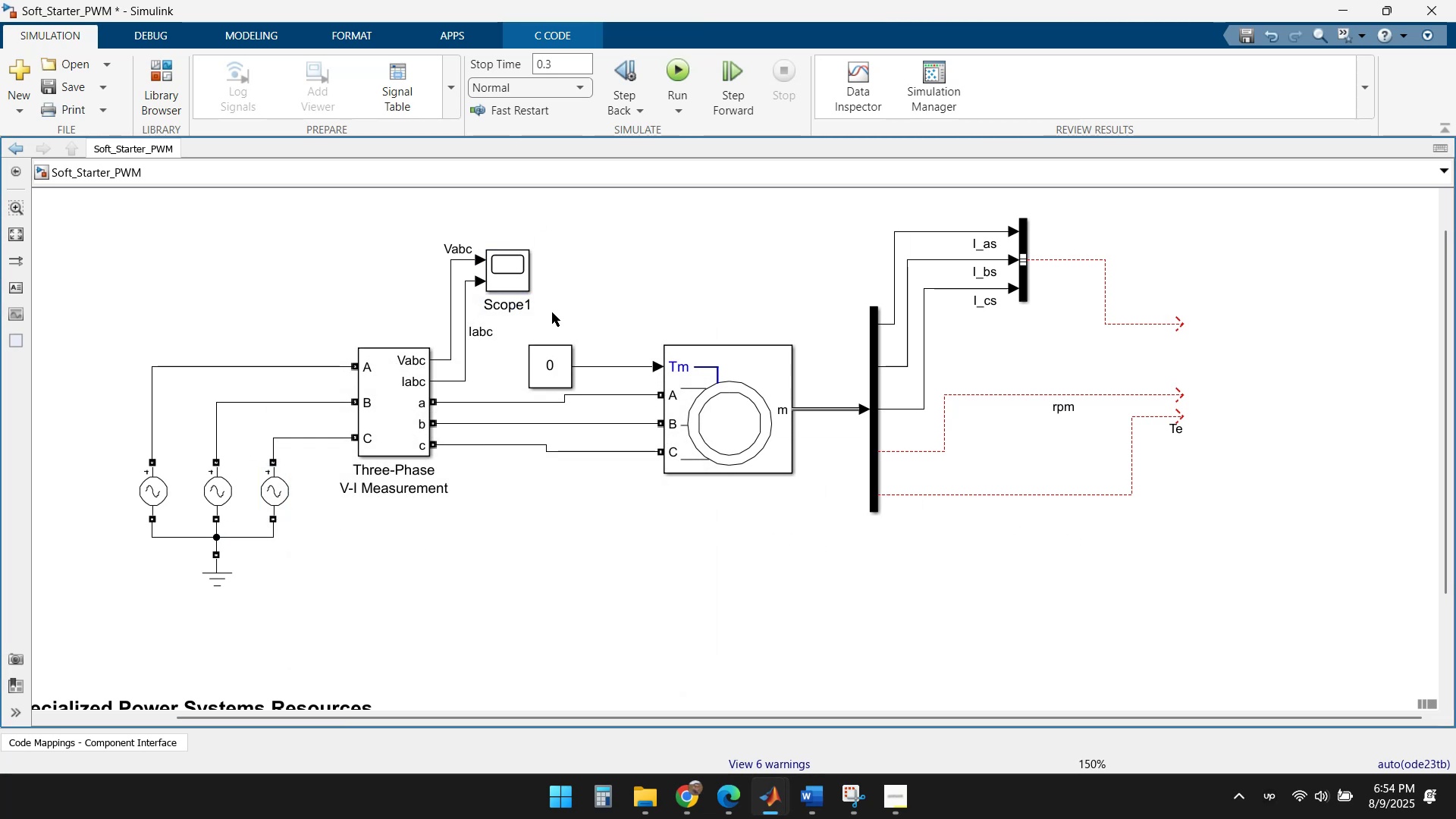 
double_click([508, 259])
 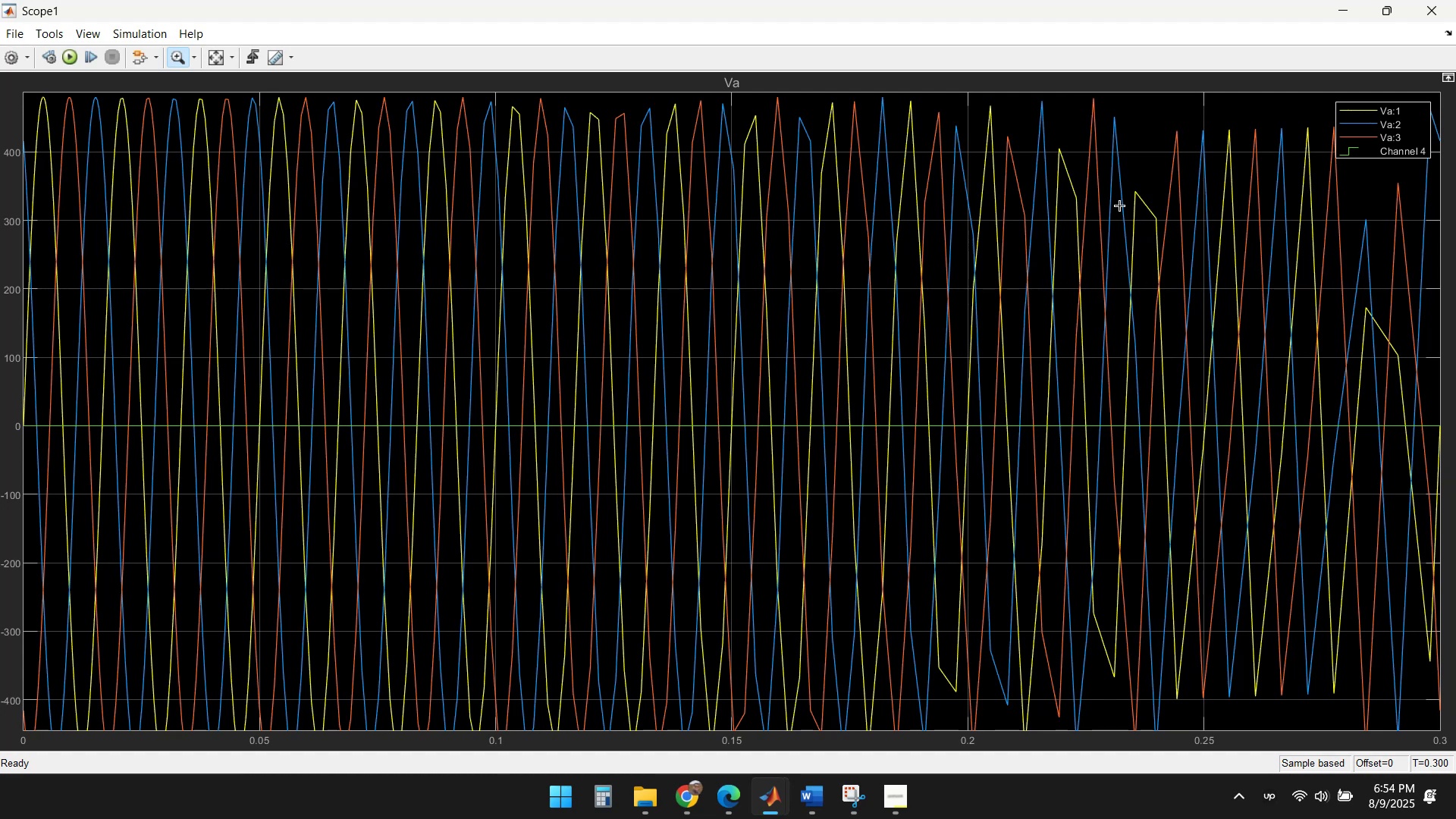 
left_click([1435, 18])
 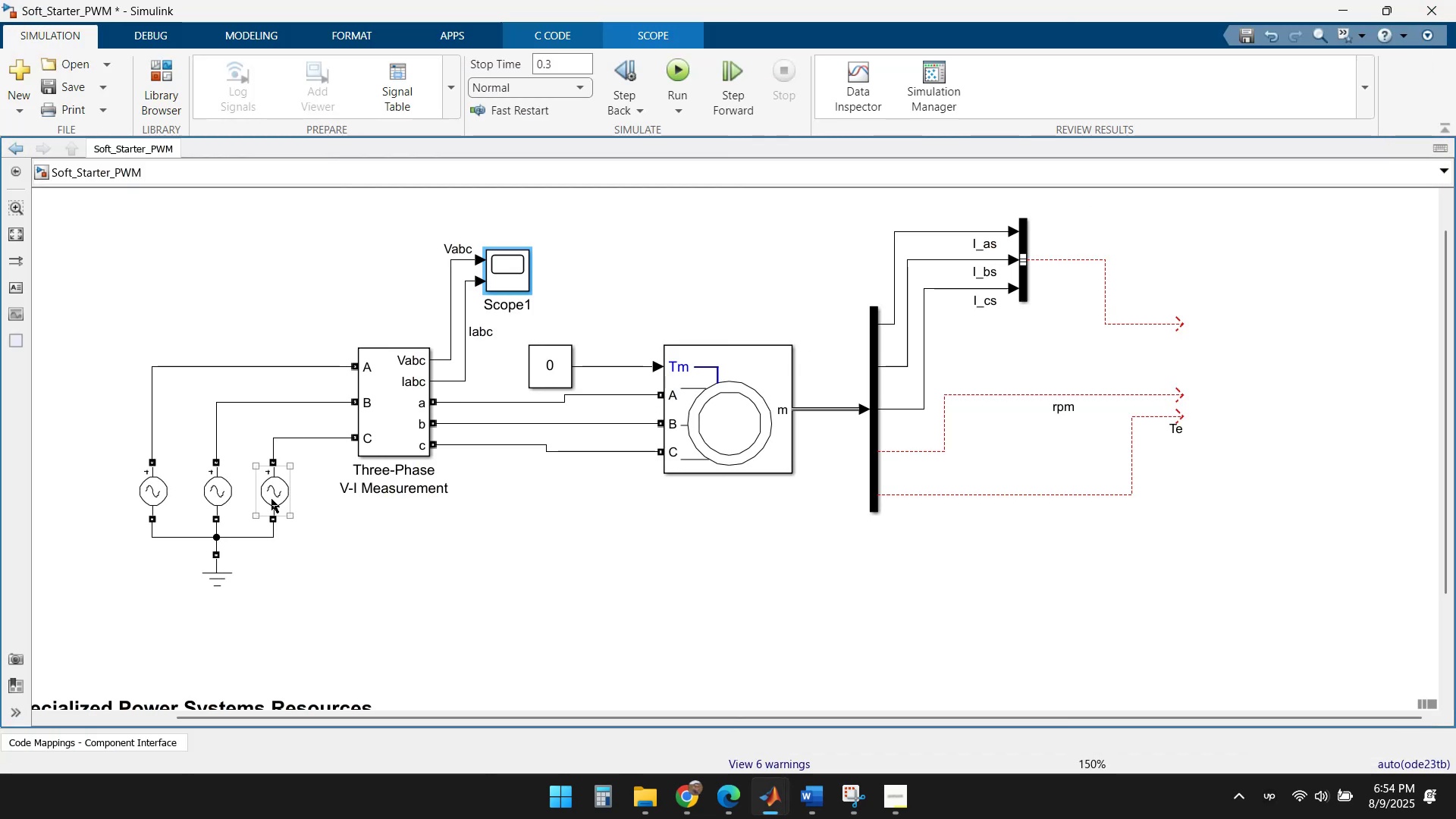 
double_click([271, 499])
 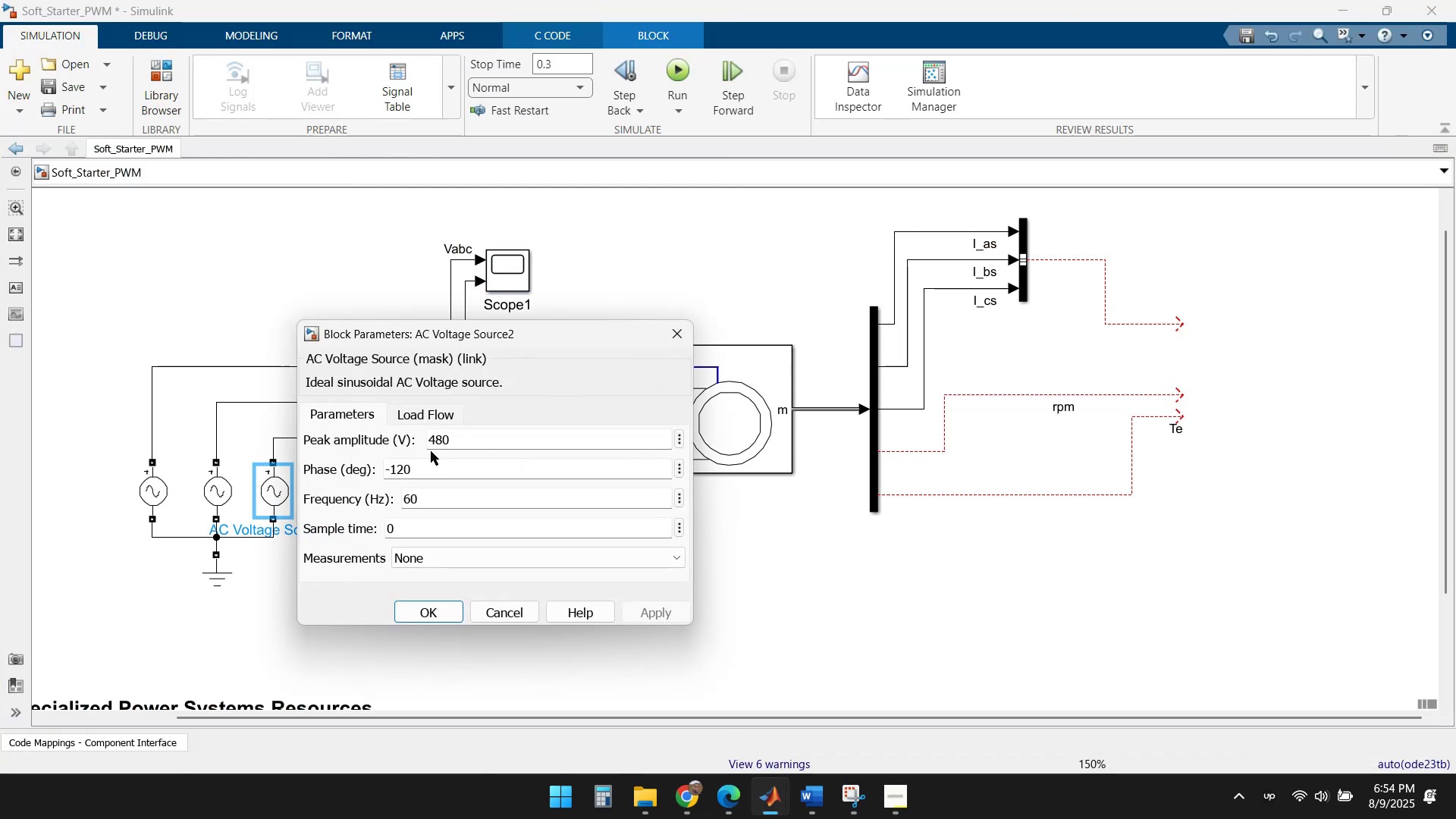 
left_click([458, 438])
 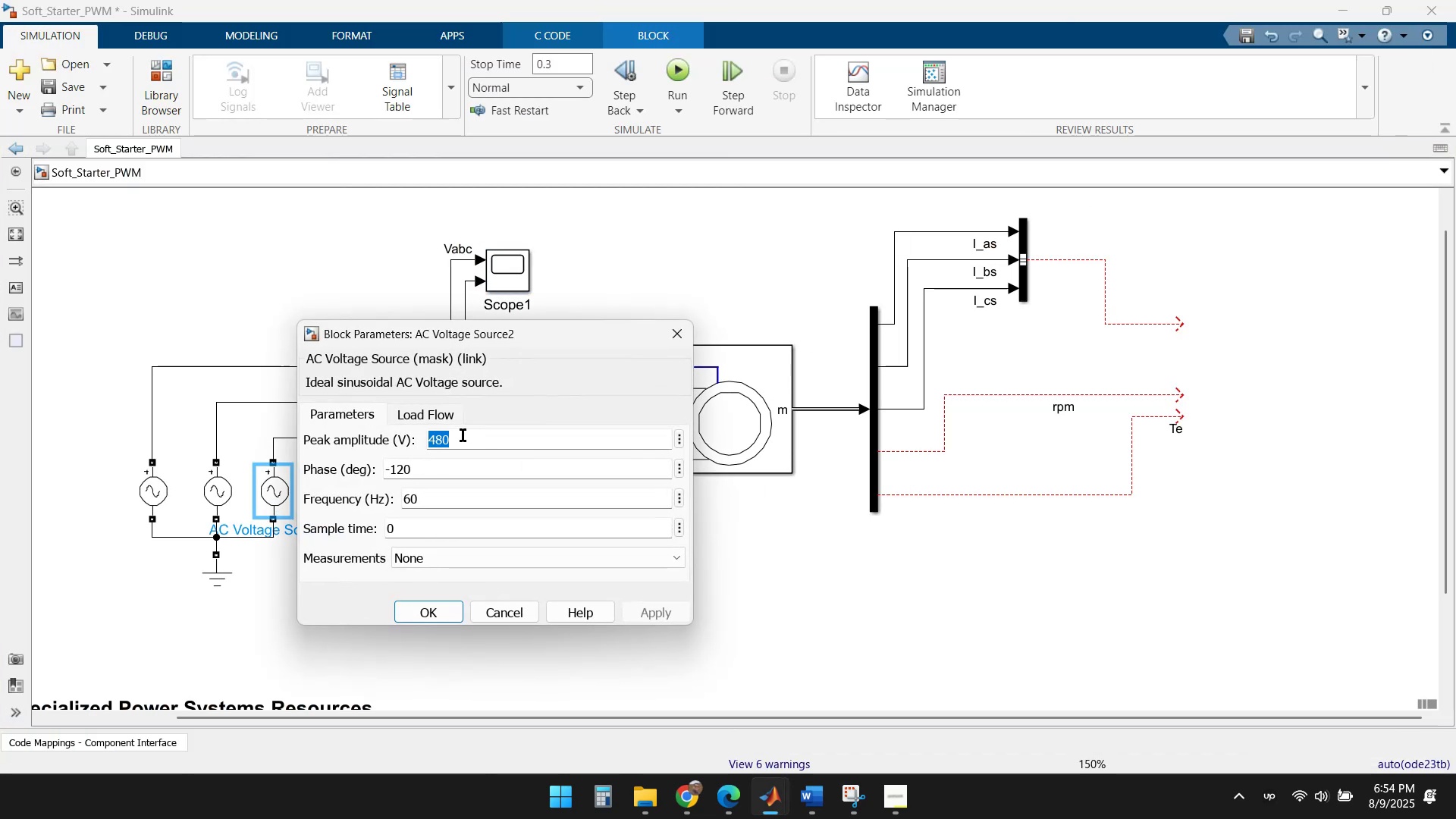 
key(Numpad1)
 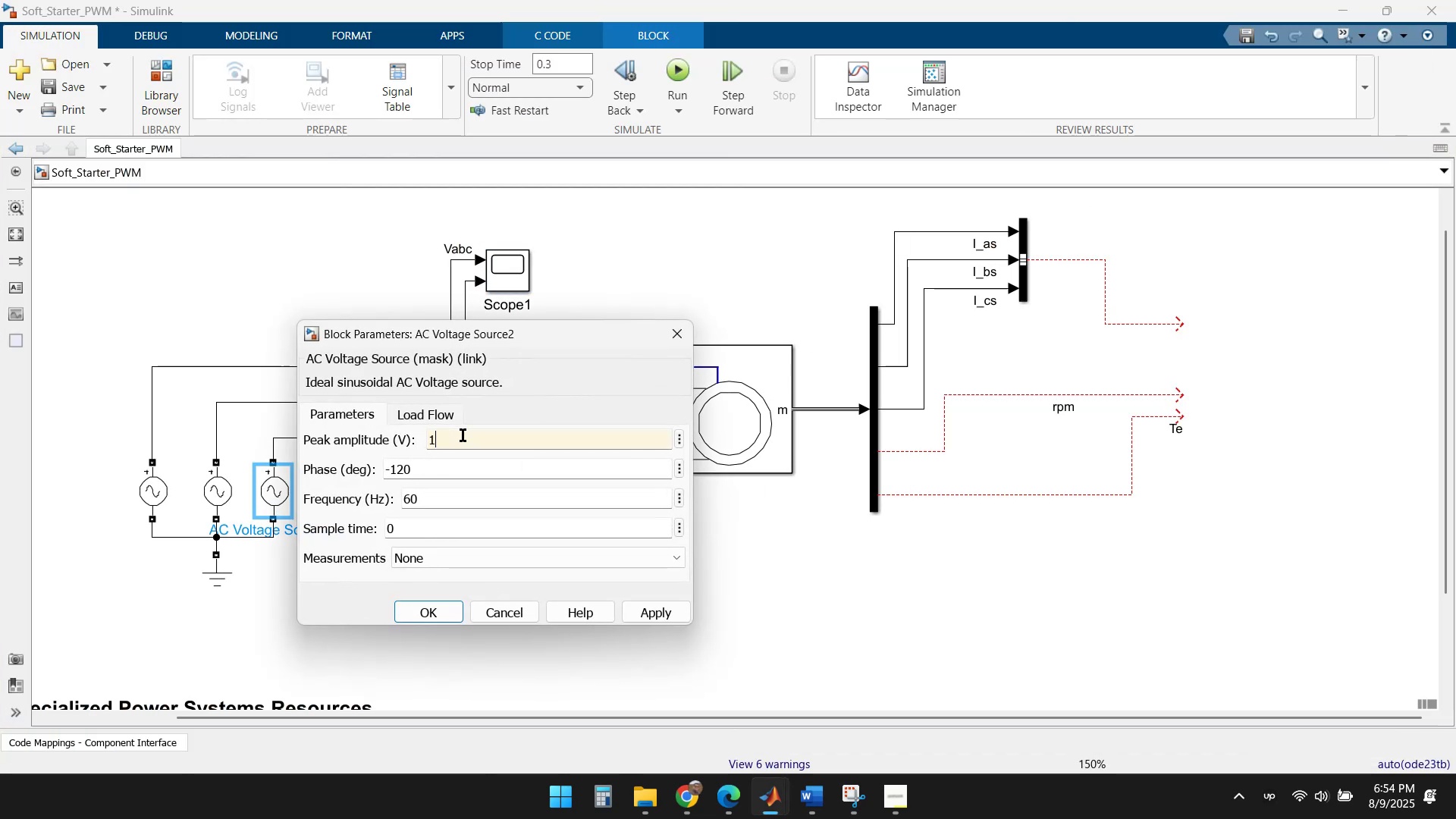 
key(Numpad2)
 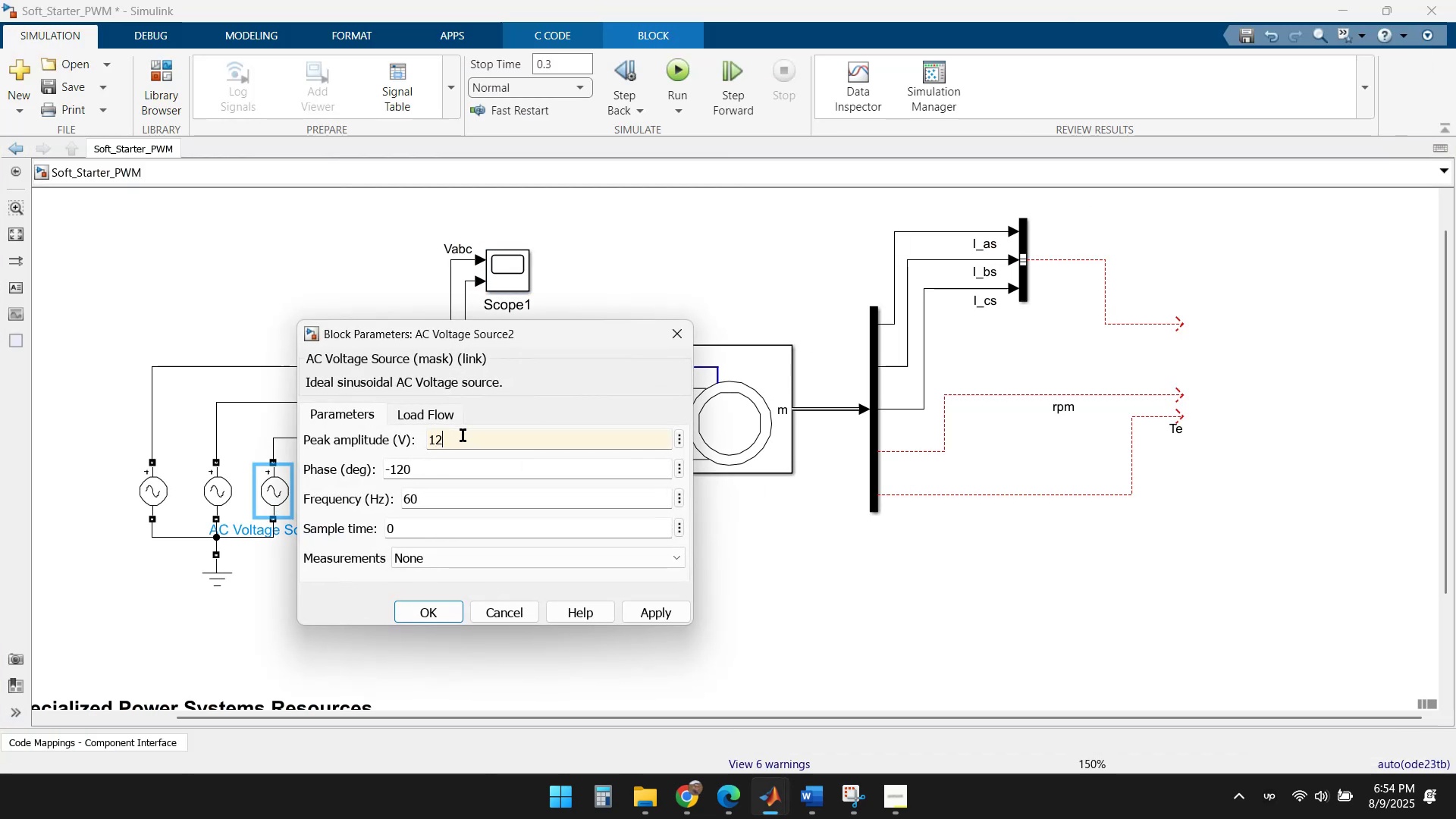 
key(Numpad0)
 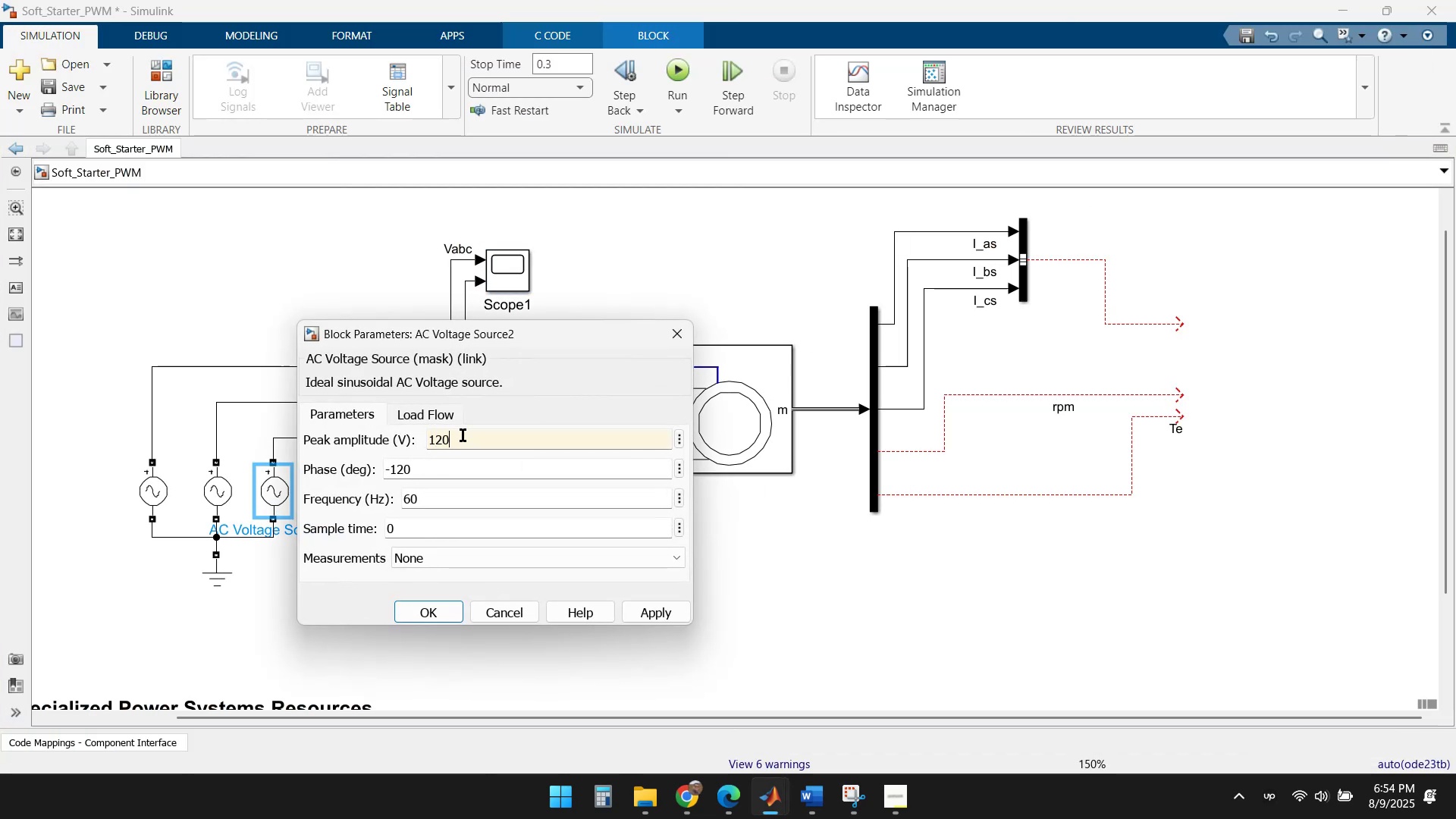 
key(Enter)
 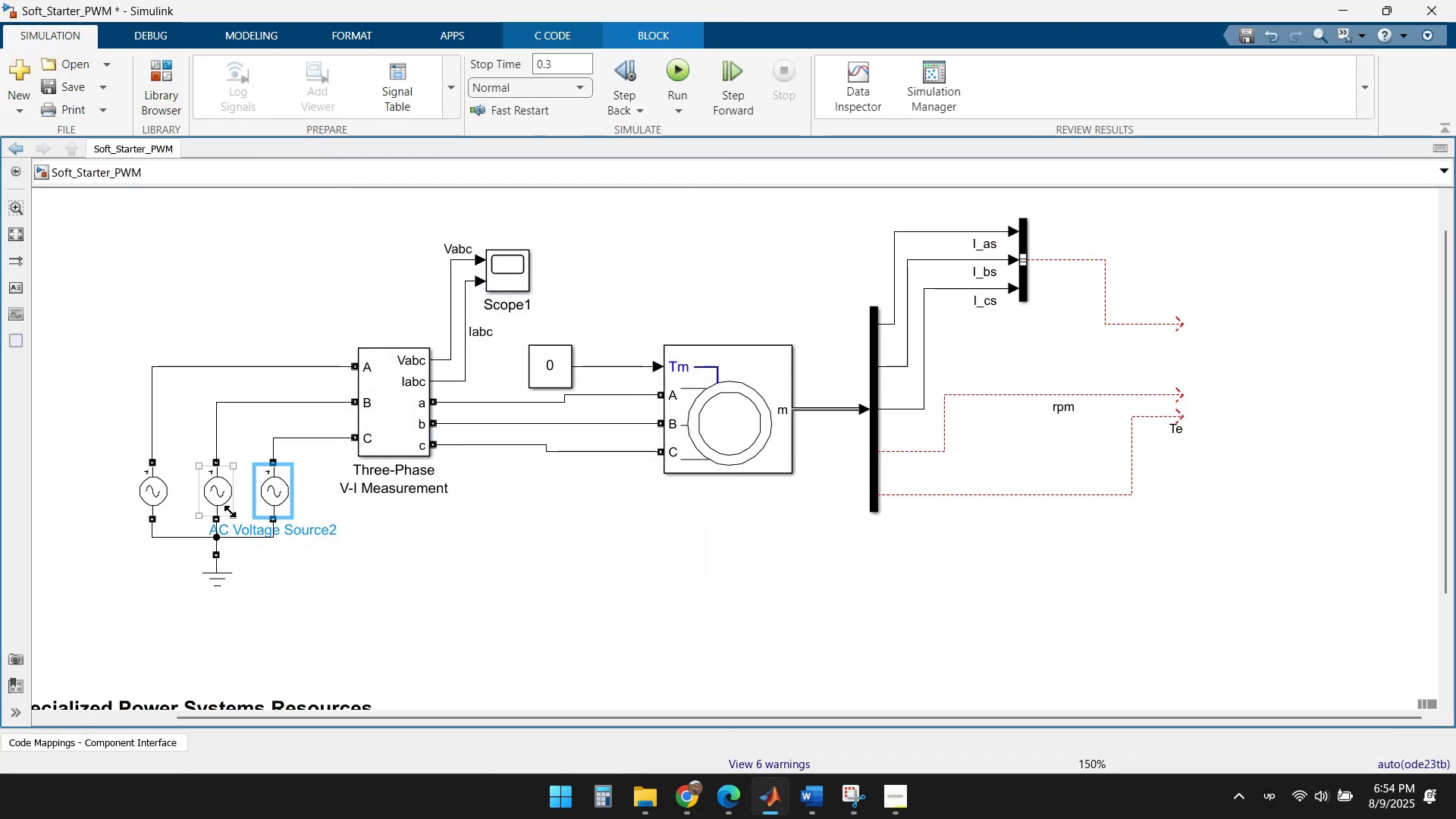 
double_click([228, 495])
 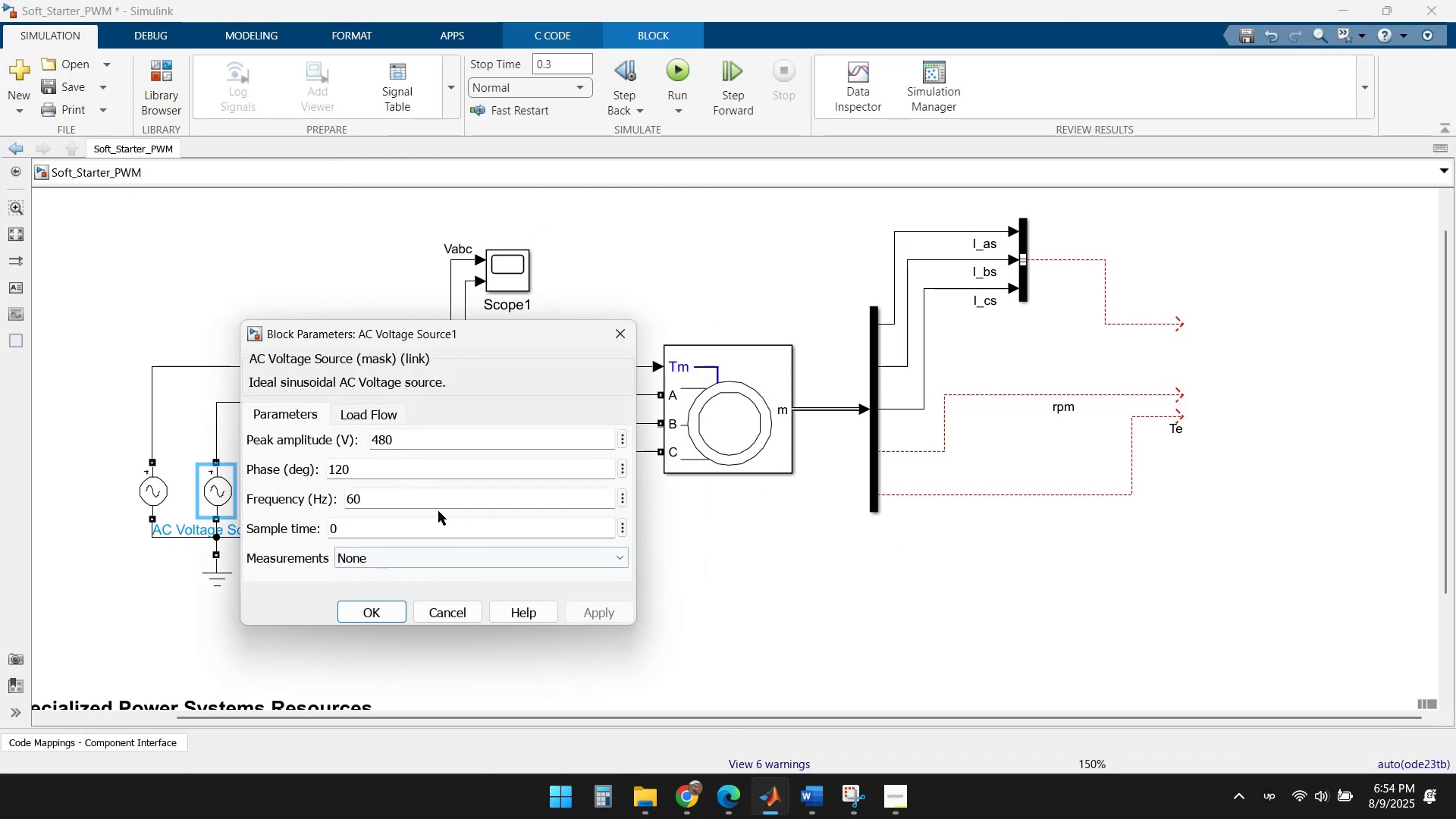 
left_click([413, 438])
 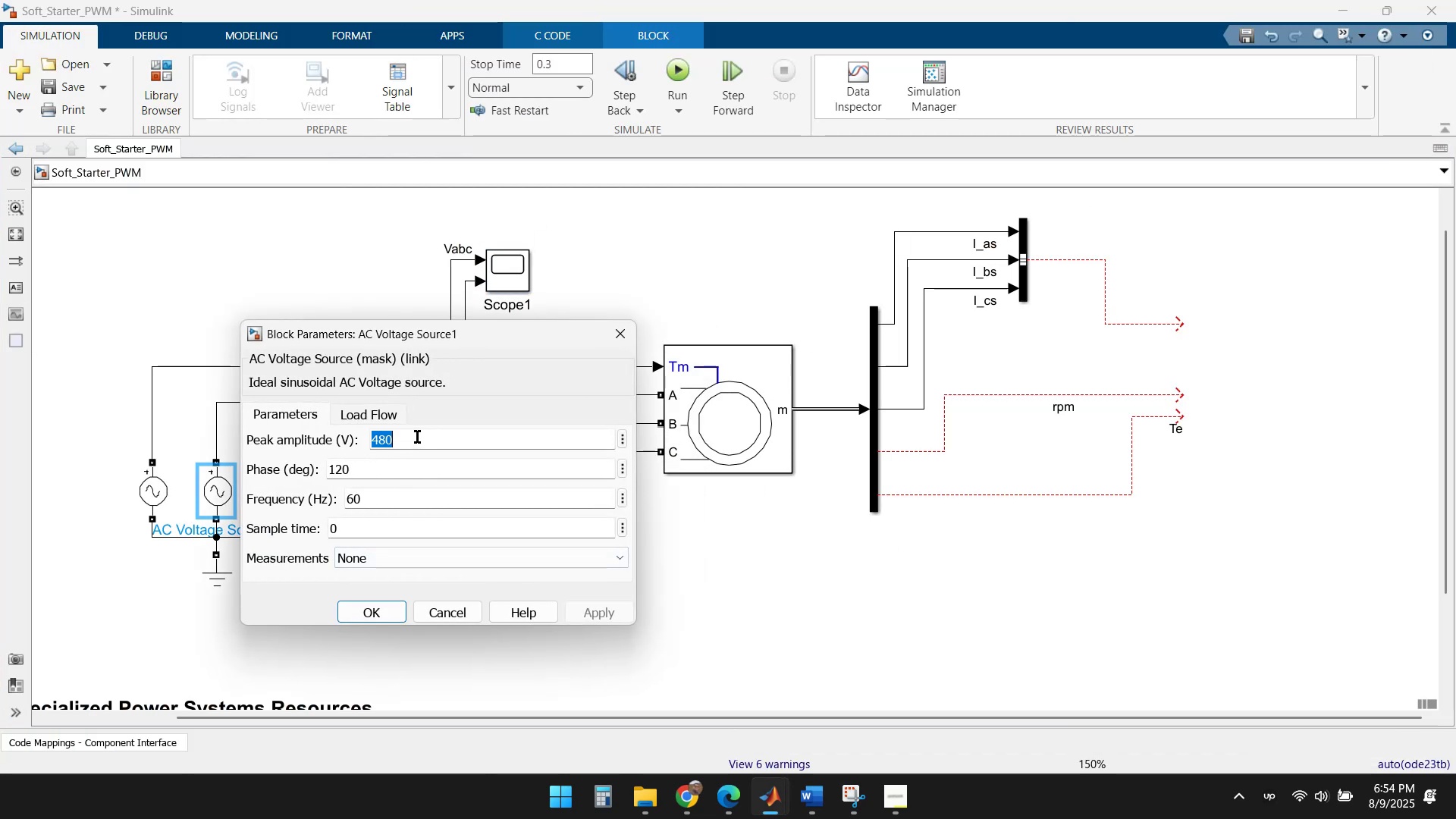 
key(Numpad1)
 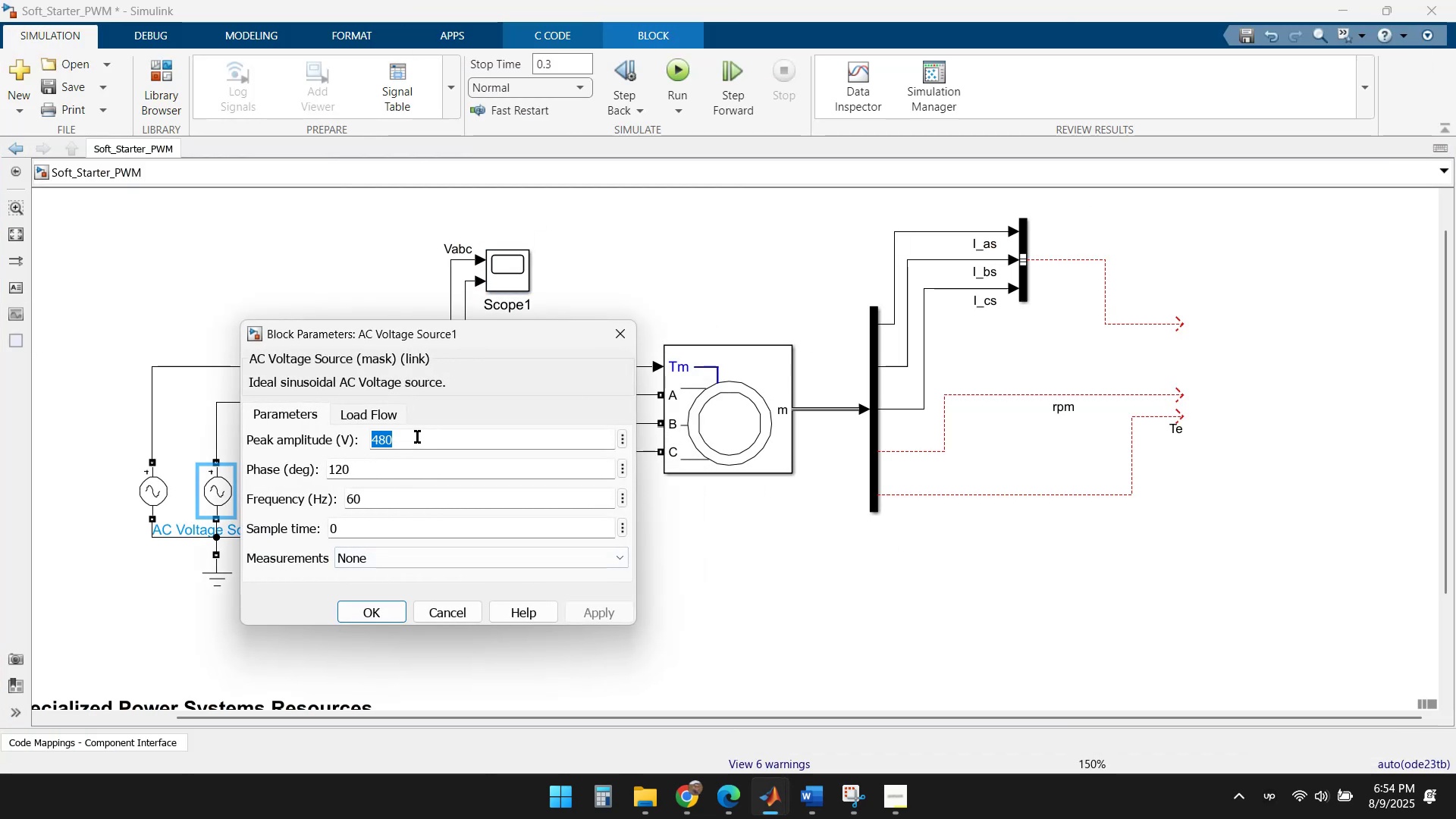 
key(Numpad2)
 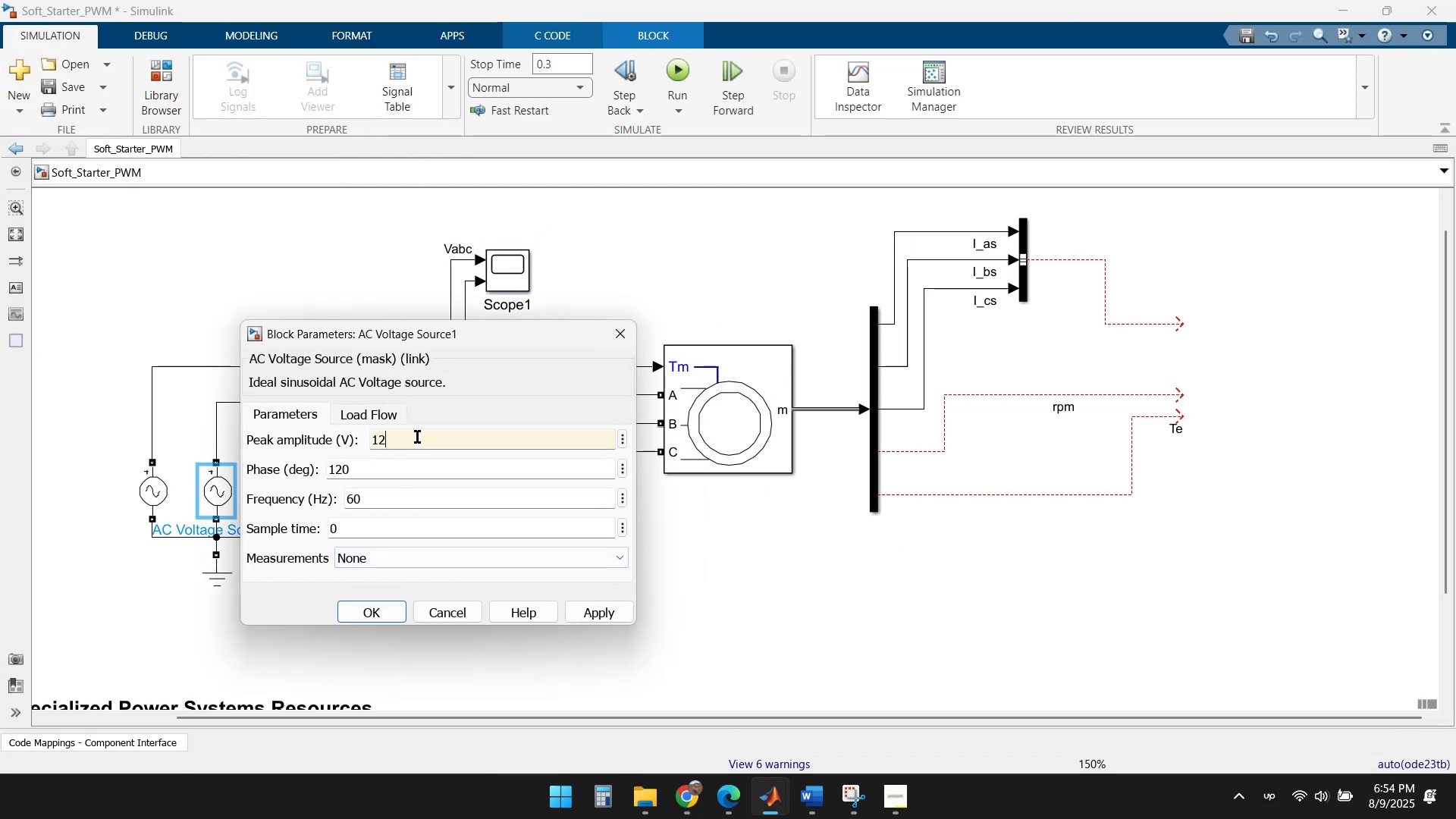 
key(Numpad0)
 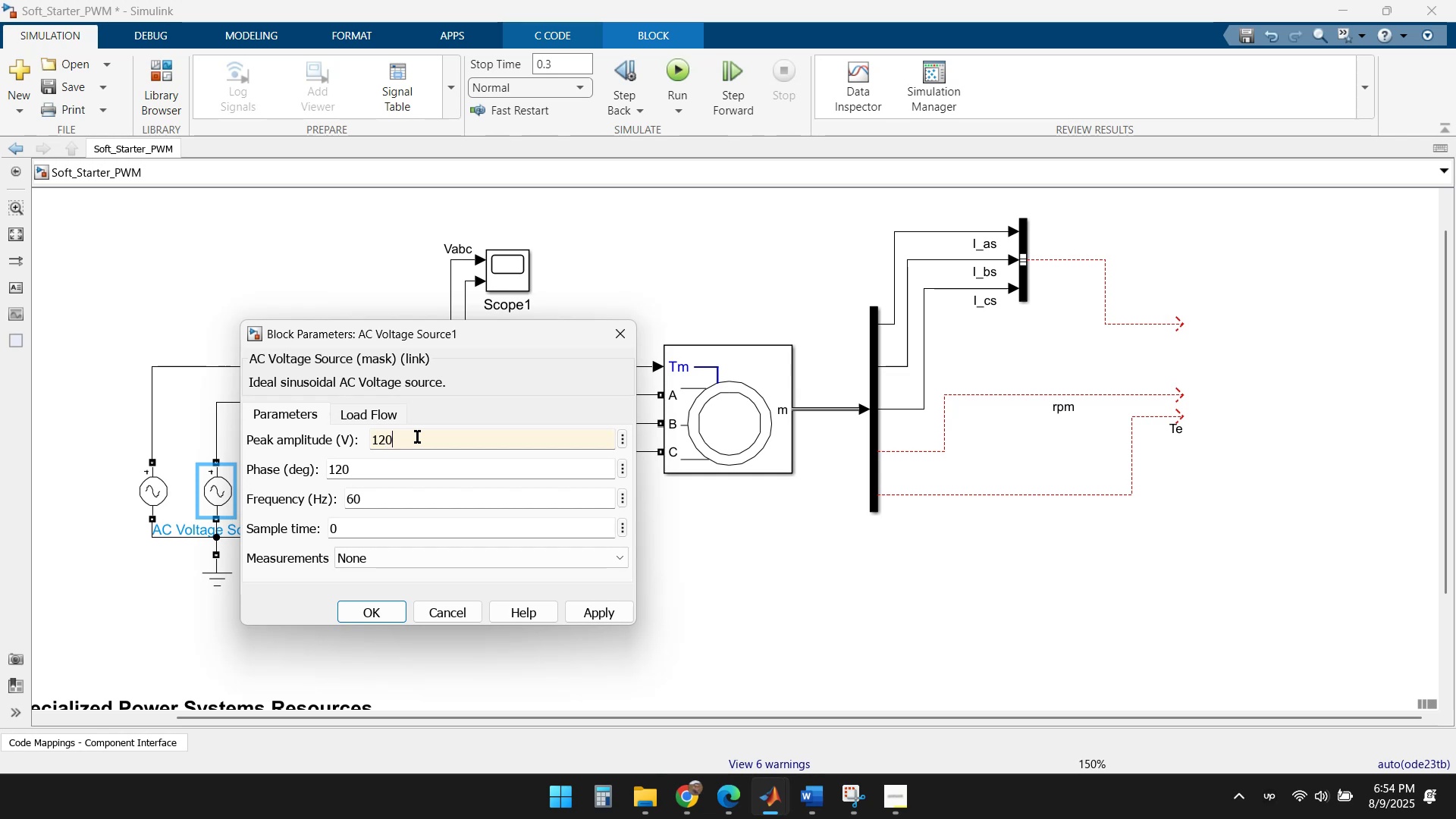 
key(Enter)
 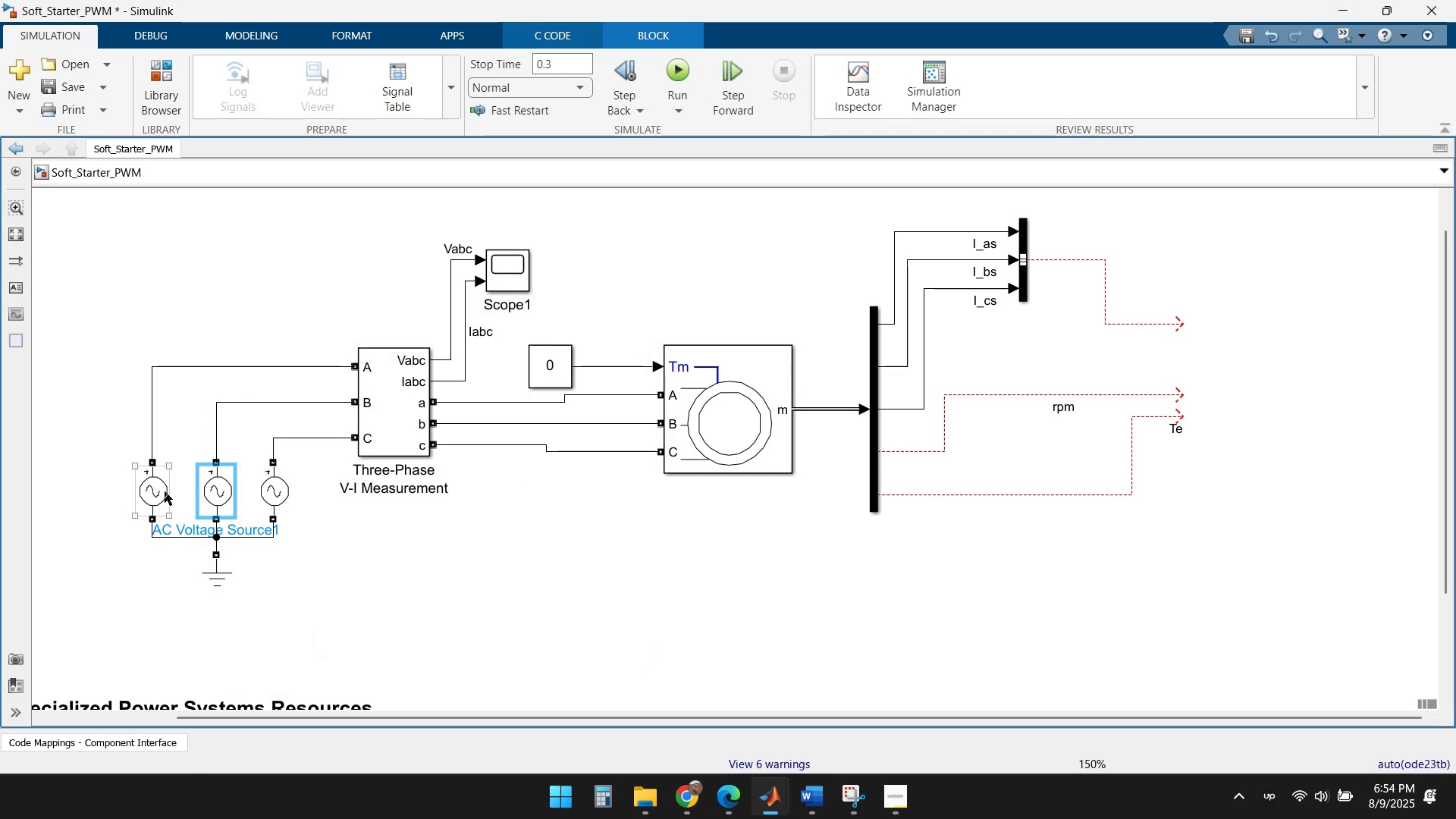 
double_click([151, 491])
 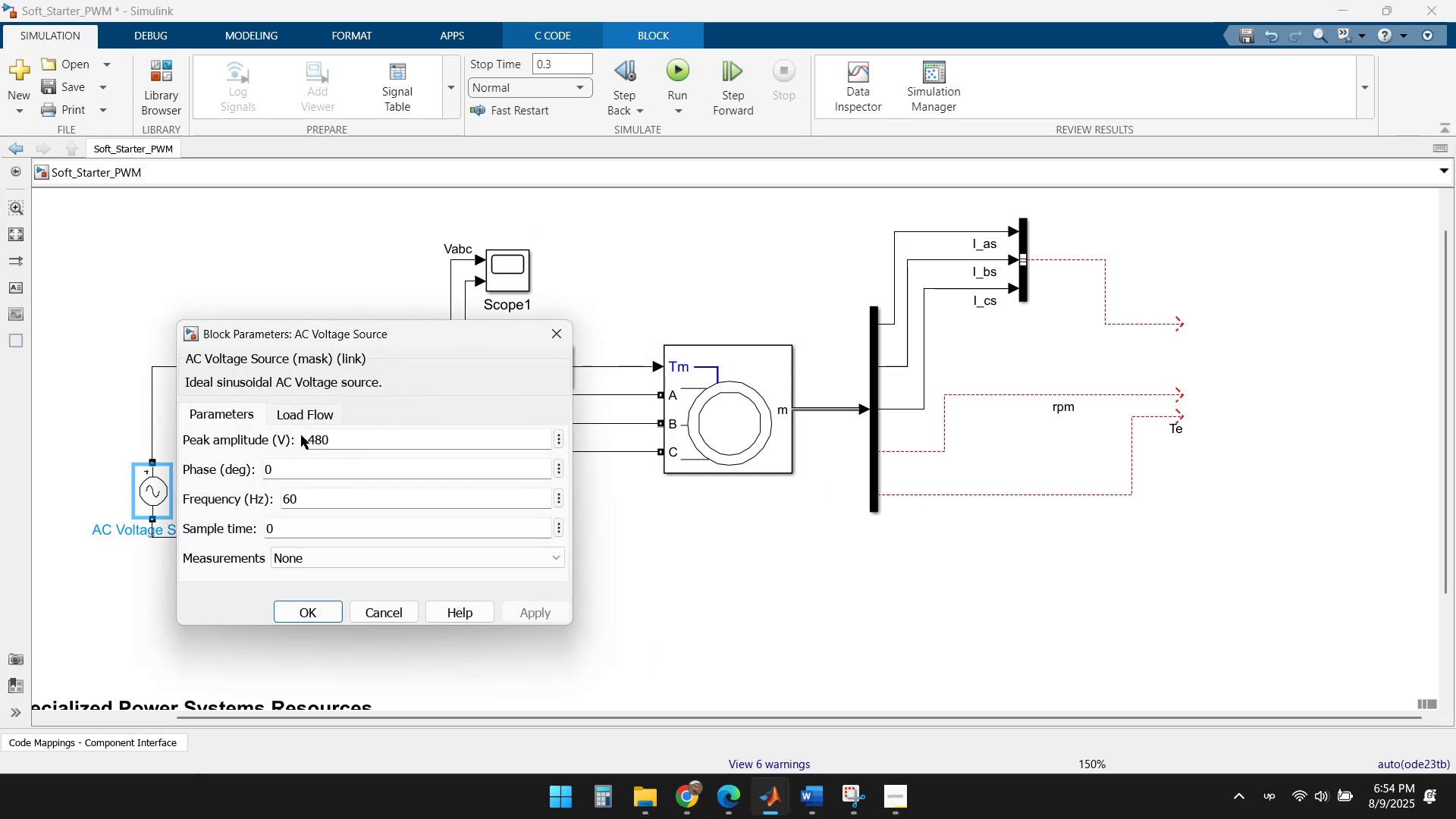 
left_click([354, 435])
 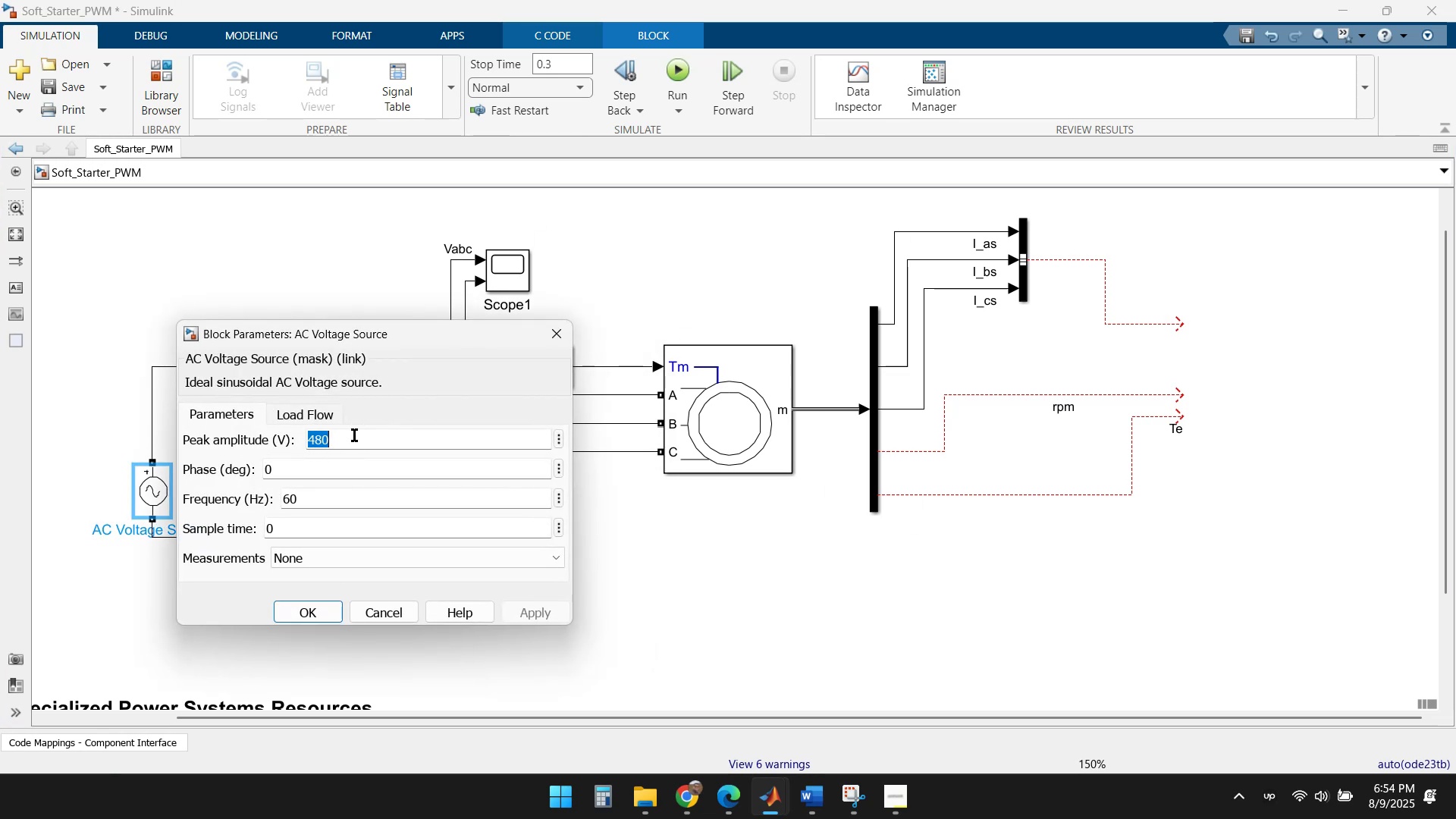 
key(Numpad1)
 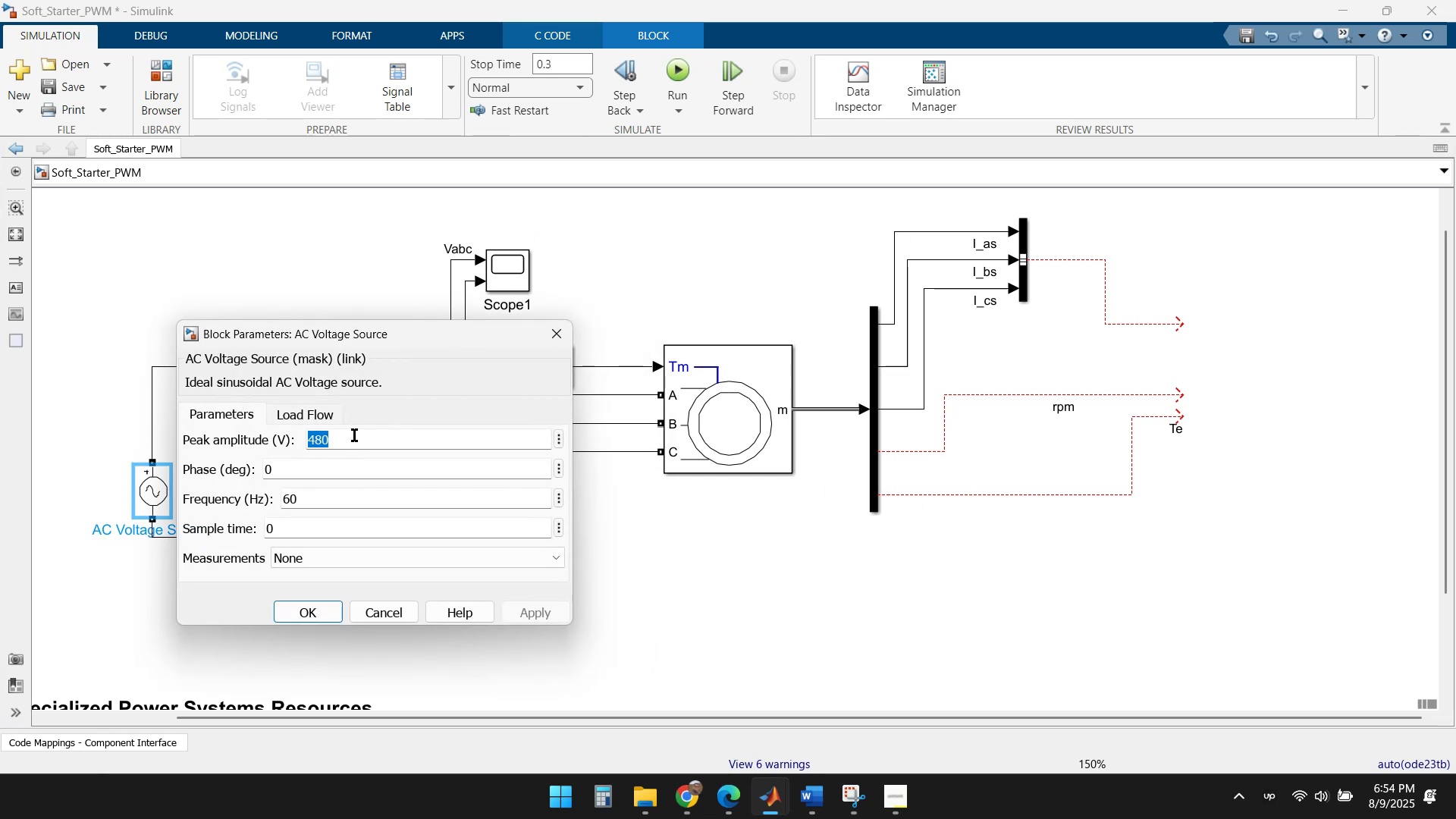 
key(Numpad2)
 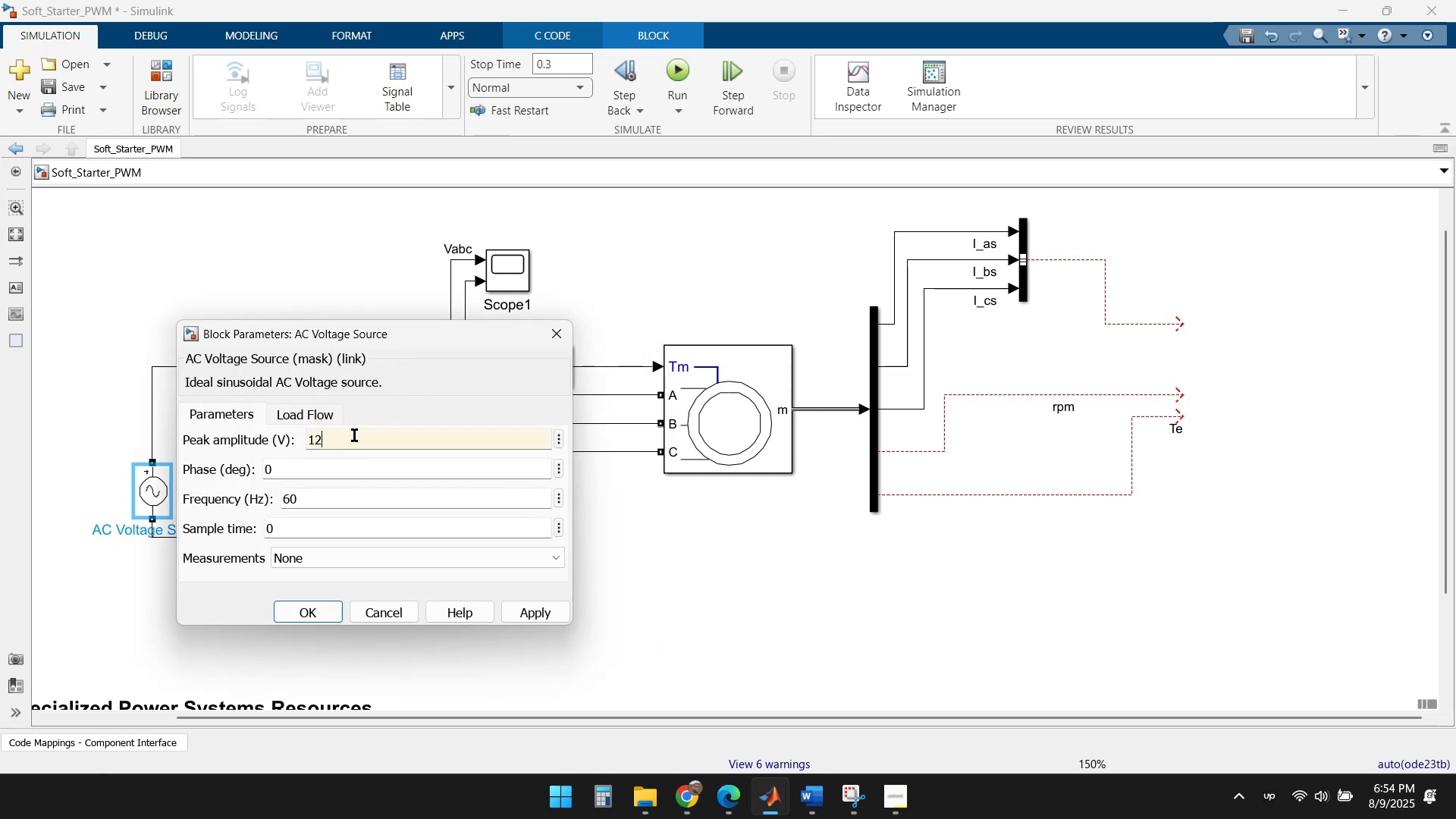 
key(Numpad0)
 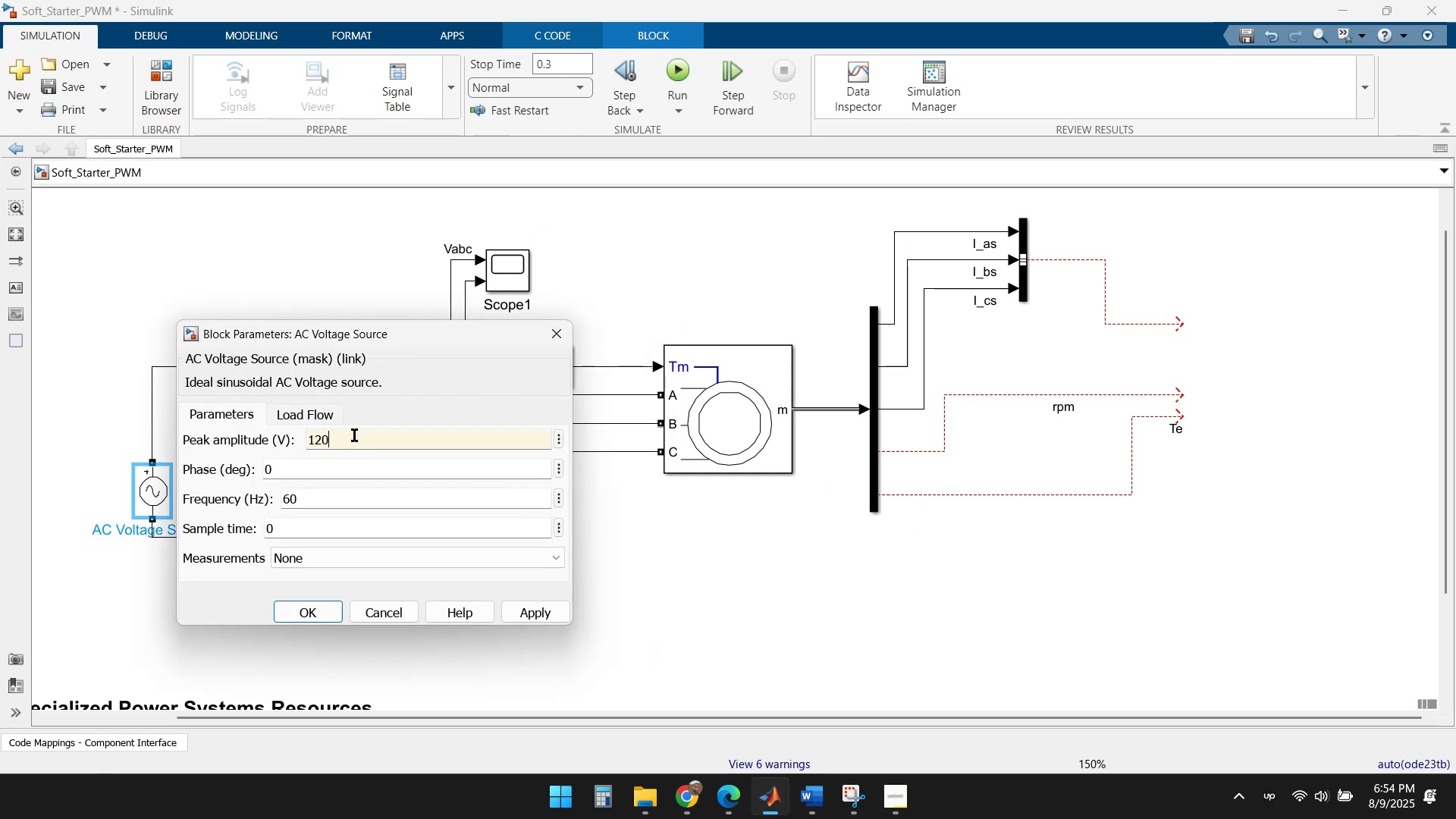 
key(Enter)
 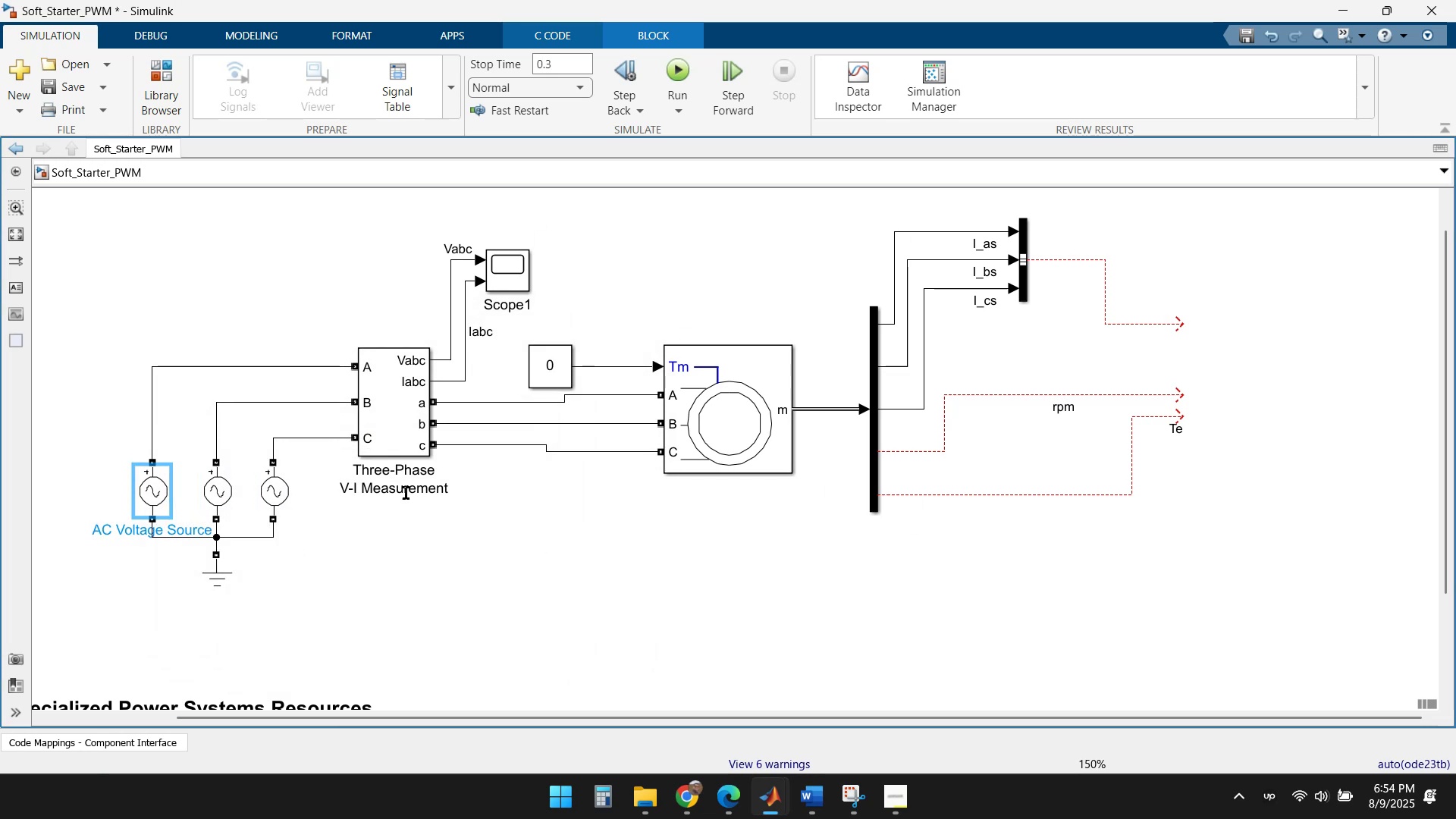 
left_click([515, 616])
 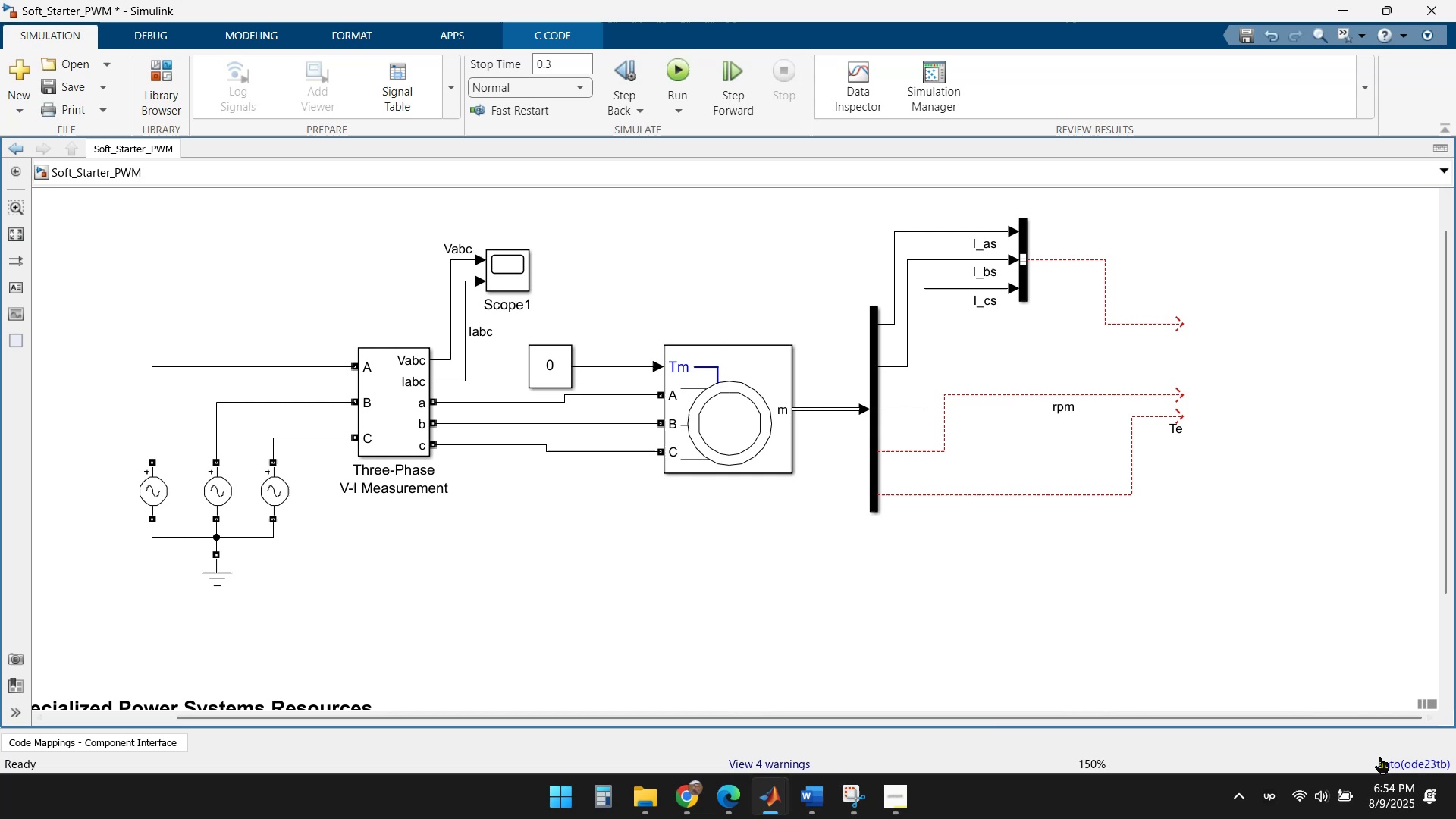 
wait(6.57)
 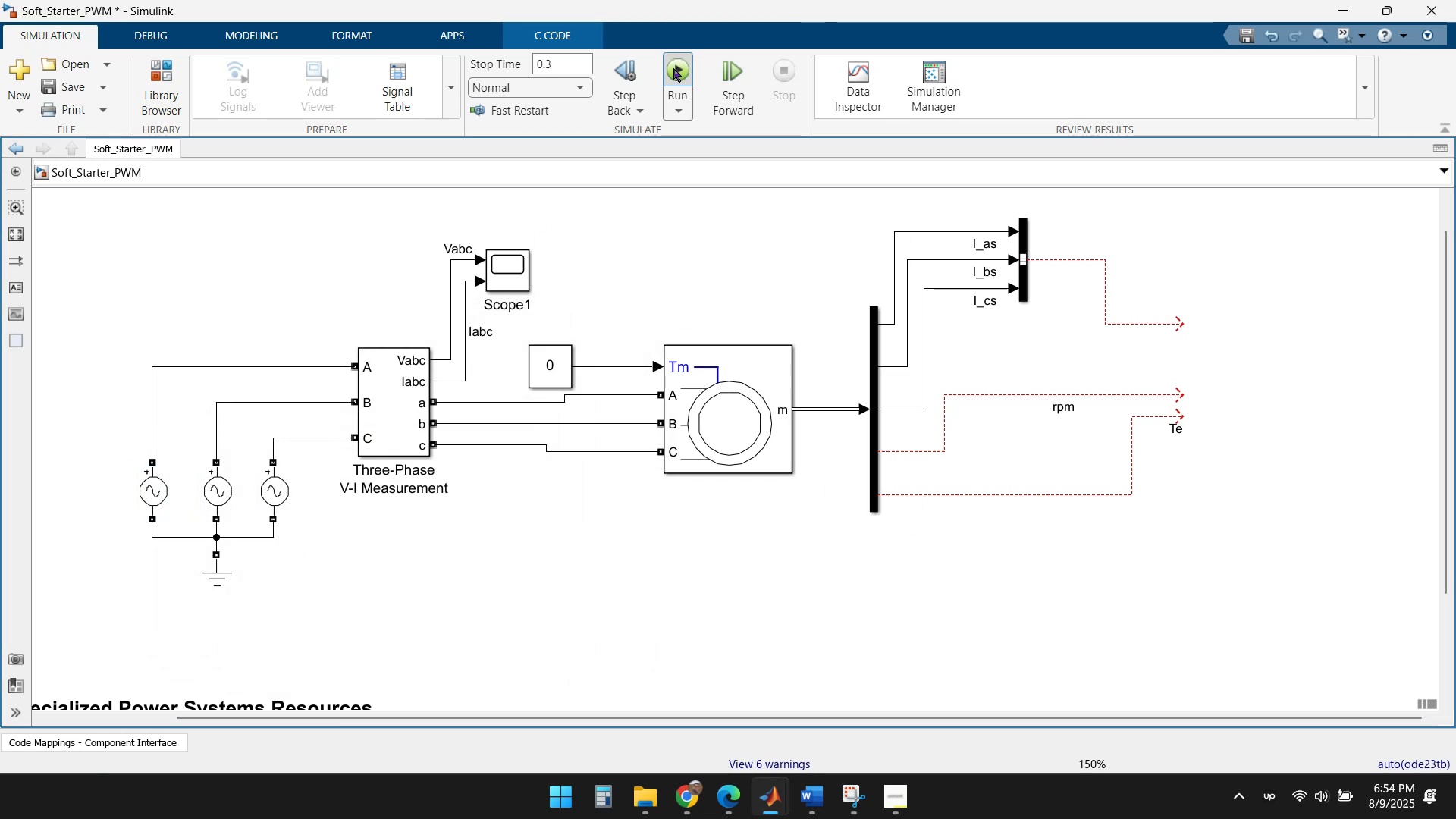 
left_click([761, 767])
 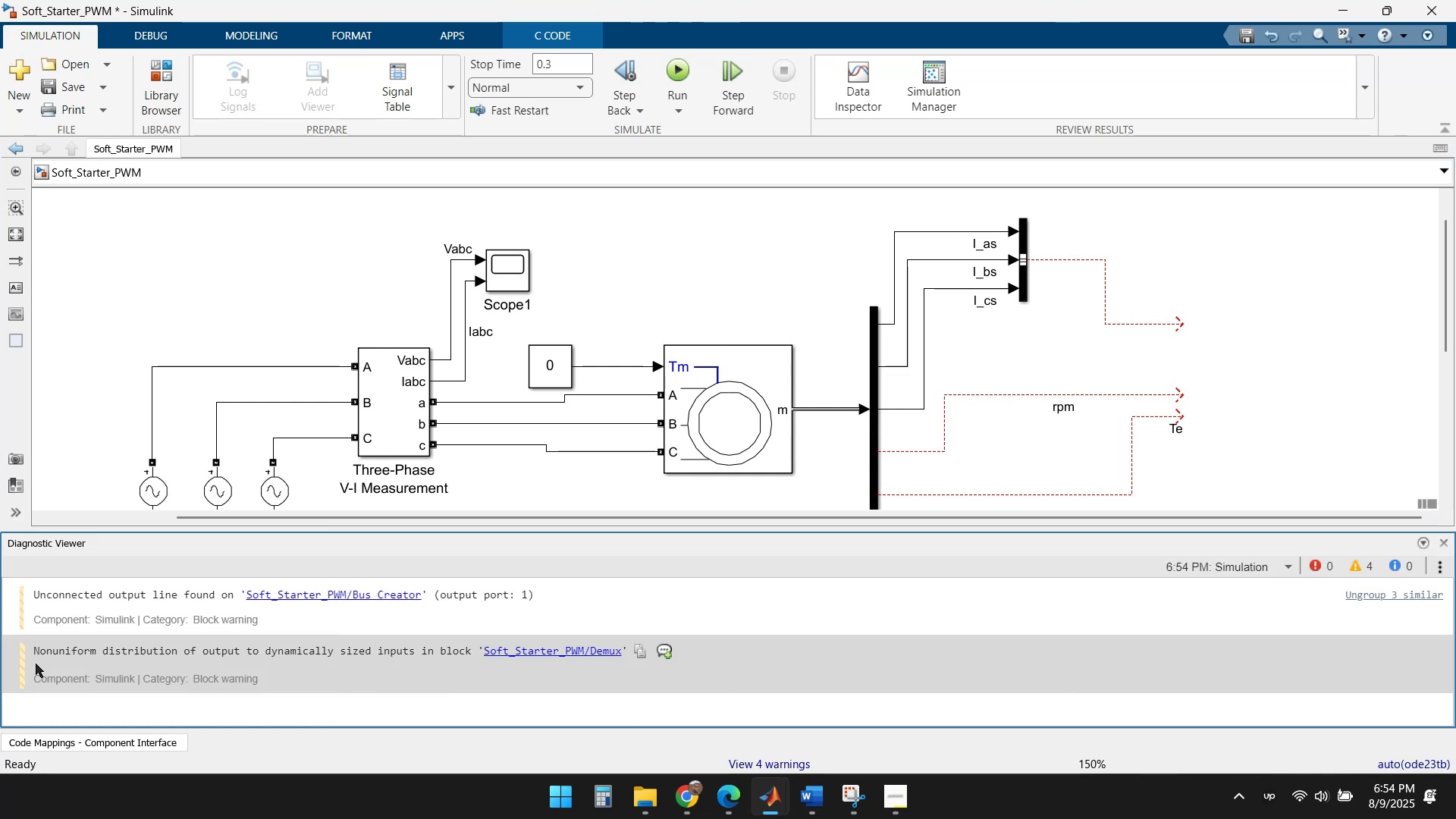 
wait(8.21)
 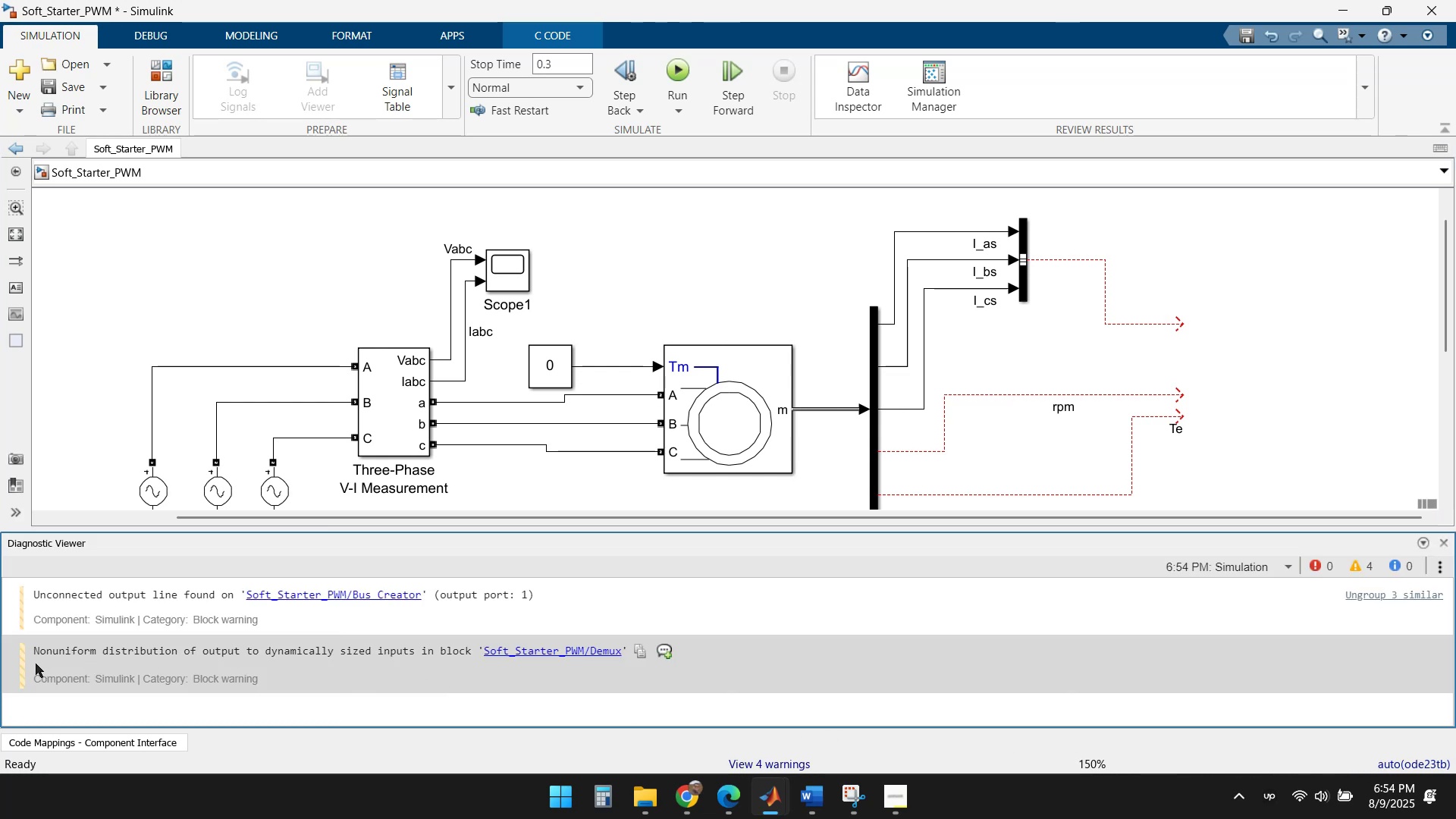 
left_click([637, 648])
 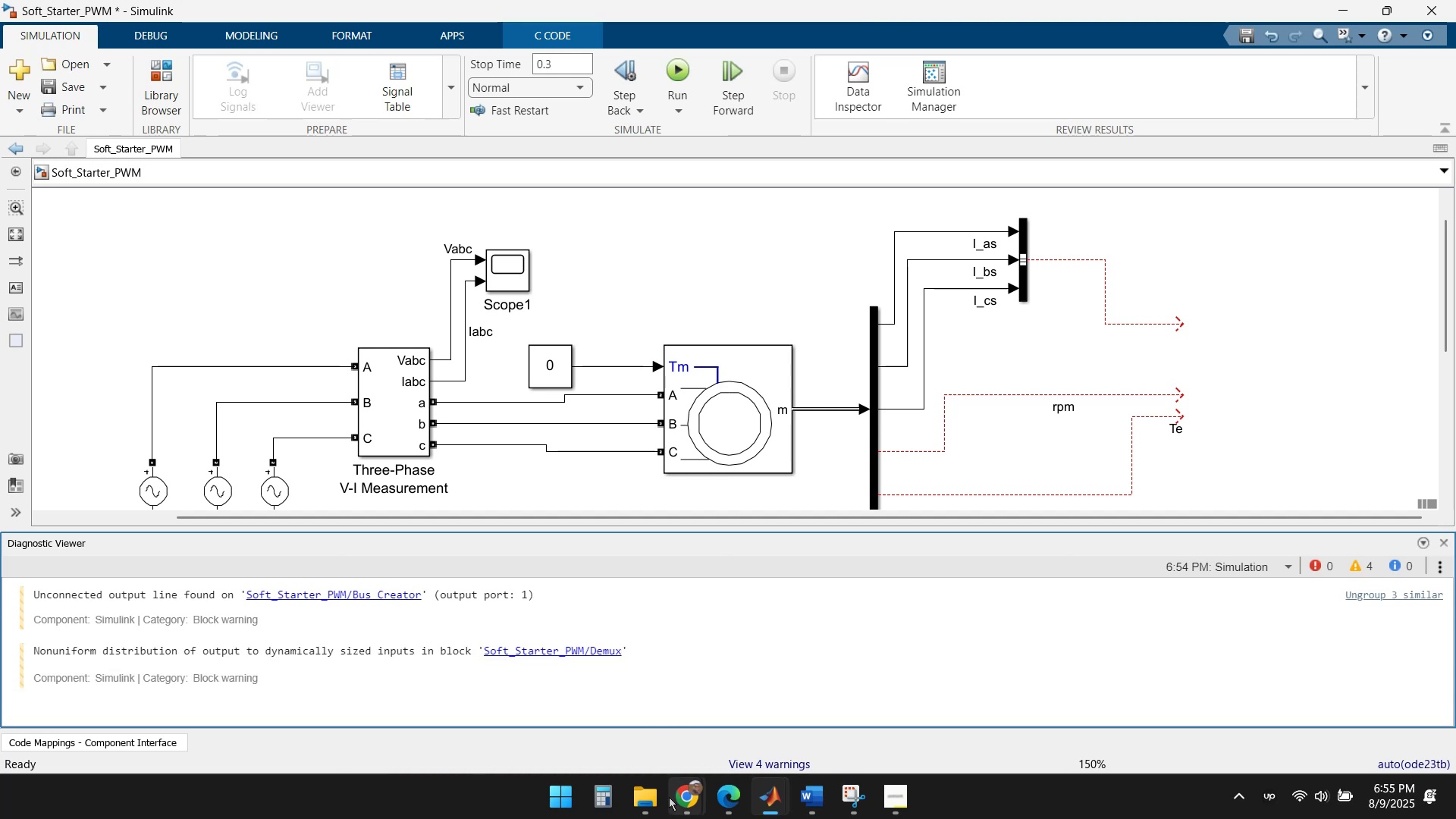 
left_click([682, 802])
 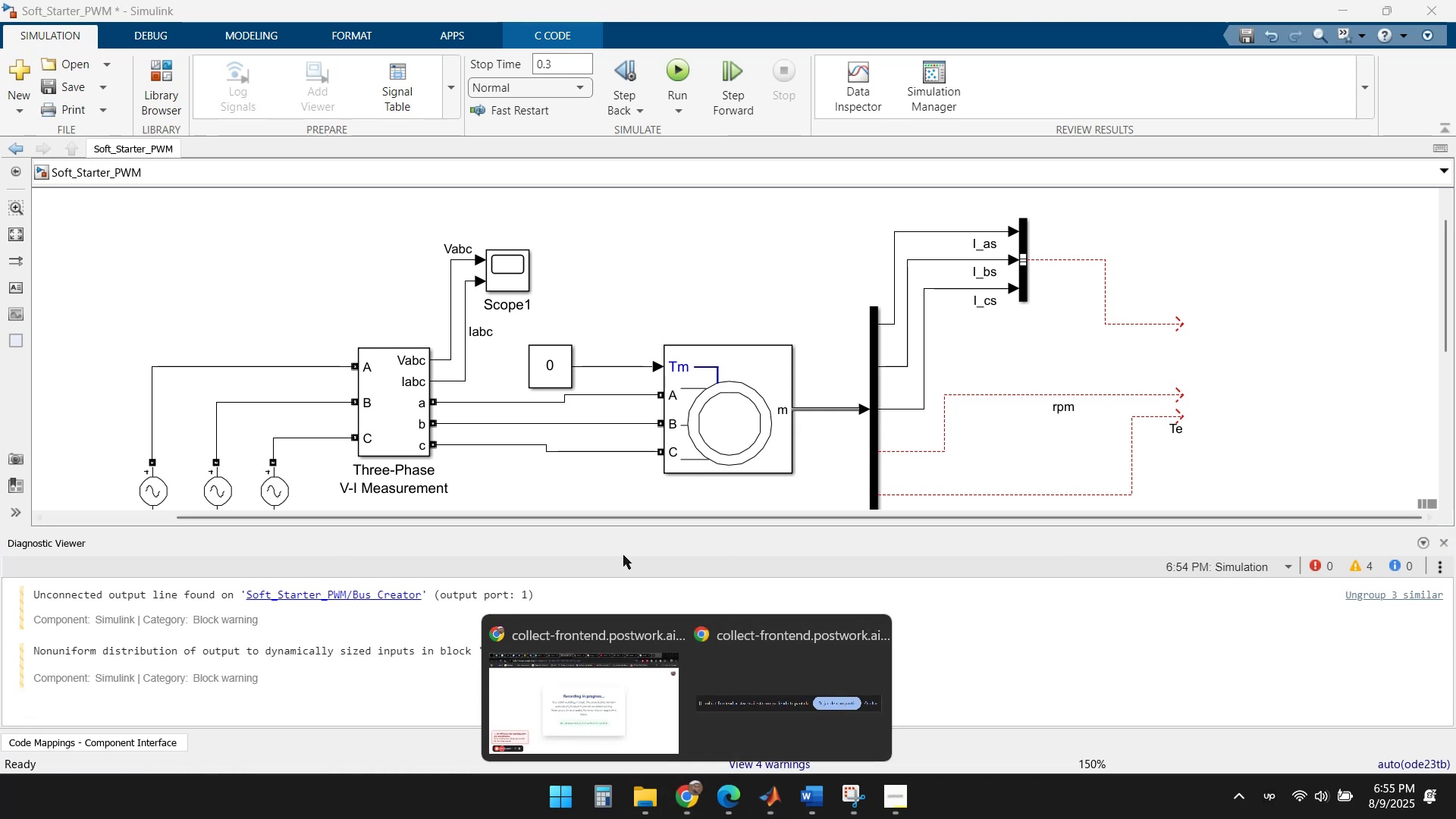 
left_click([604, 700])
 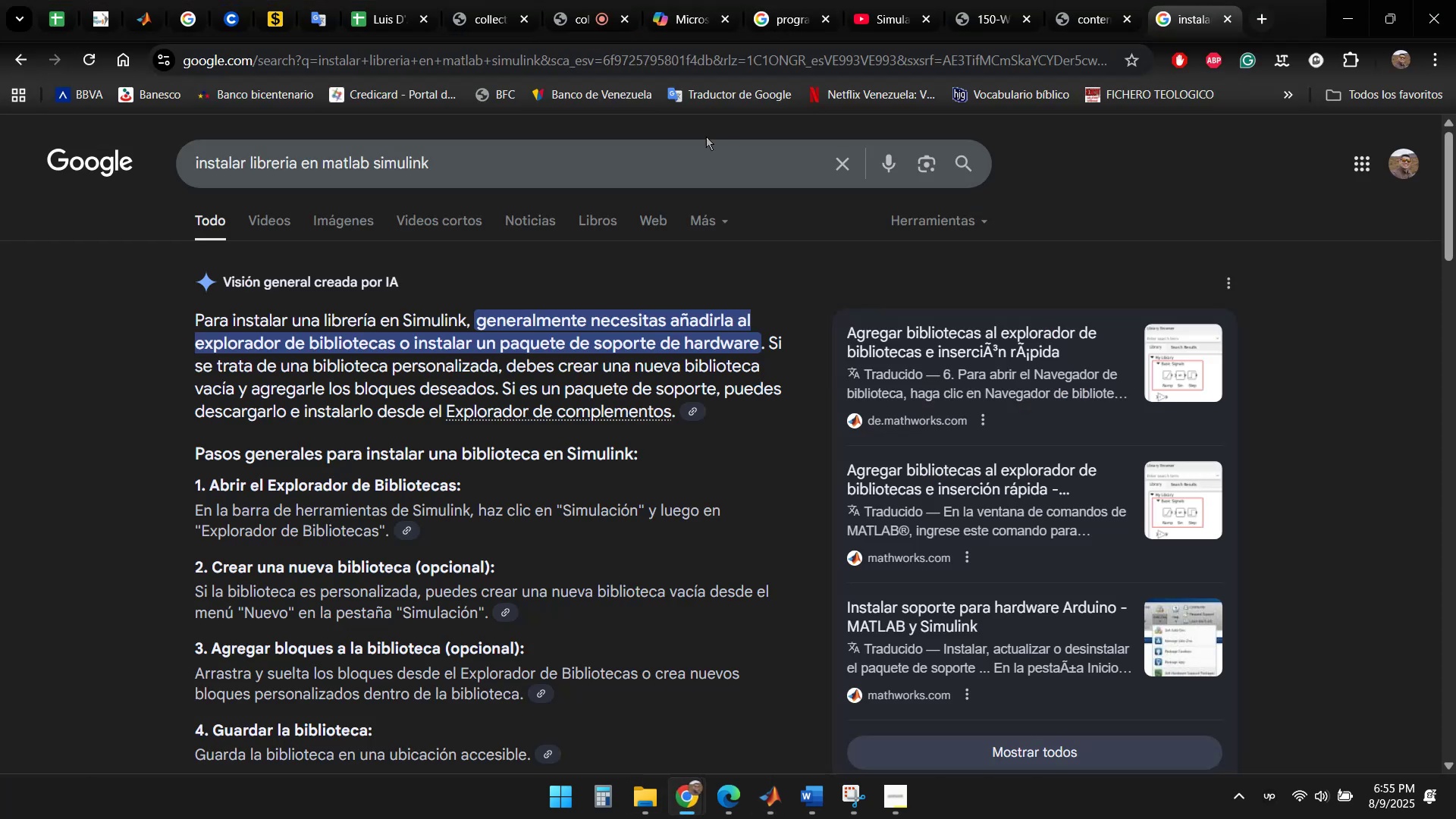 
left_click([843, 171])
 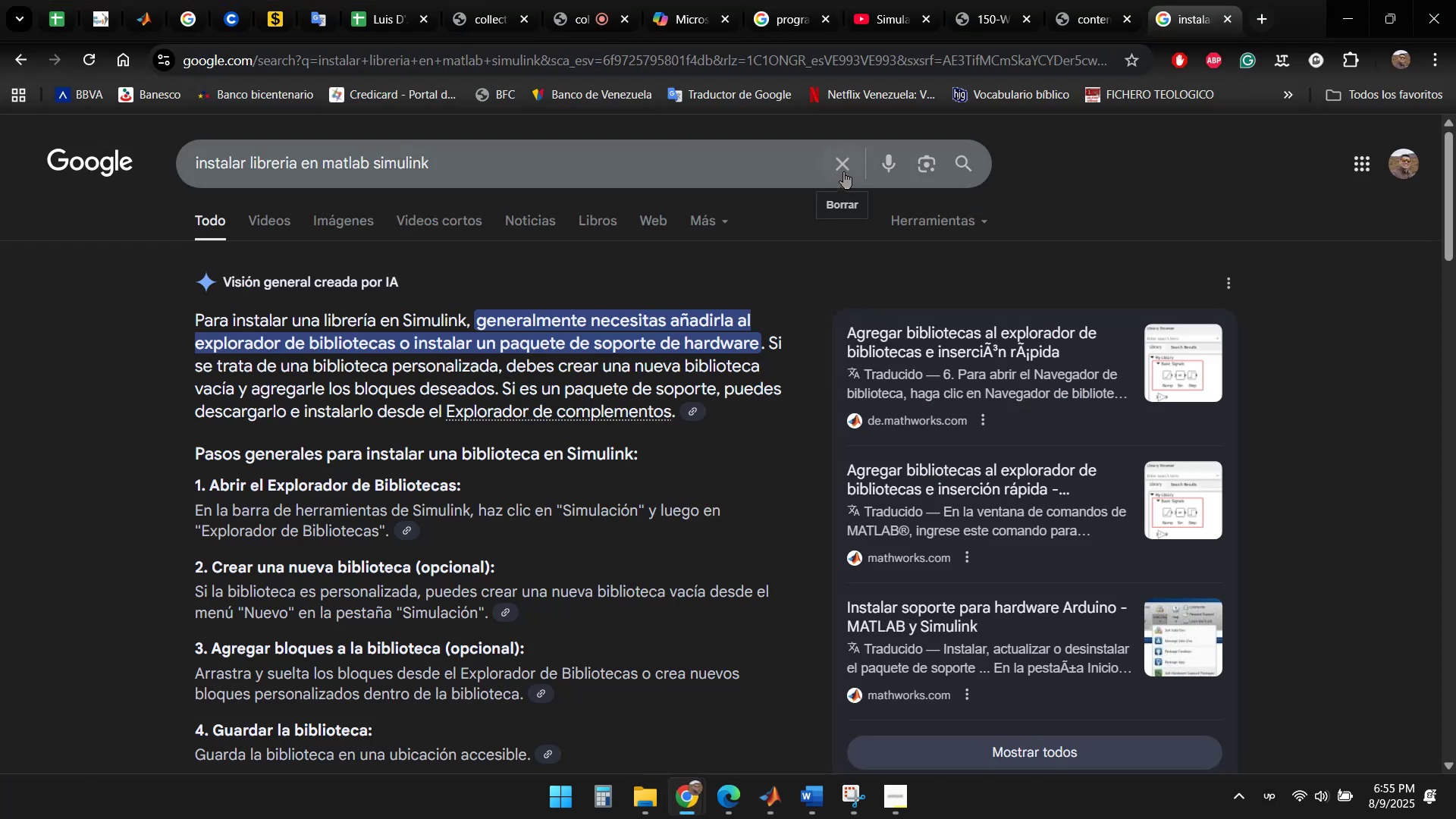 
key(Control+ControlLeft)
 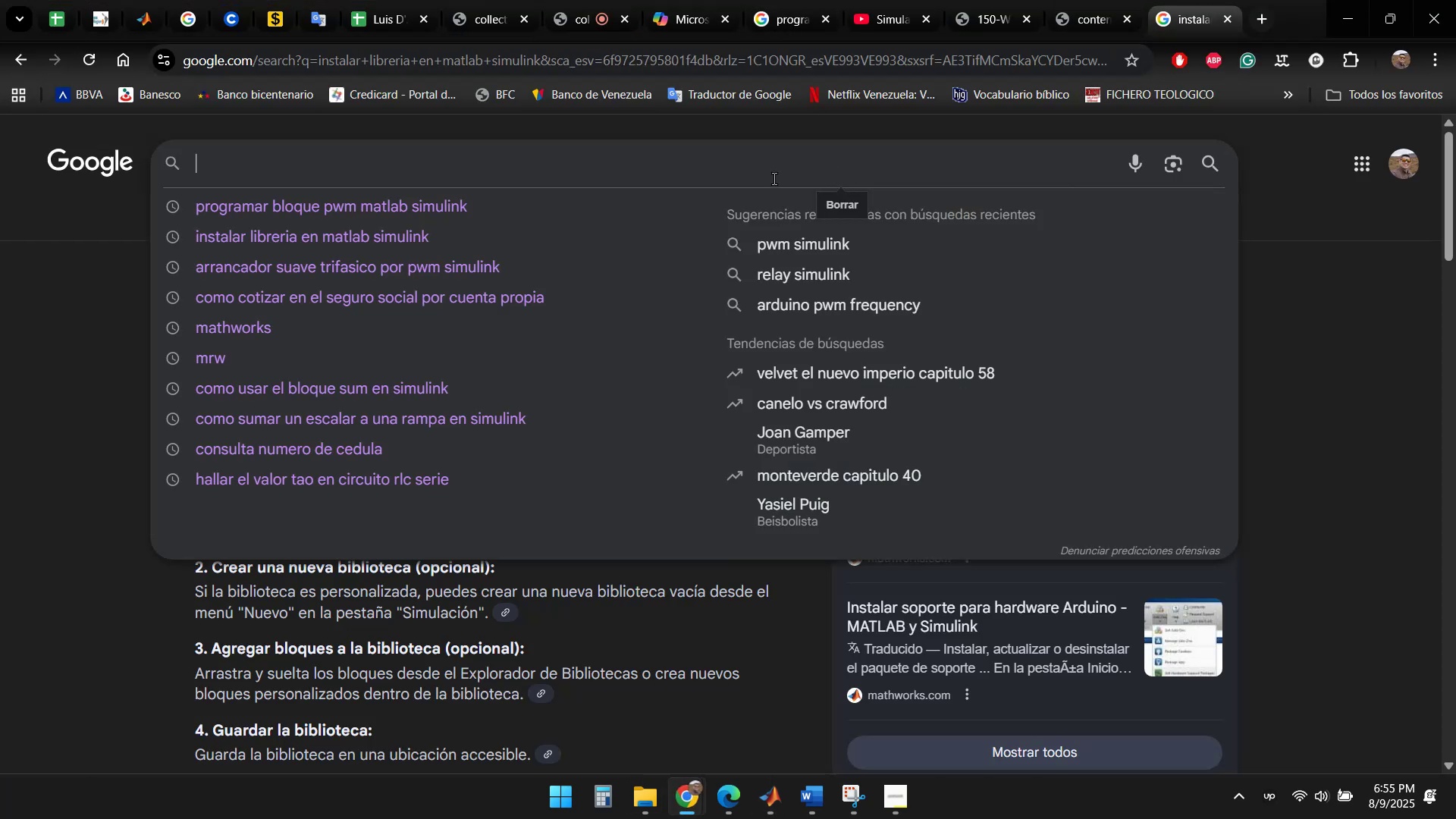 
key(Control+V)
 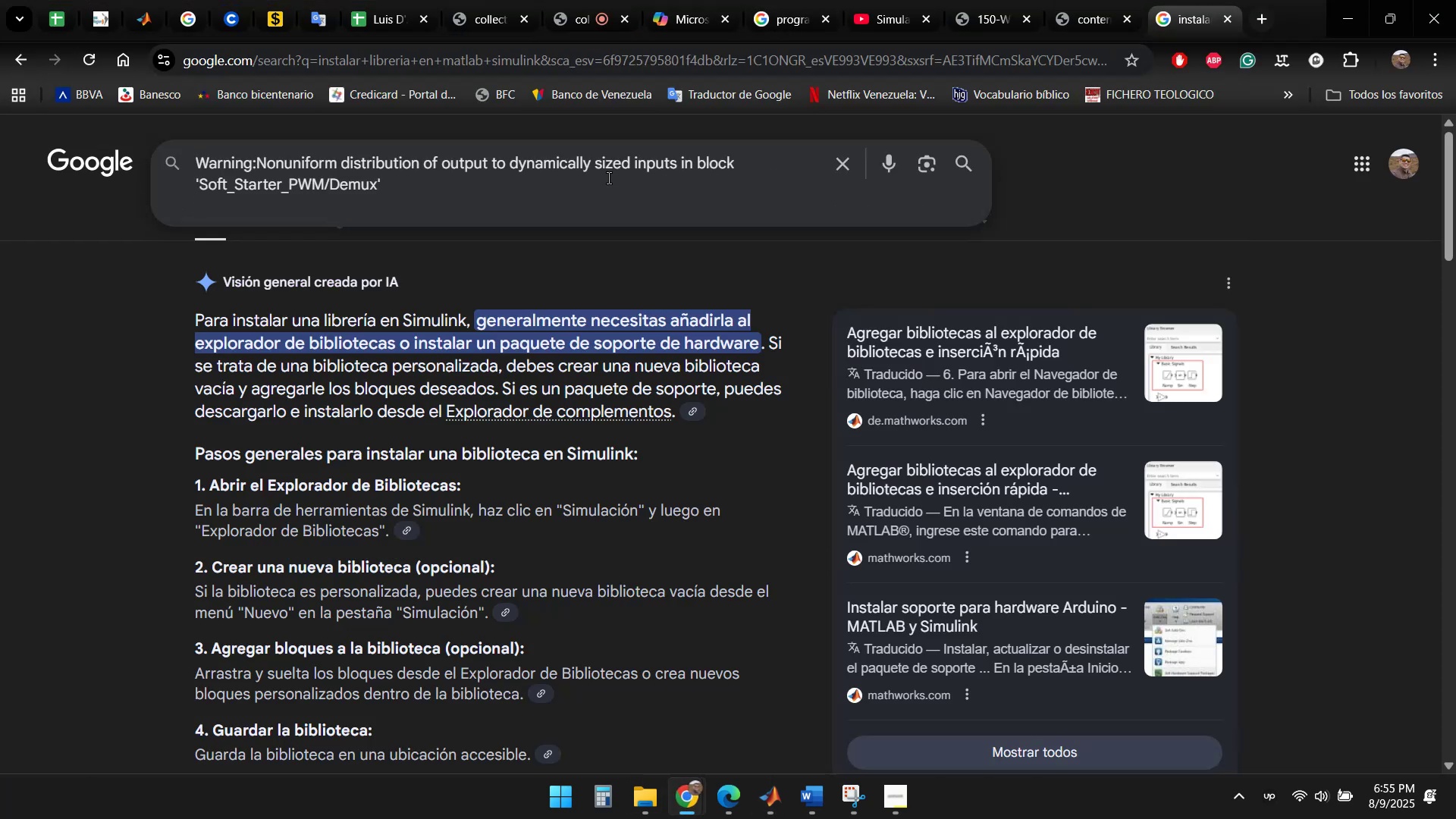 
key(Enter)
 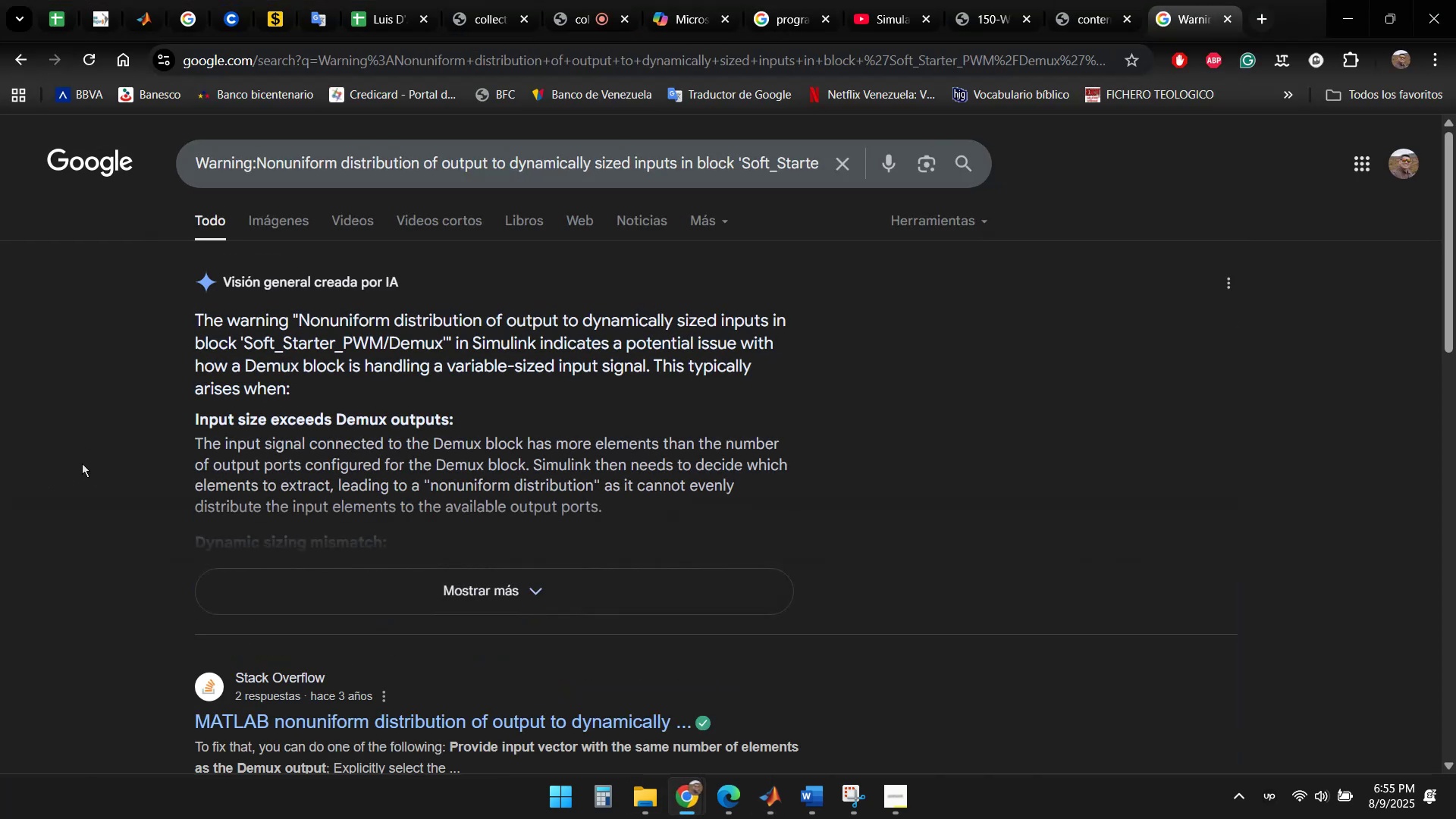 
scroll: coordinate [80, 427], scroll_direction: down, amount: 3.0
 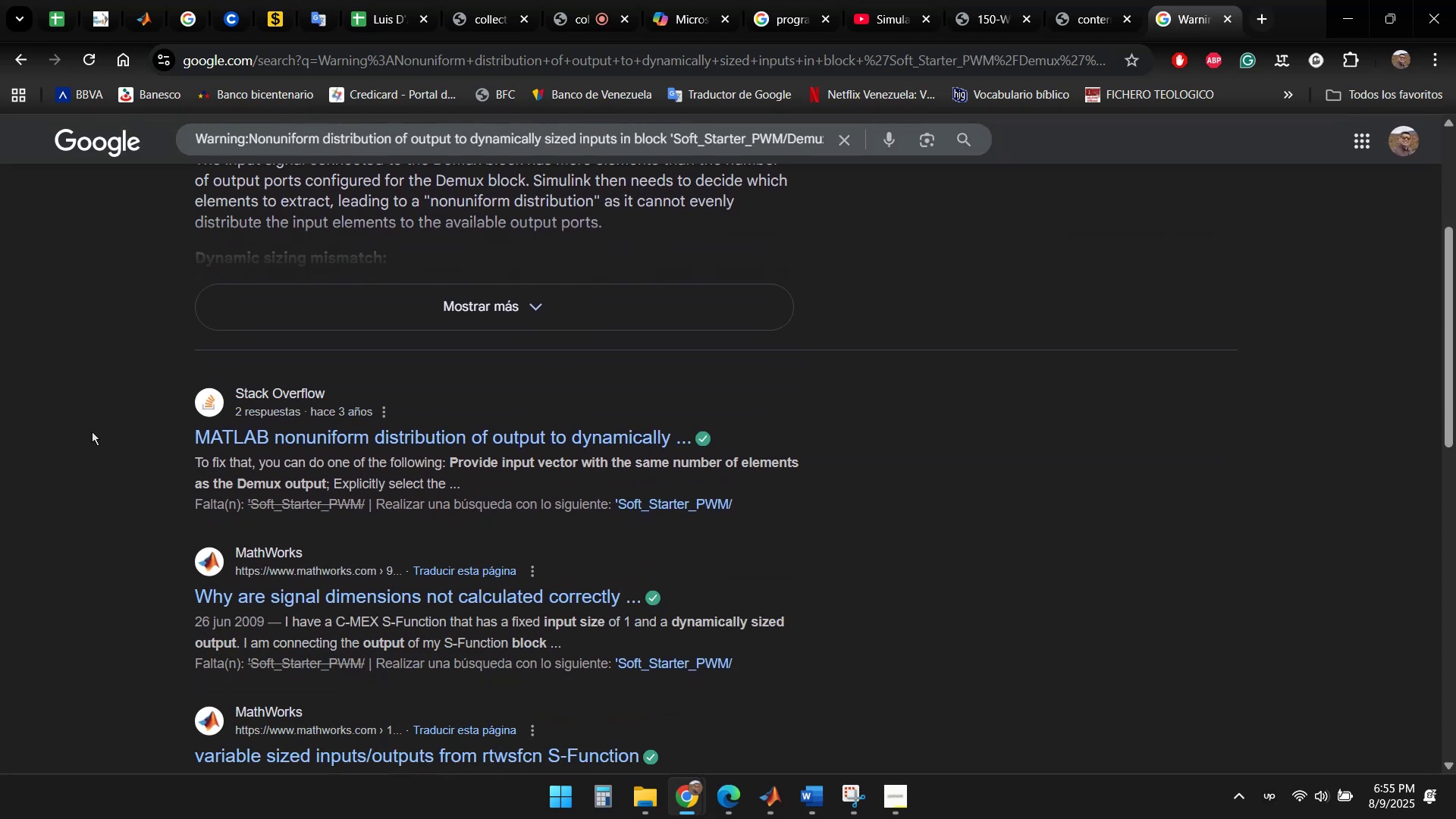 
scroll: coordinate [89, 434], scroll_direction: up, amount: 4.0
 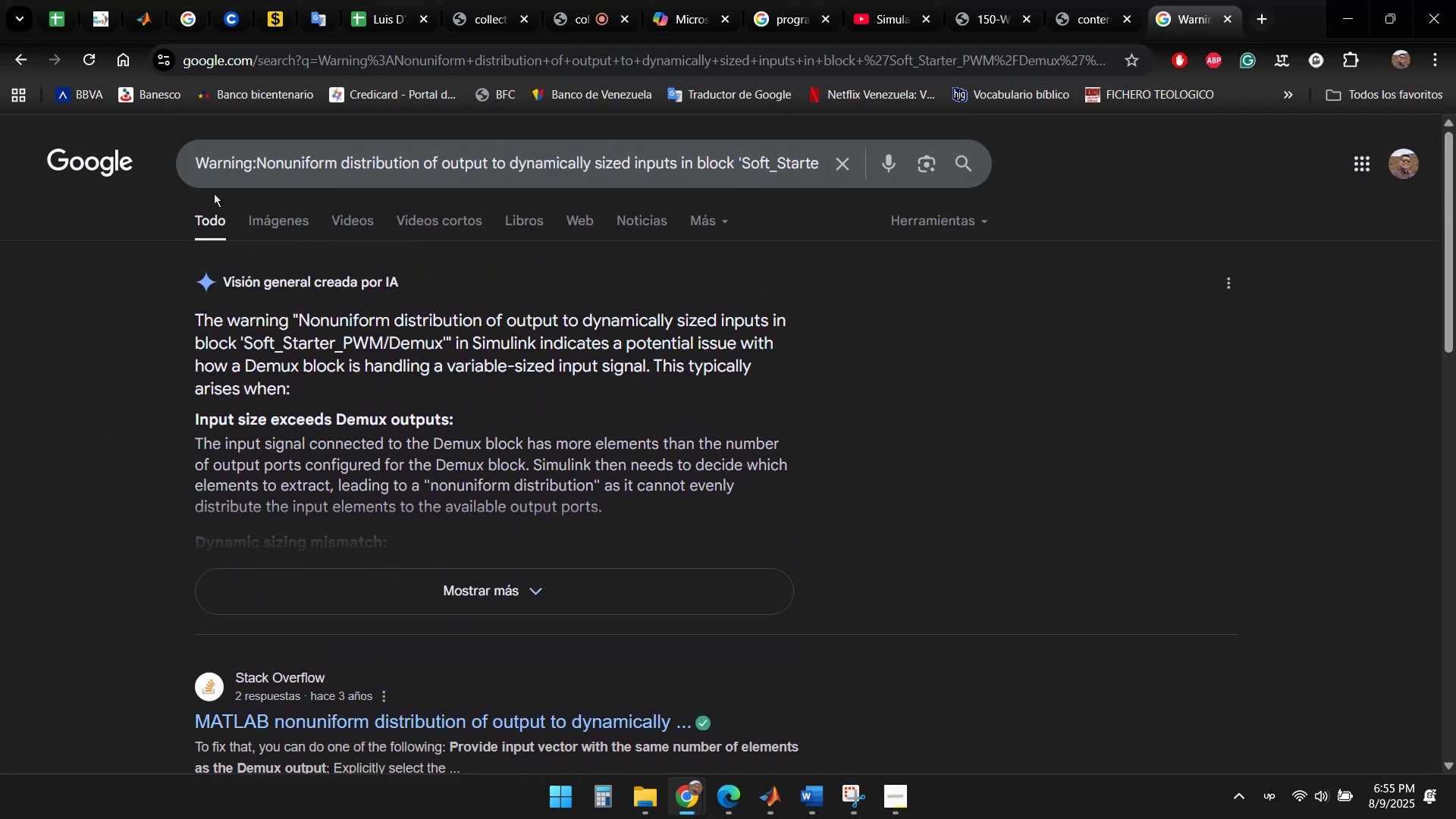 
left_click([193, 159])
 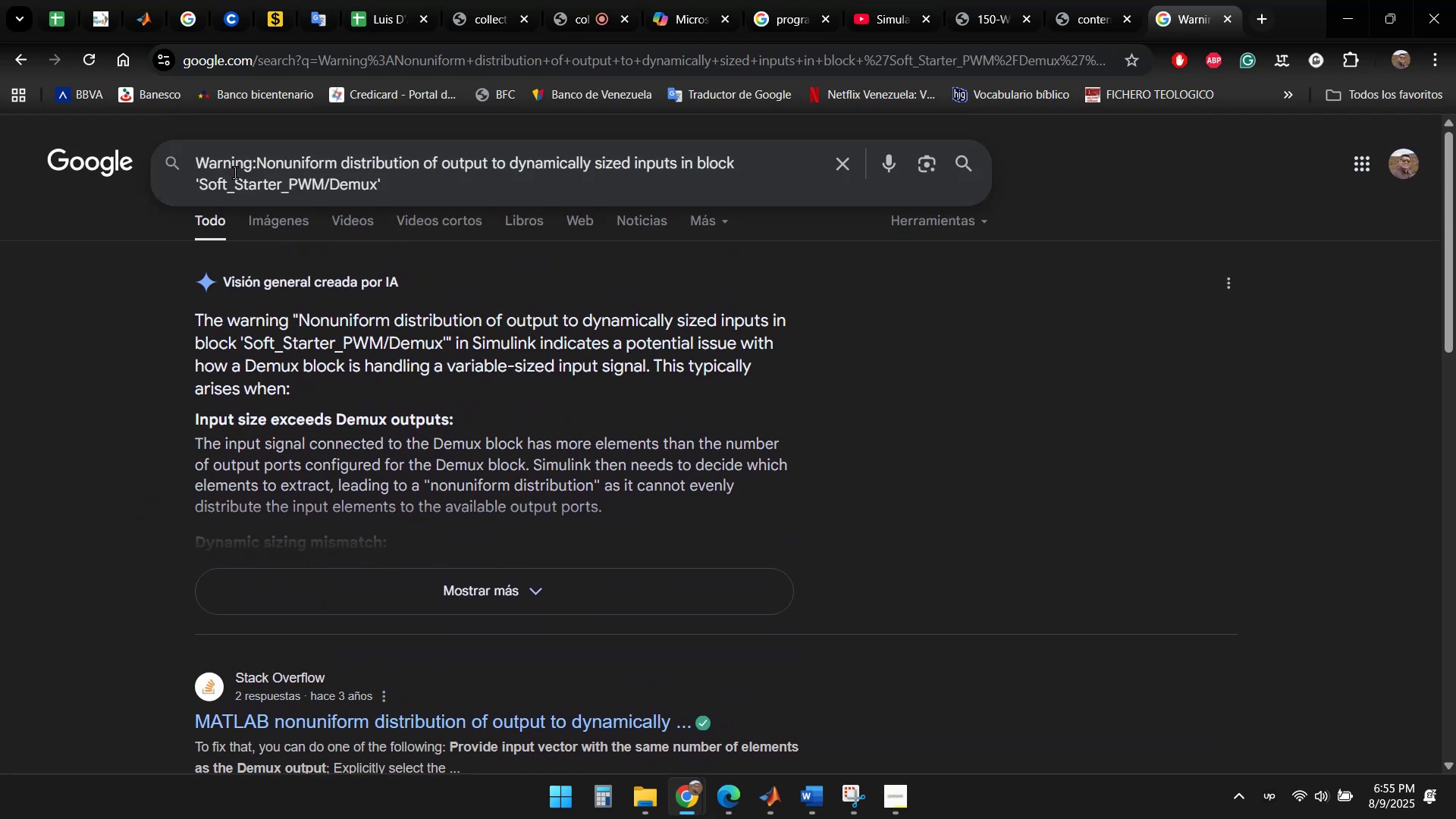 
type(Que significa esta advertencia )
key(Backspace)
type(: )
 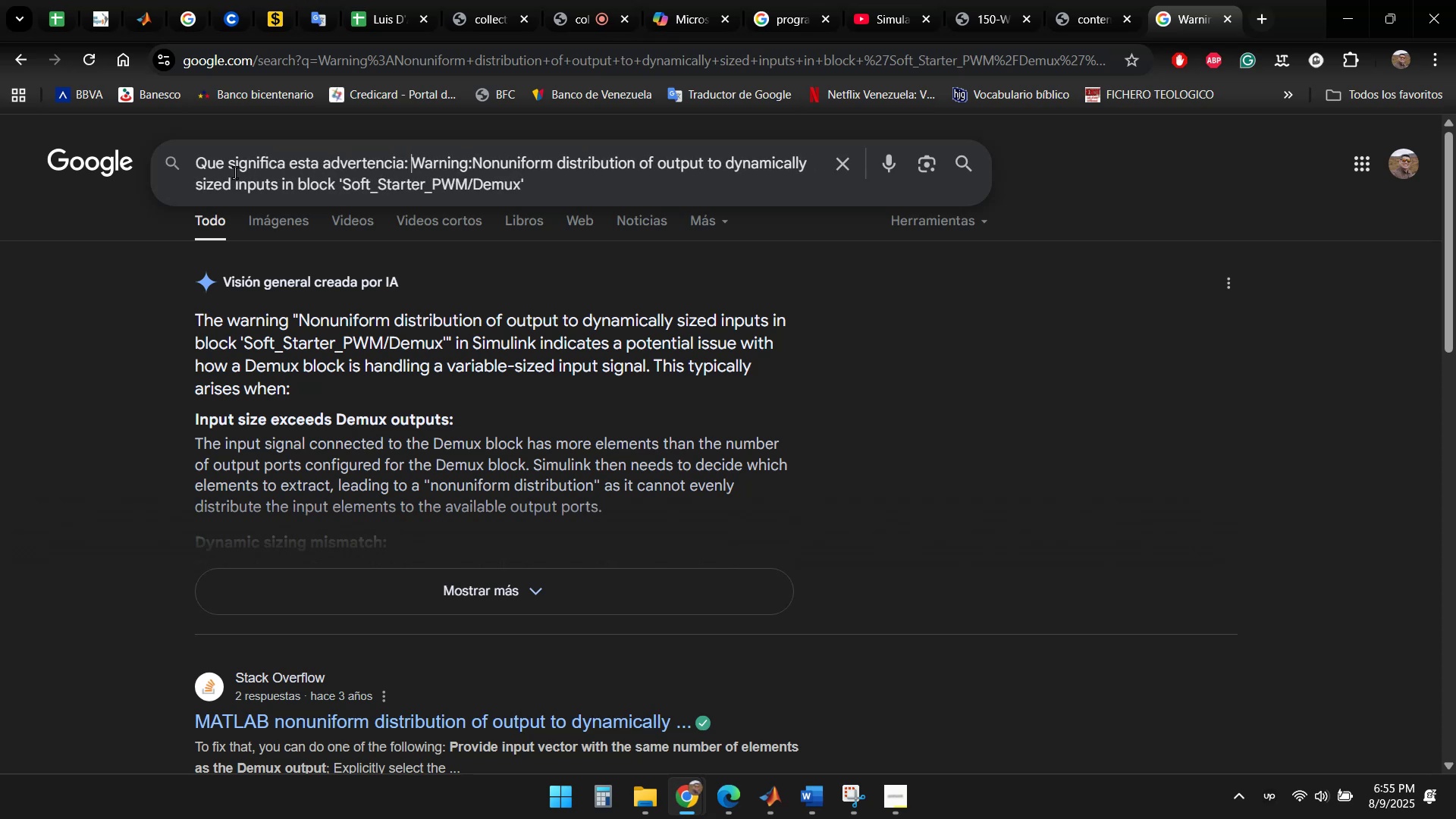 
key(Enter)
 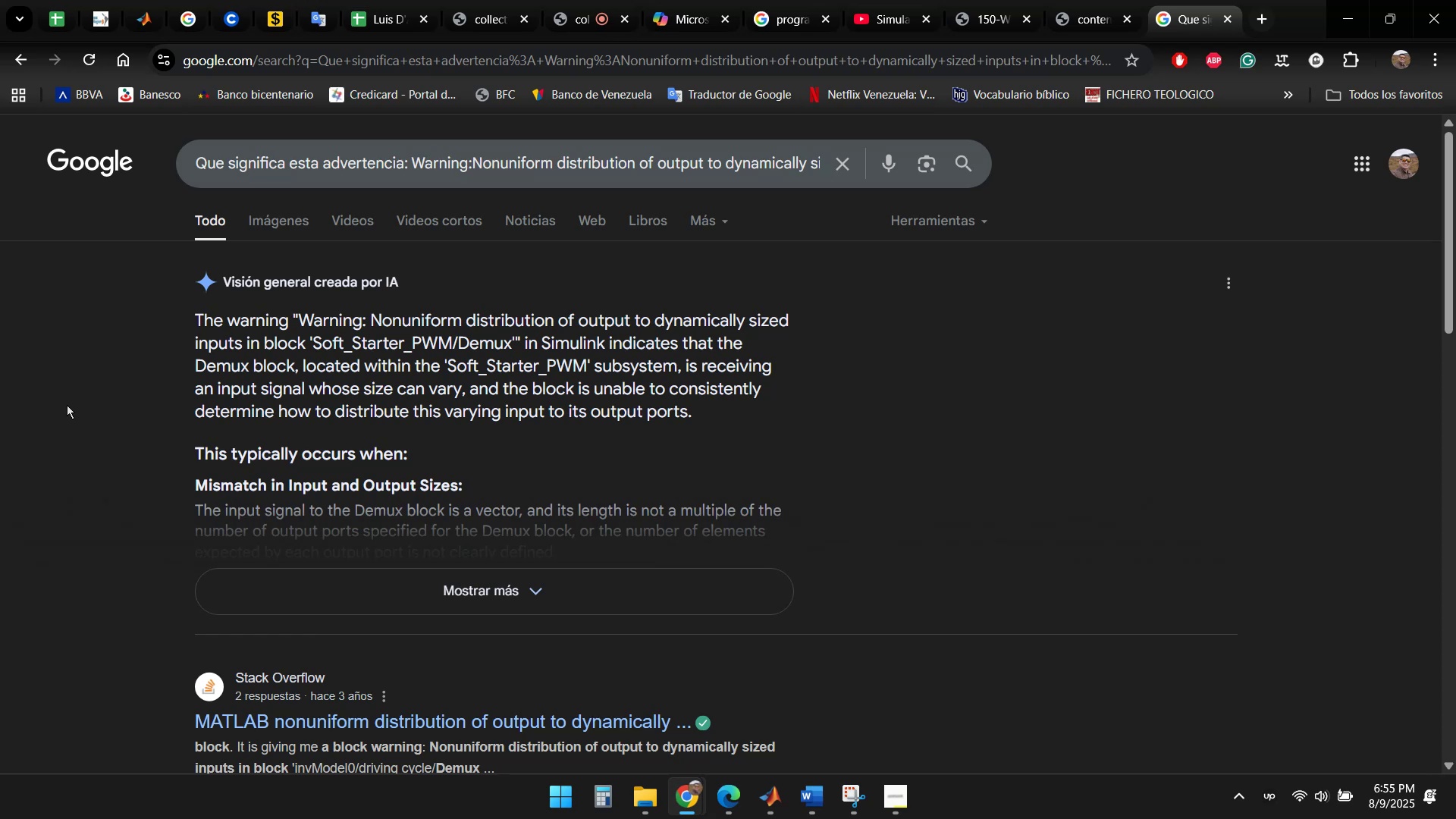 
left_click([554, 598])
 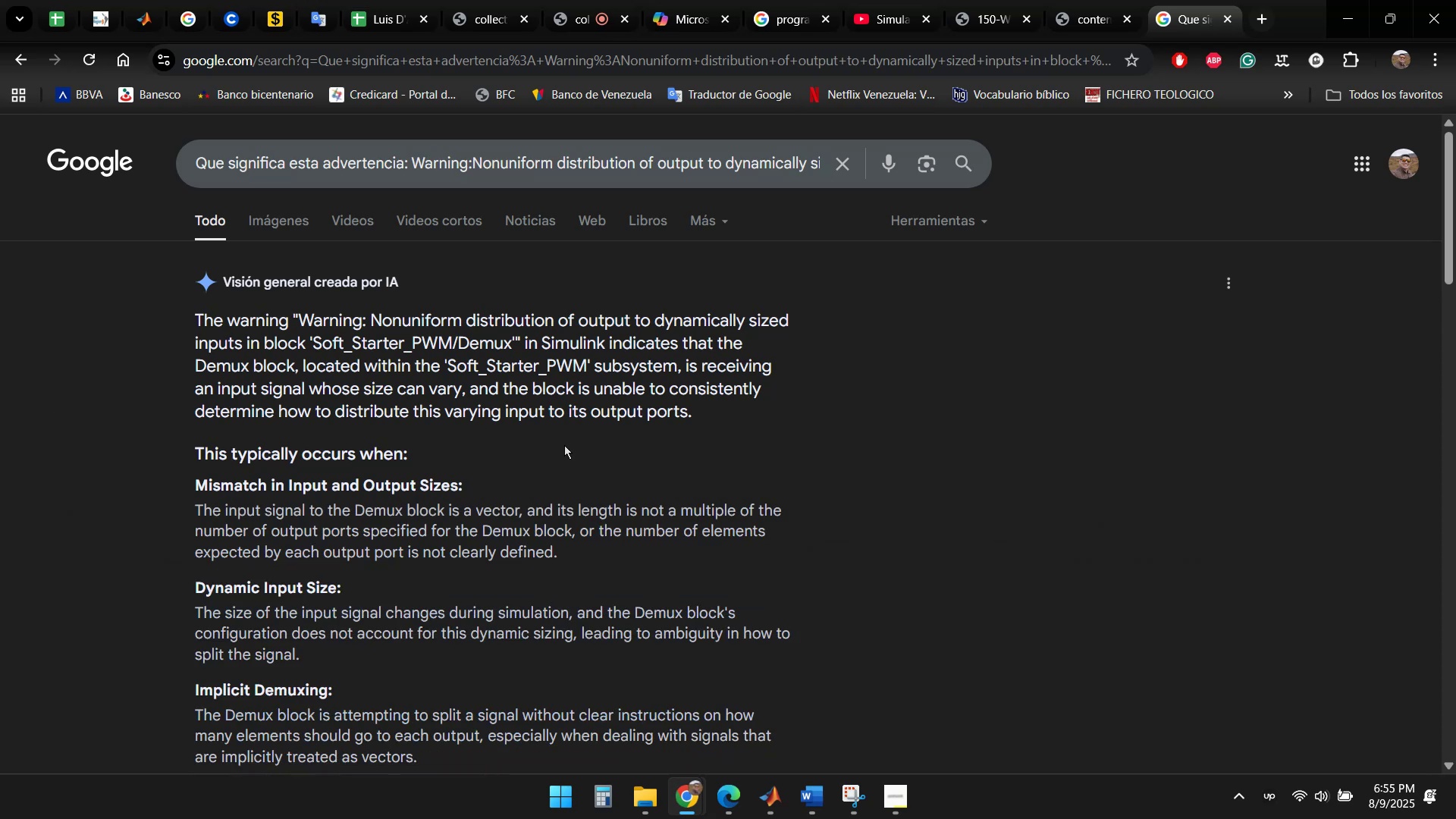 
scroll: coordinate [563, 442], scroll_direction: down, amount: 1.0
 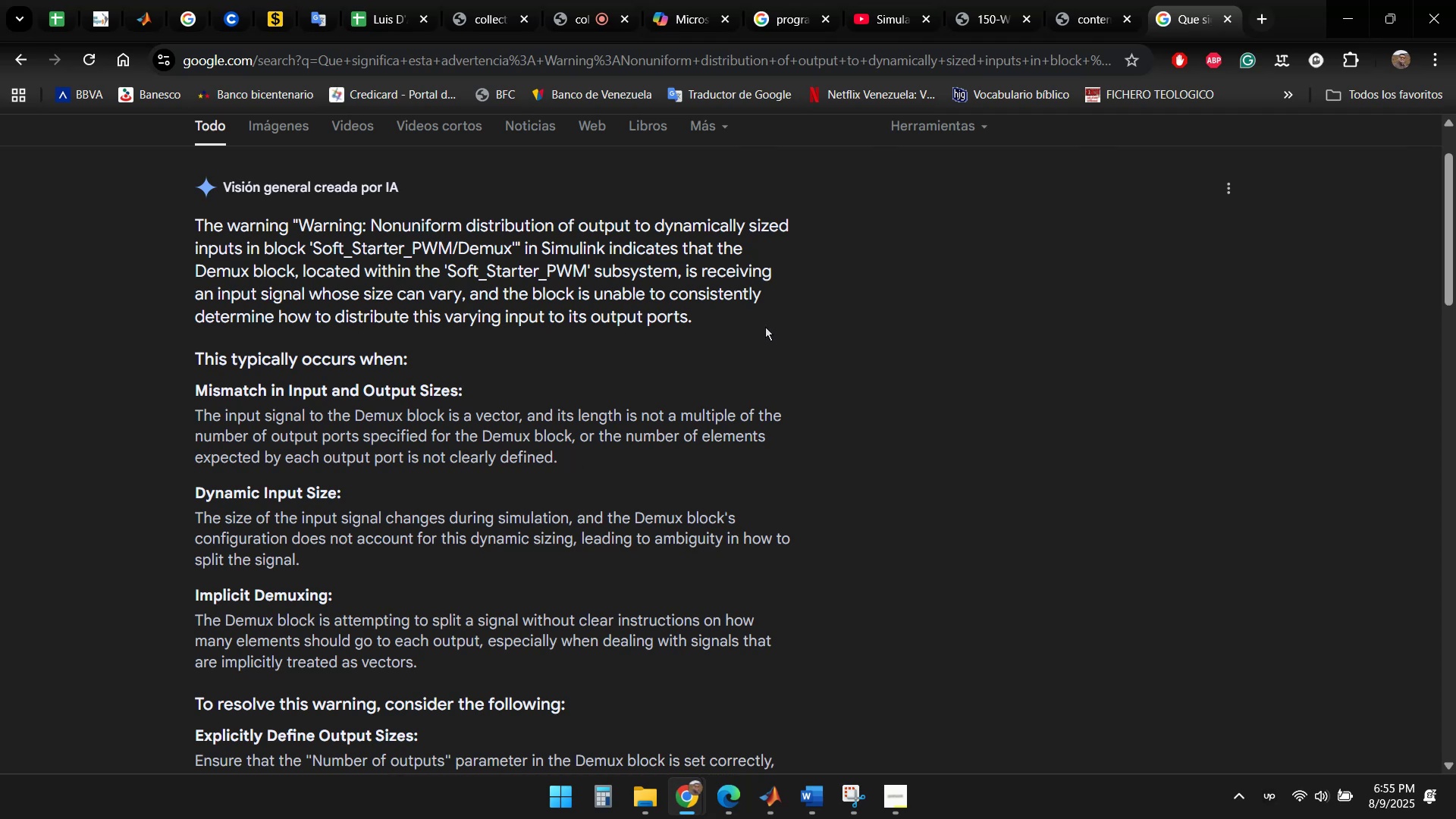 
wait(19.92)
 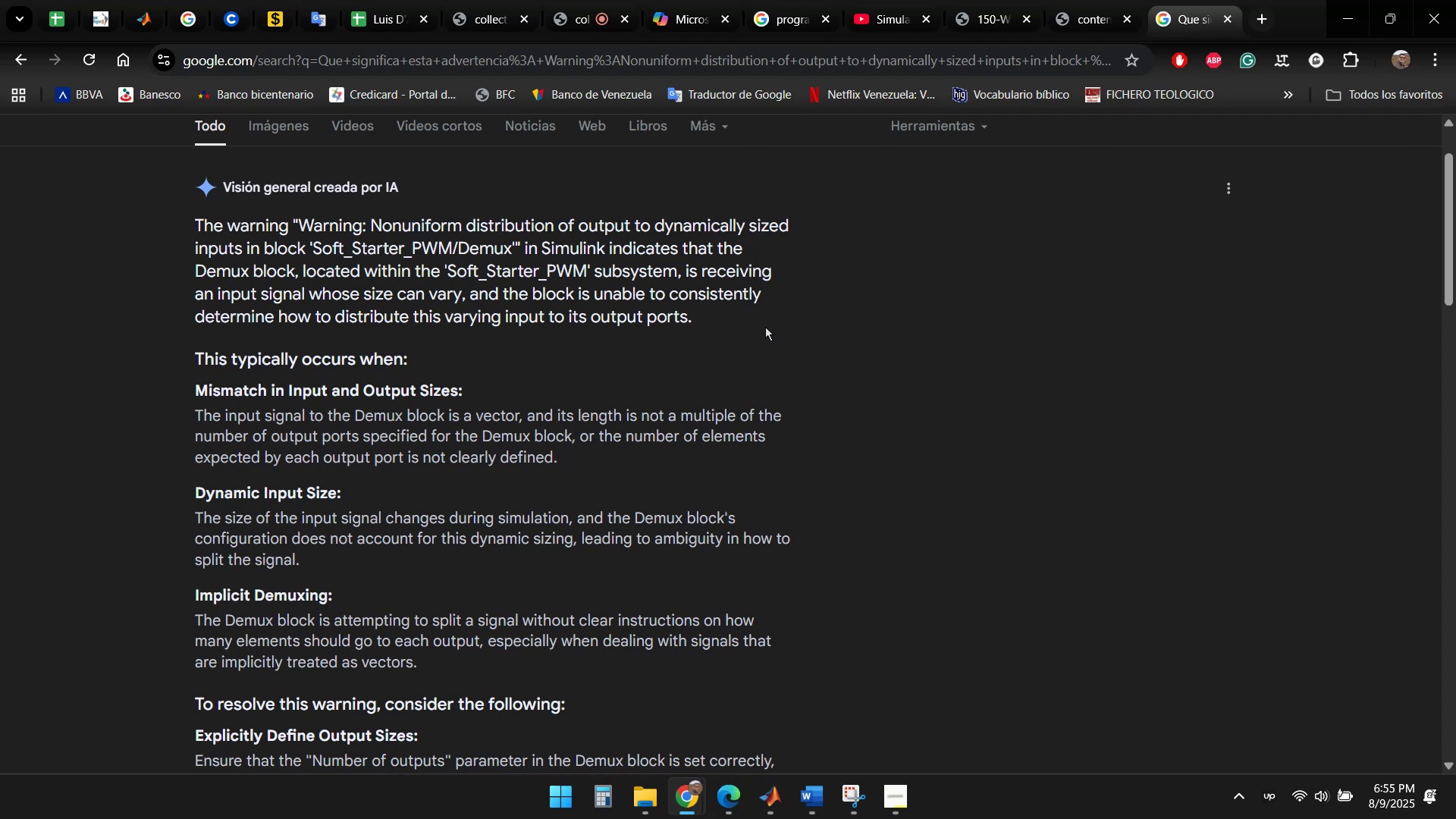 
left_click([1220, 17])
 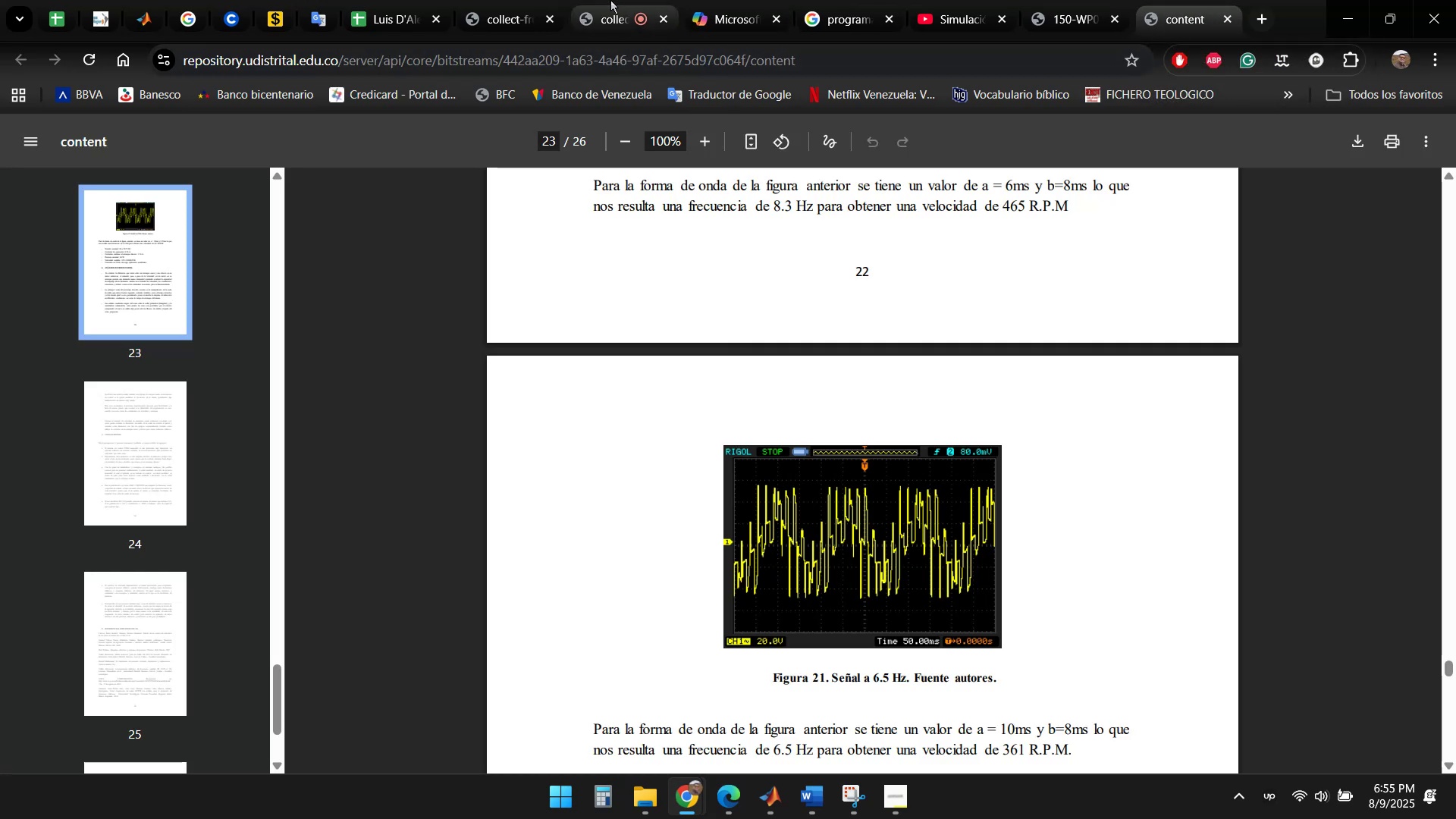 
left_click([951, 0])
 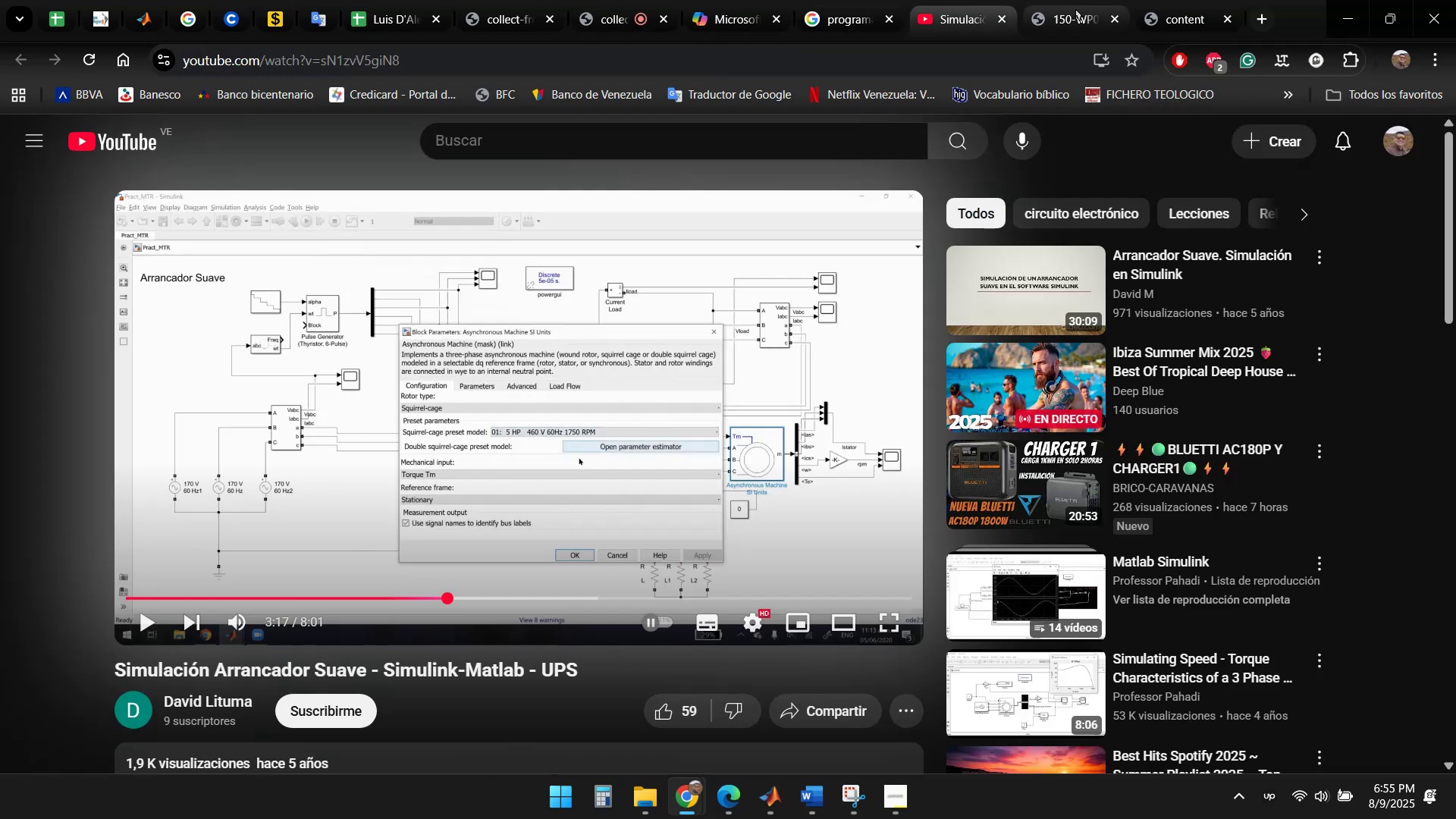 
left_click([1087, 9])
 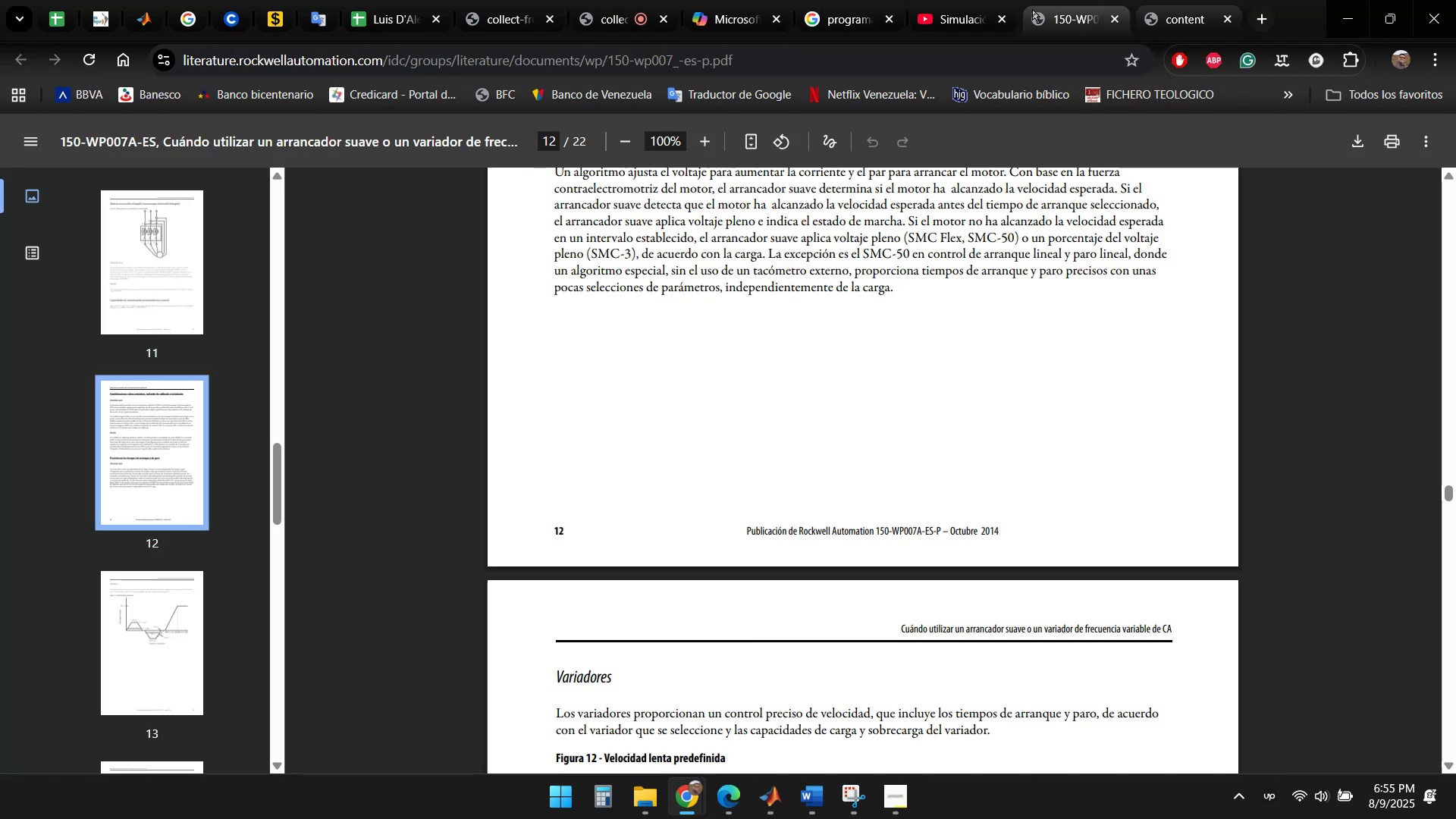 
left_click([962, 5])
 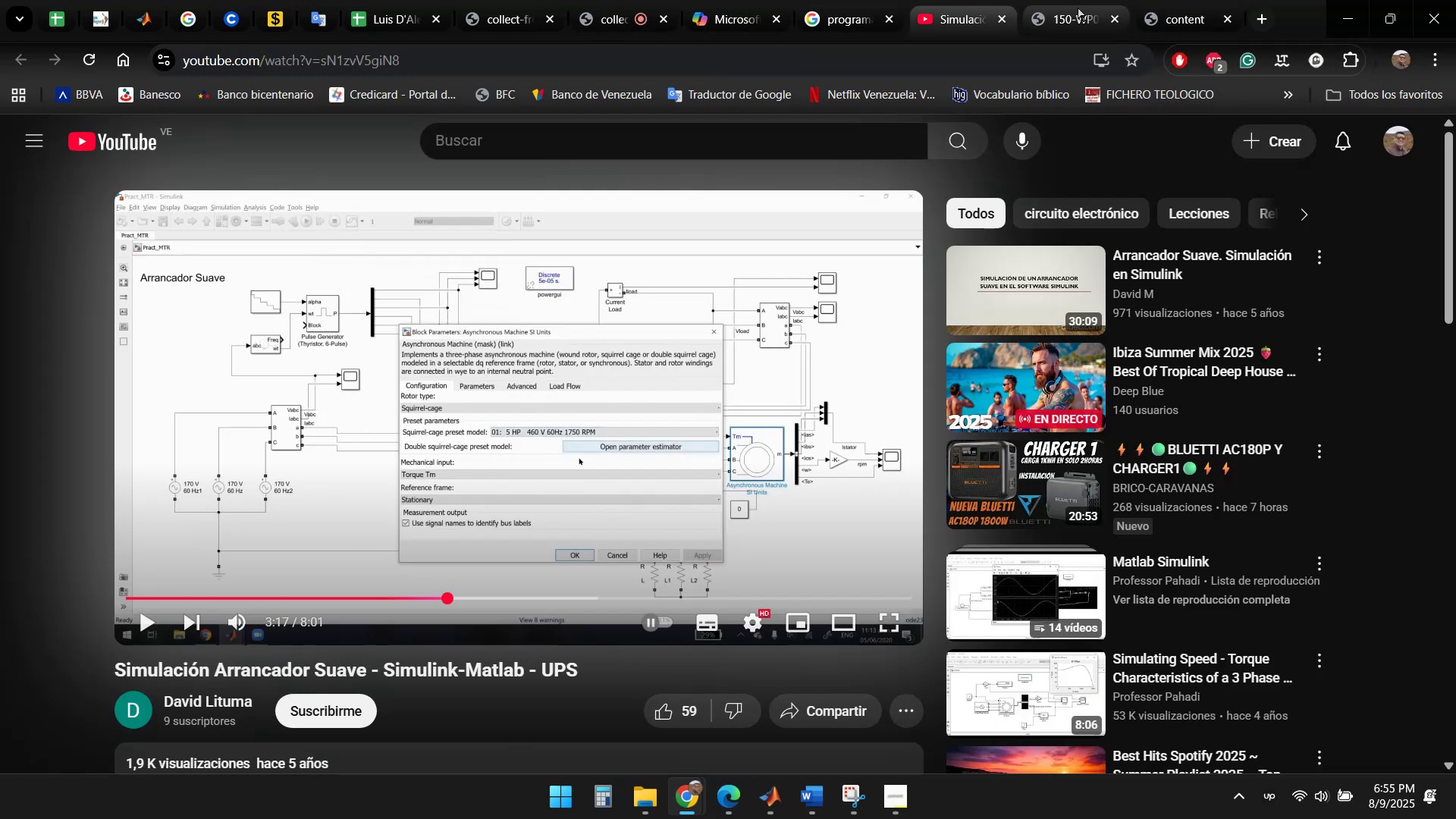 
left_click([1078, 8])
 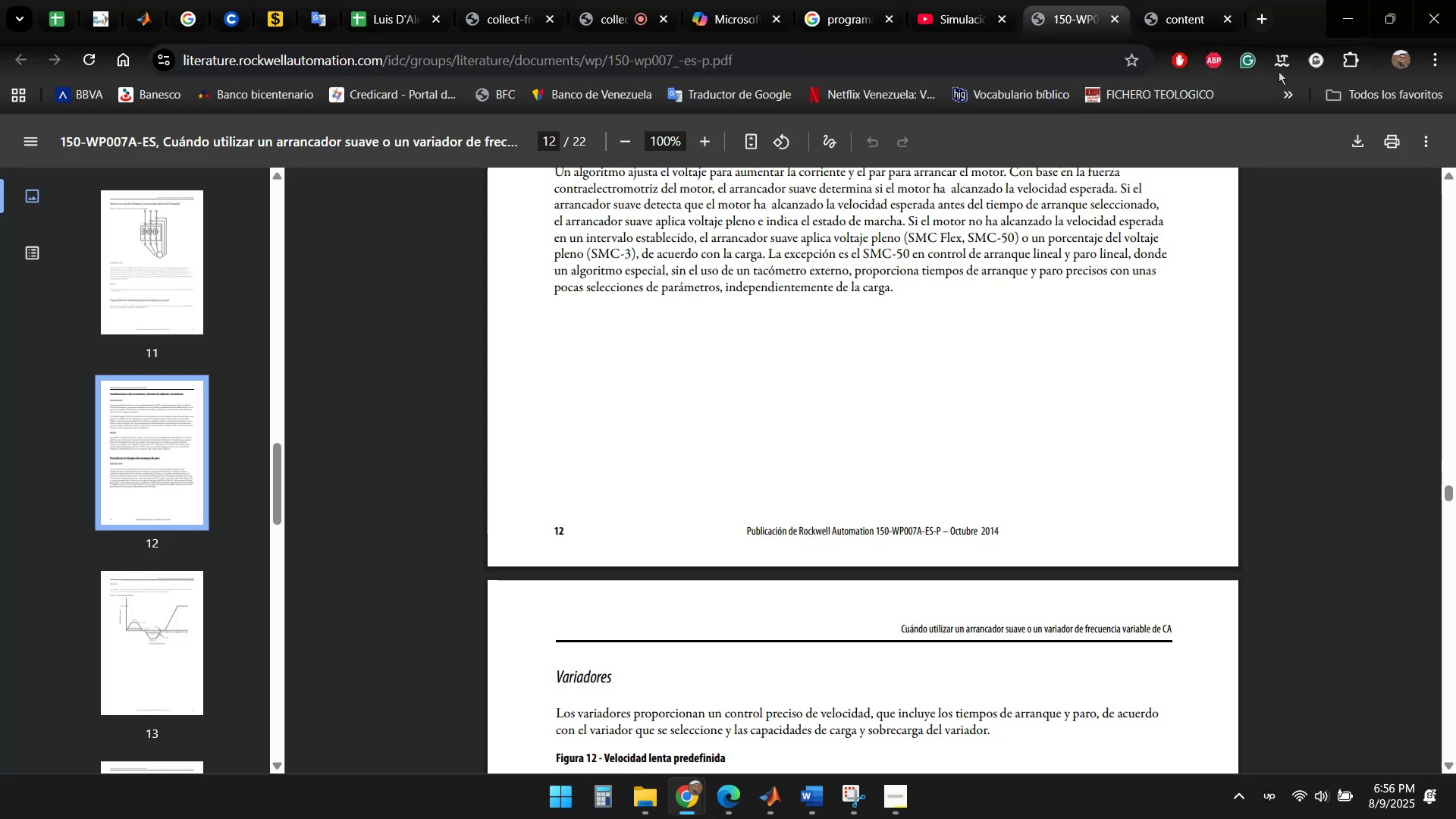 
left_click([1344, 13])
 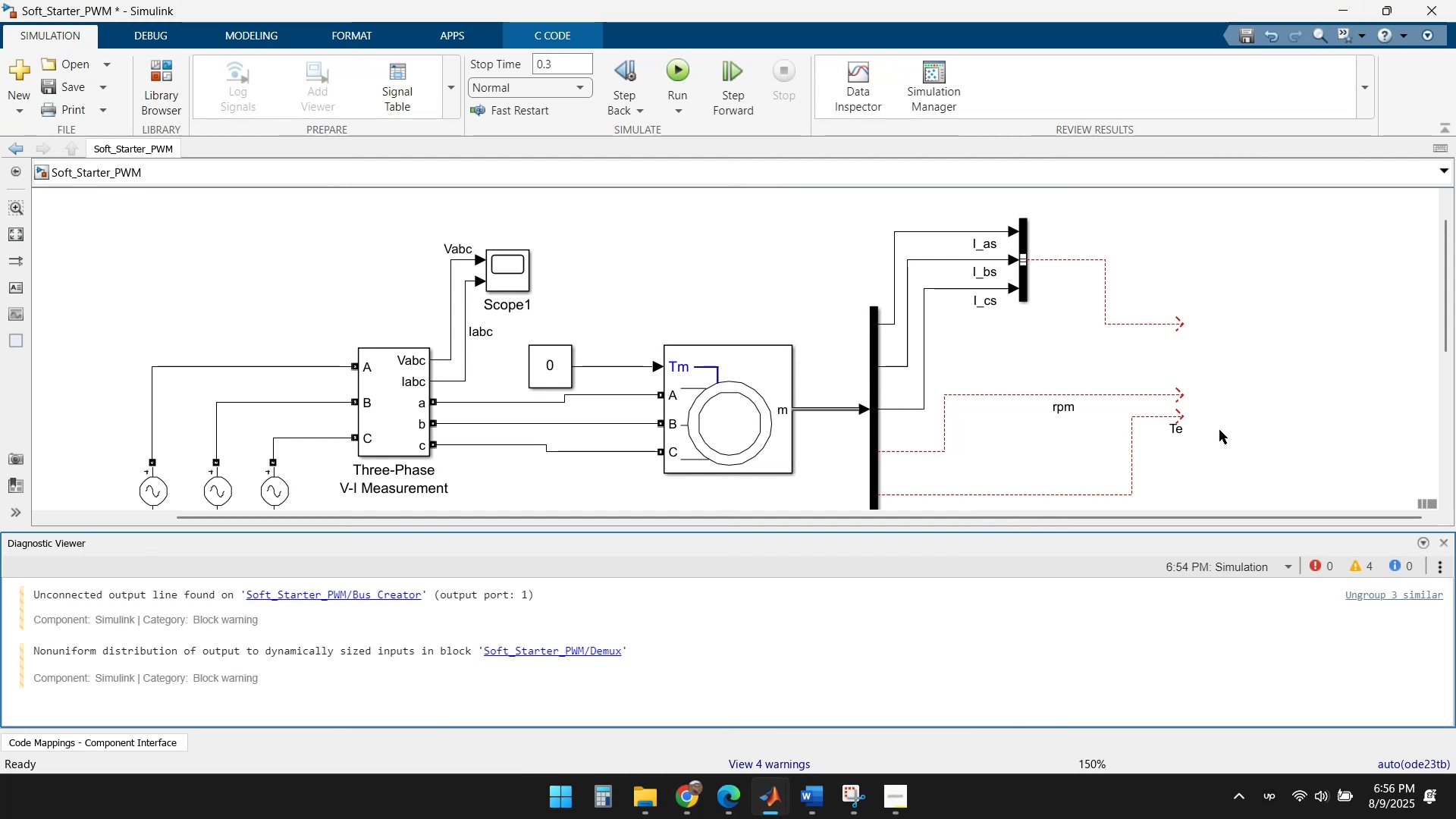 
left_click([1213, 397])
 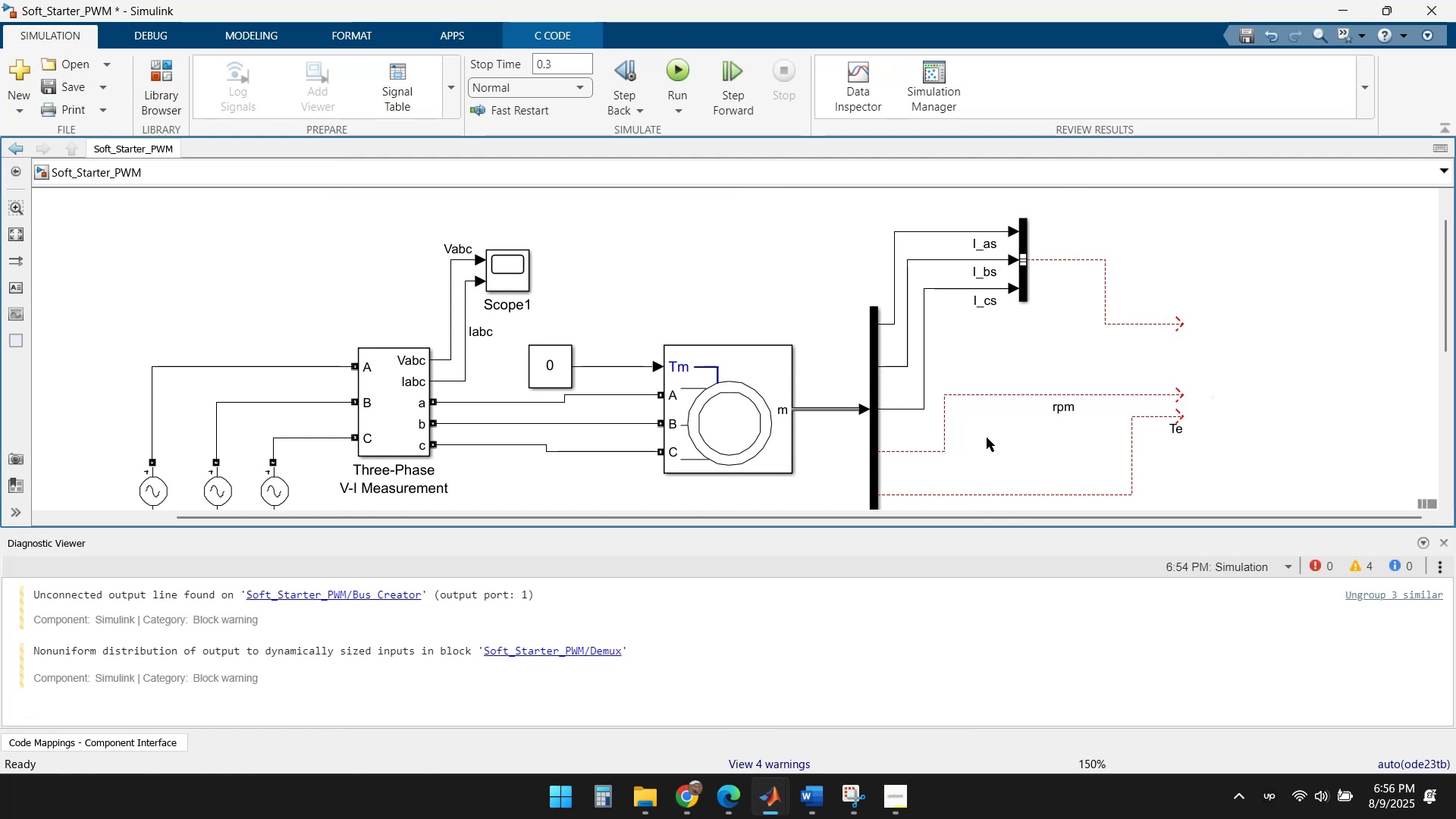 
left_click_drag(start_coordinate=[1188, 479], to_coordinate=[921, 209])
 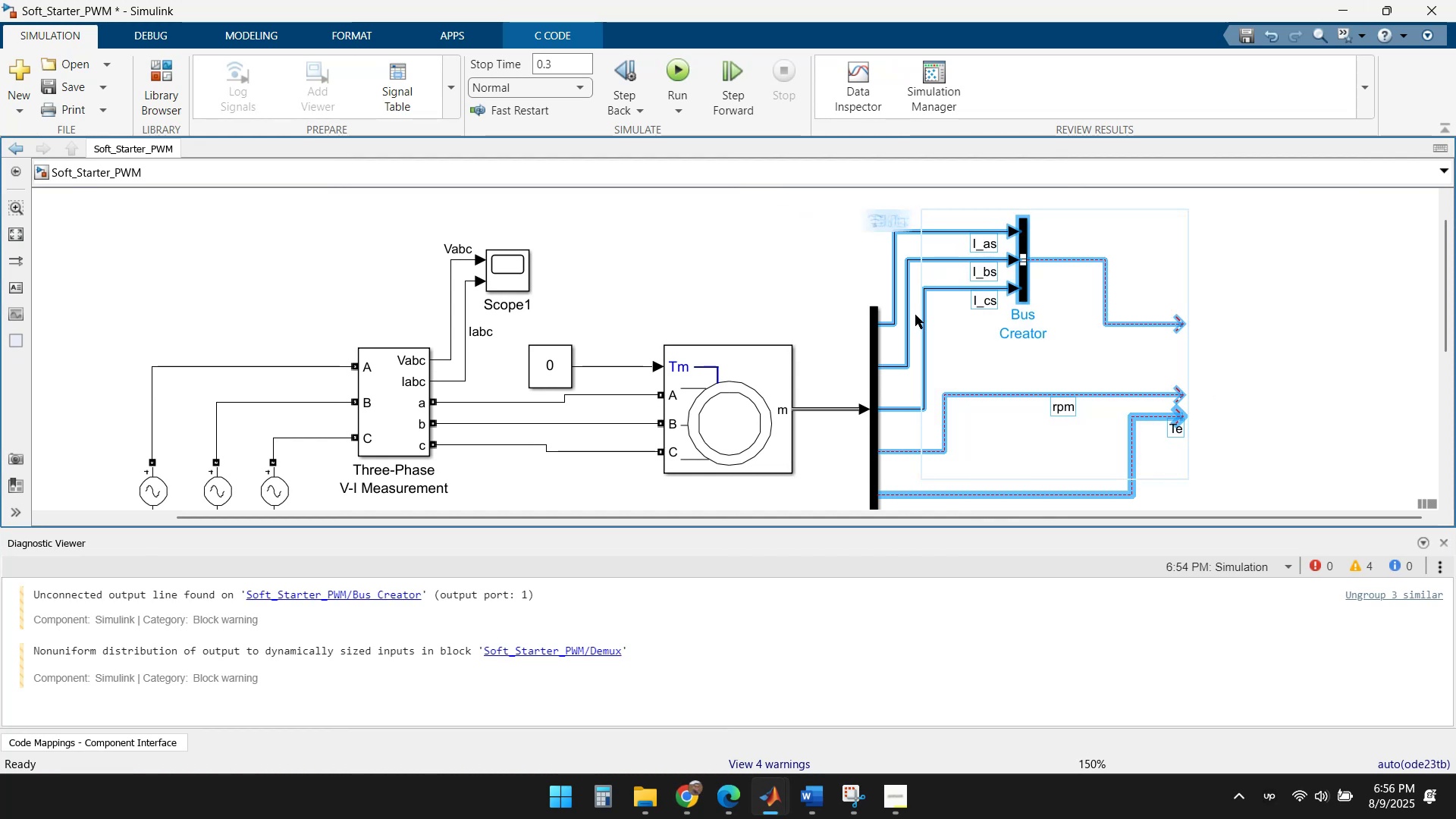 
key(Delete)
 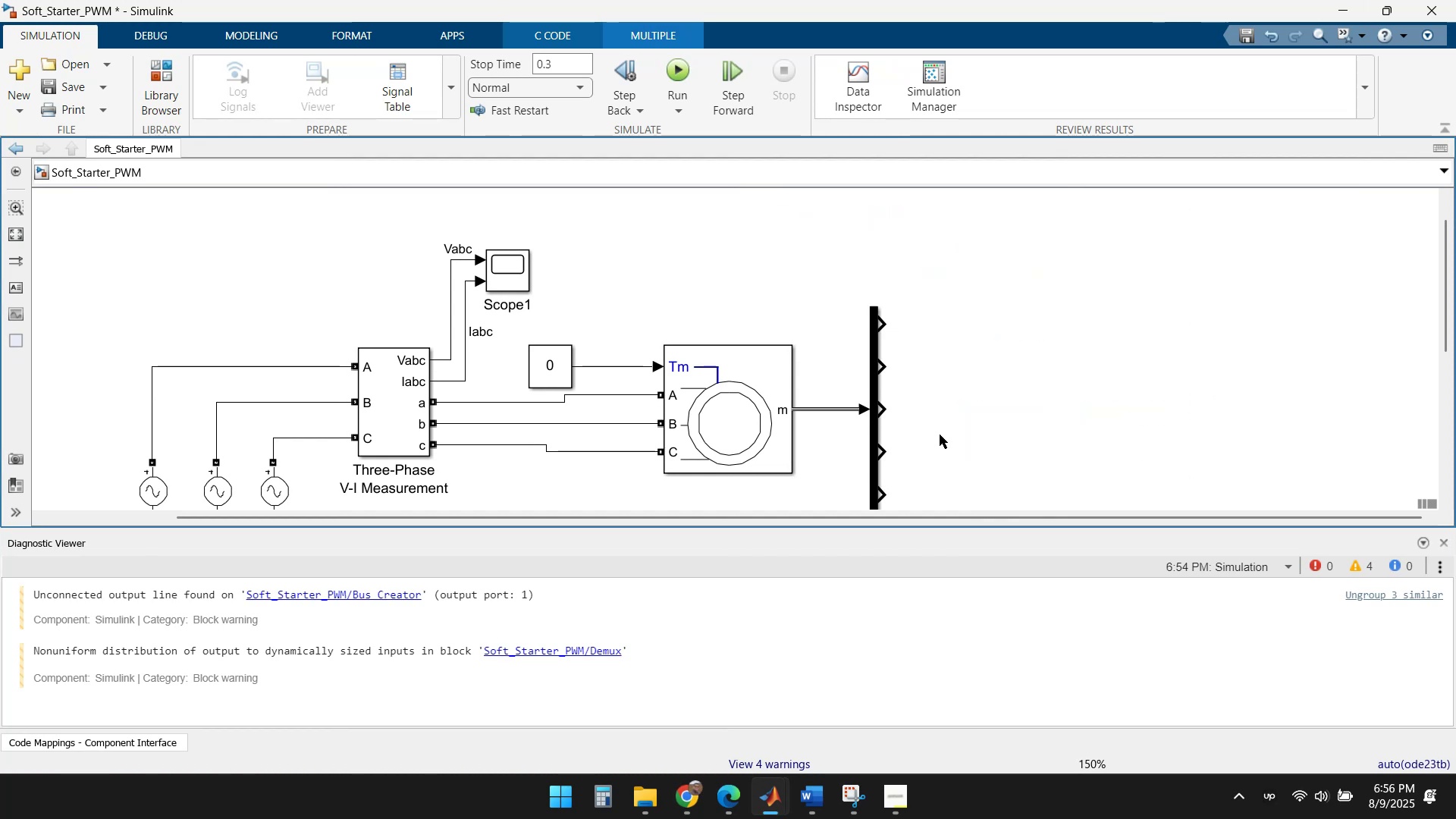 
left_click_drag(start_coordinate=[893, 435], to_coordinate=[828, 358])
 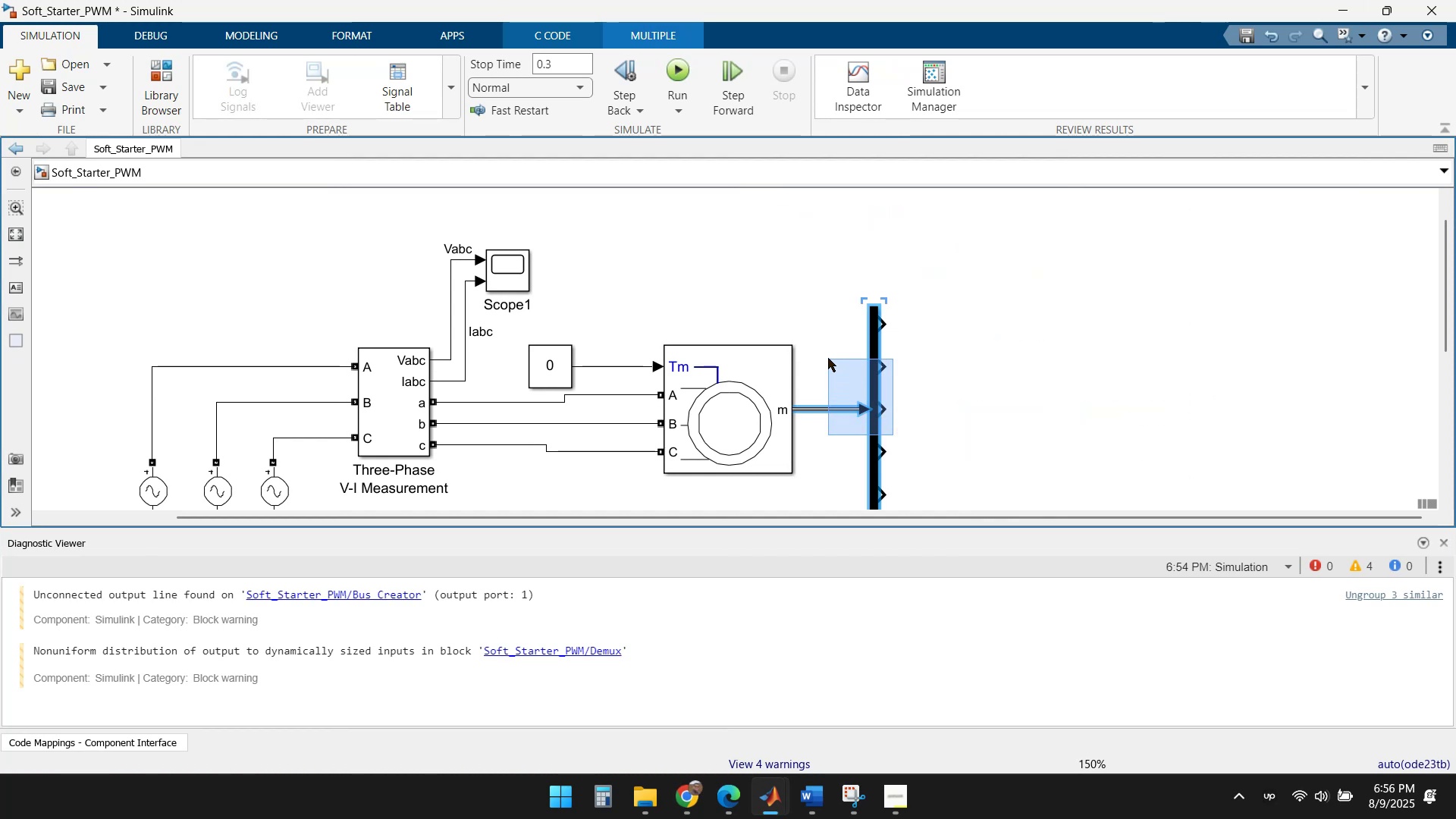 
key(Delete)
 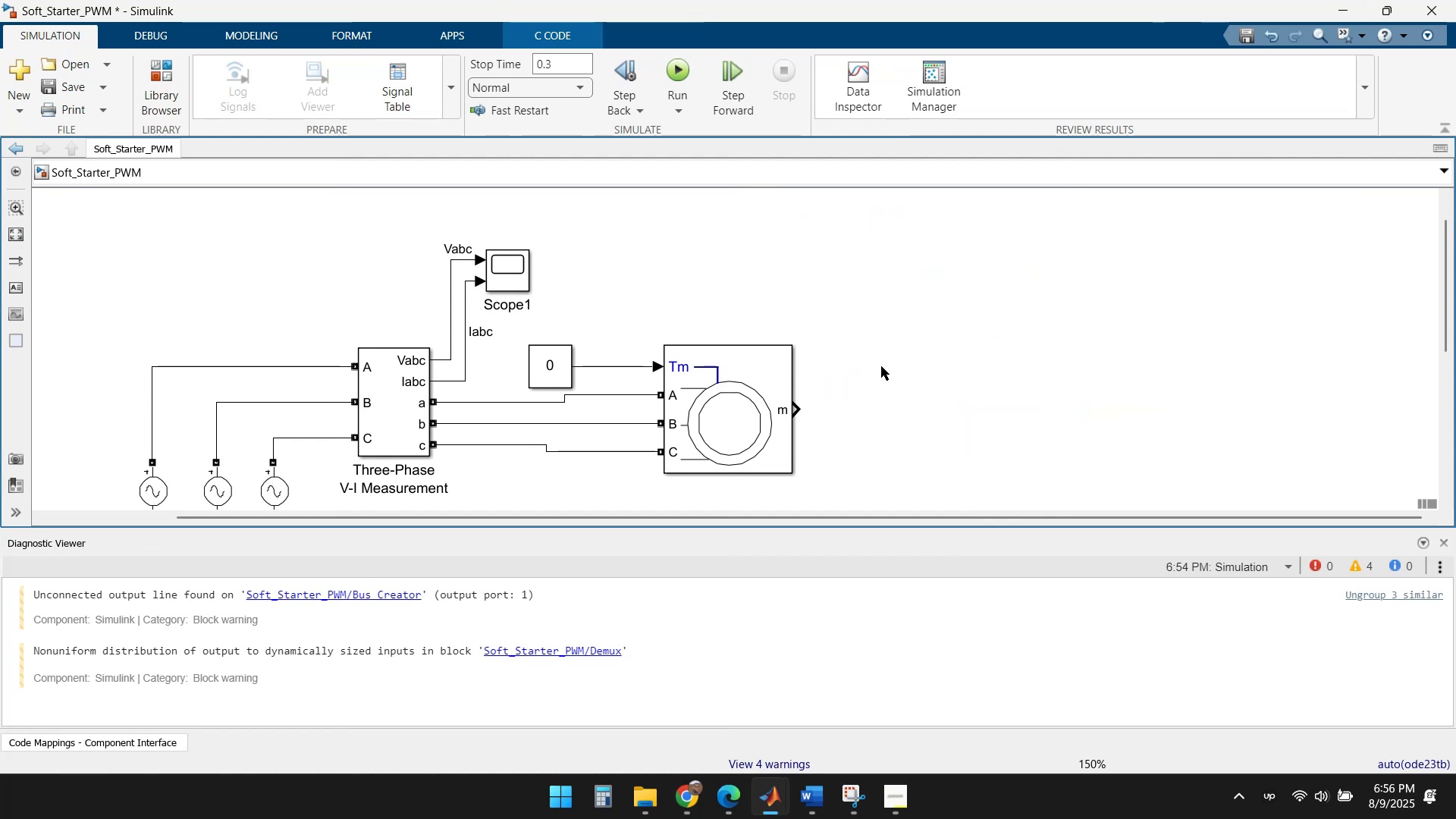 
scroll: coordinate [872, 362], scroll_direction: down, amount: 2.0
 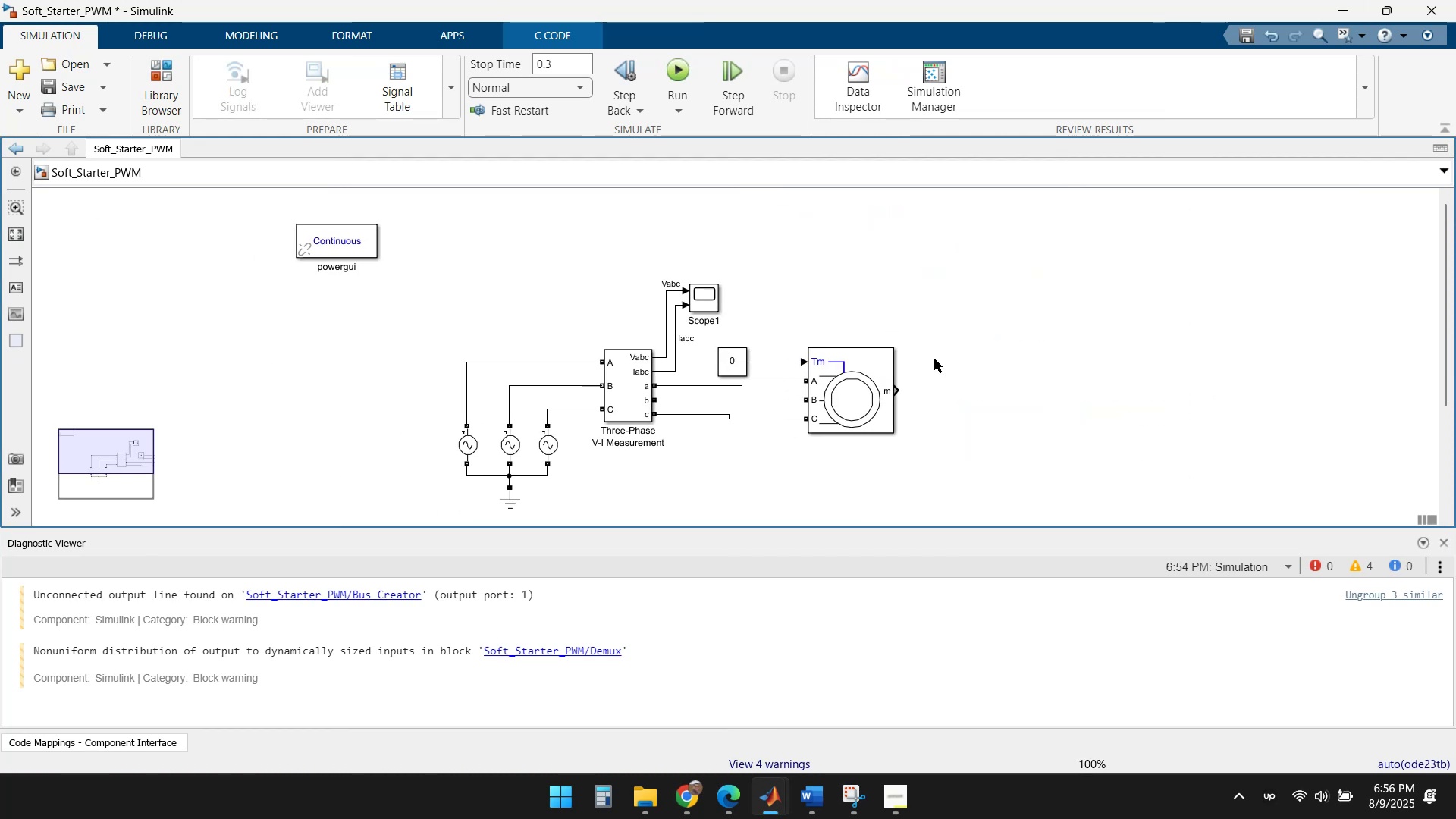 
scroll: coordinate [758, 350], scroll_direction: up, amount: 1.0
 